 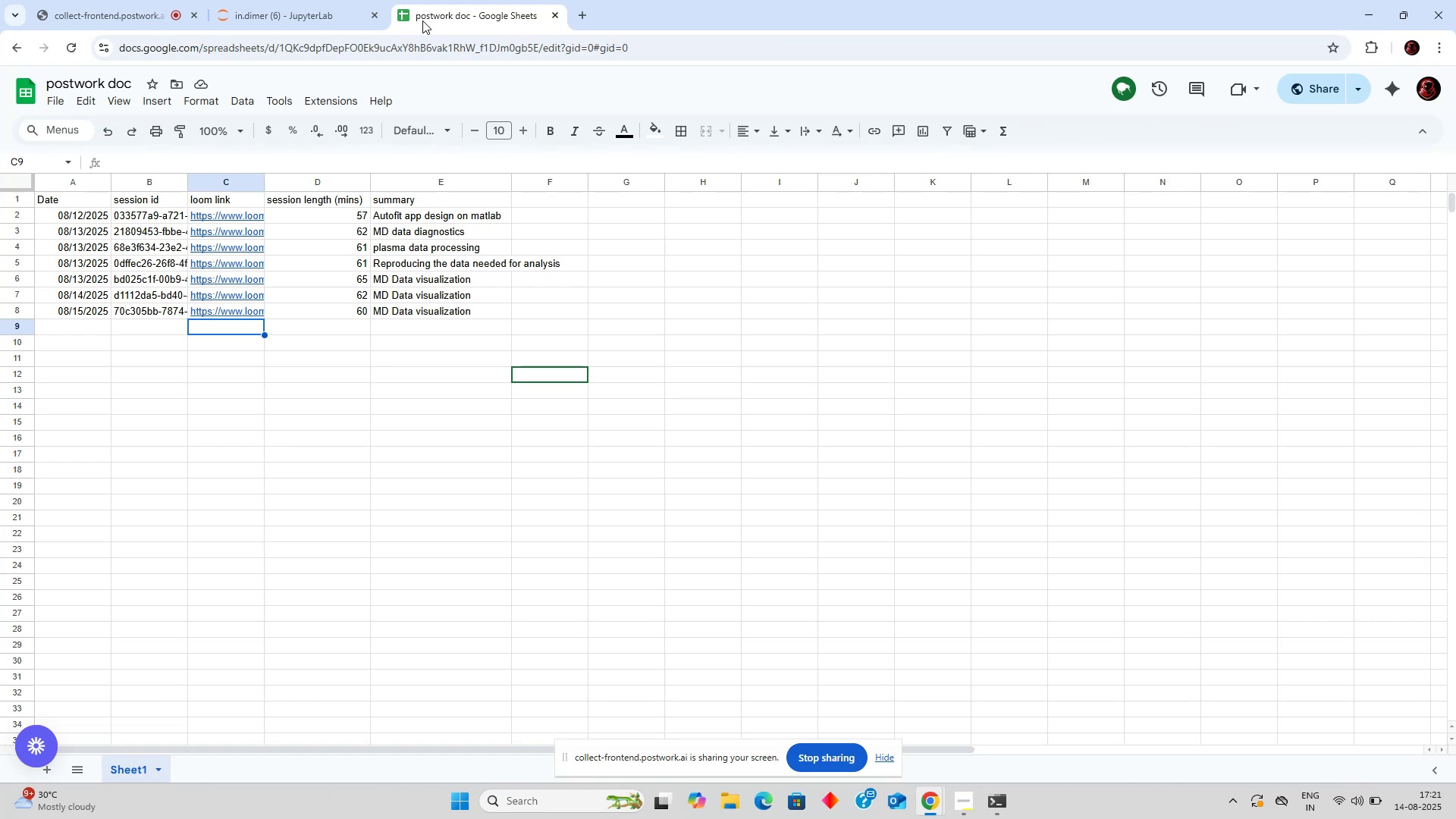 
left_click([290, 0])
 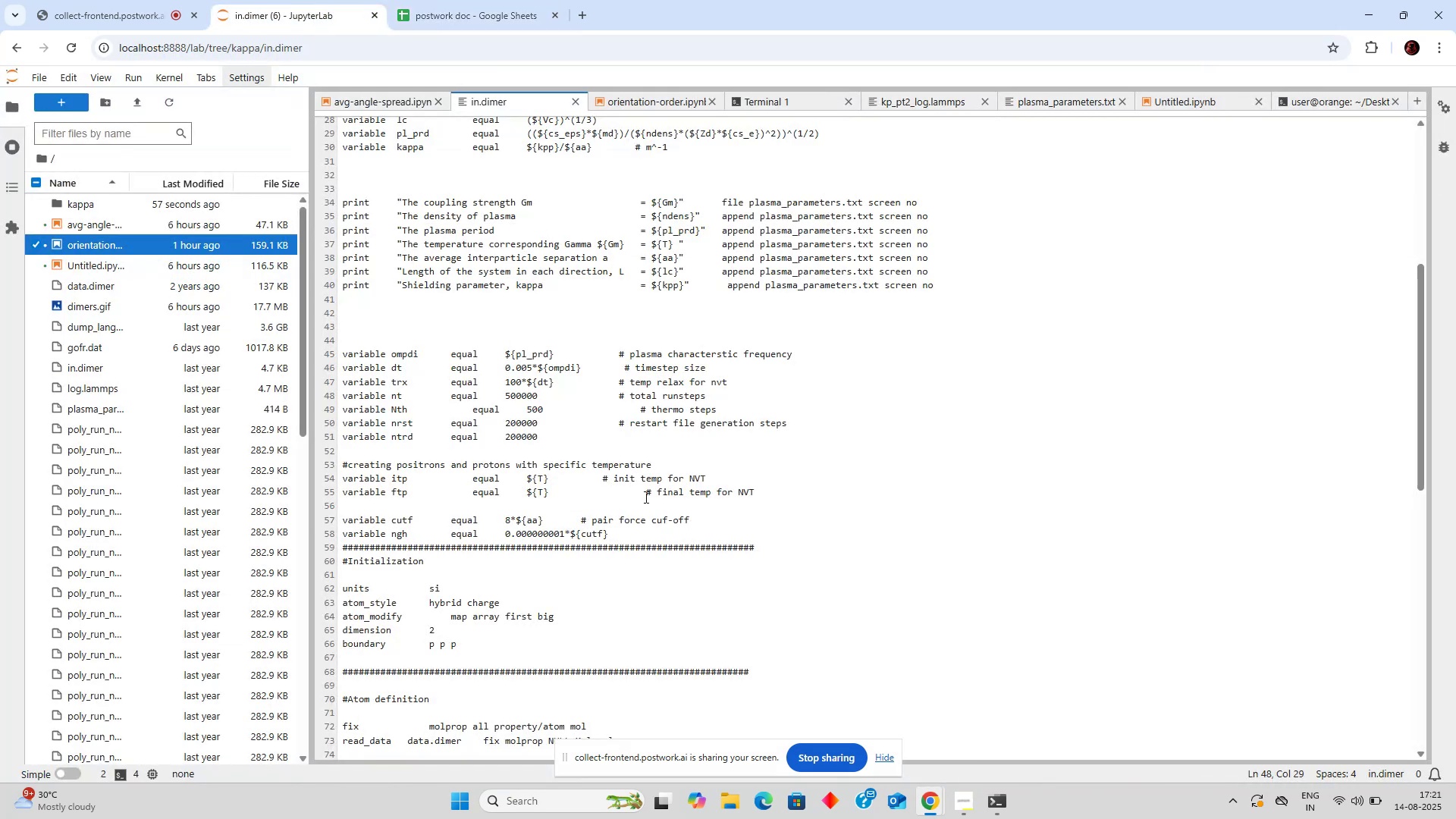 
scroll: coordinate [645, 497], scroll_direction: up, amount: 10.0
 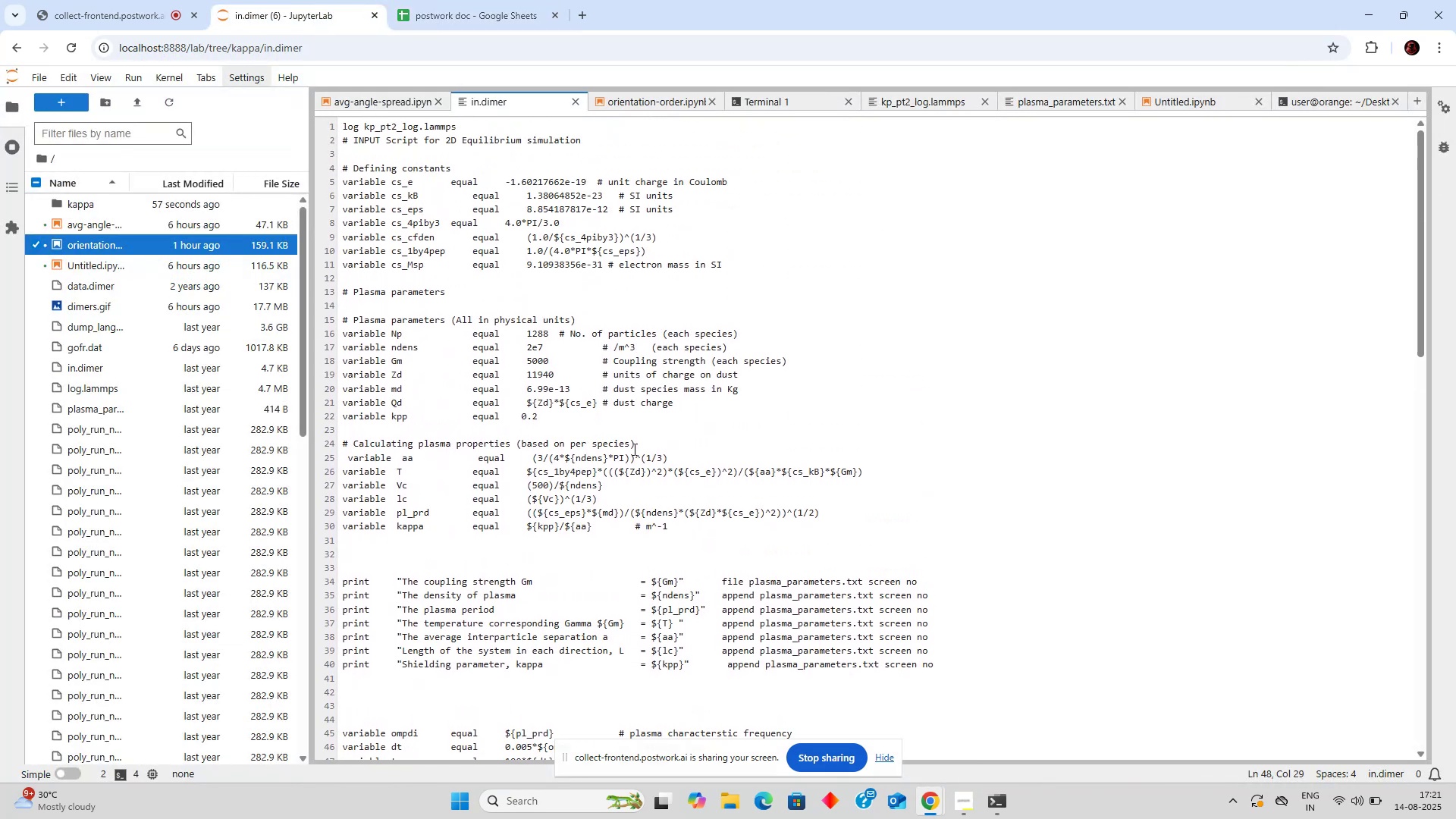 
left_click([628, 399])
 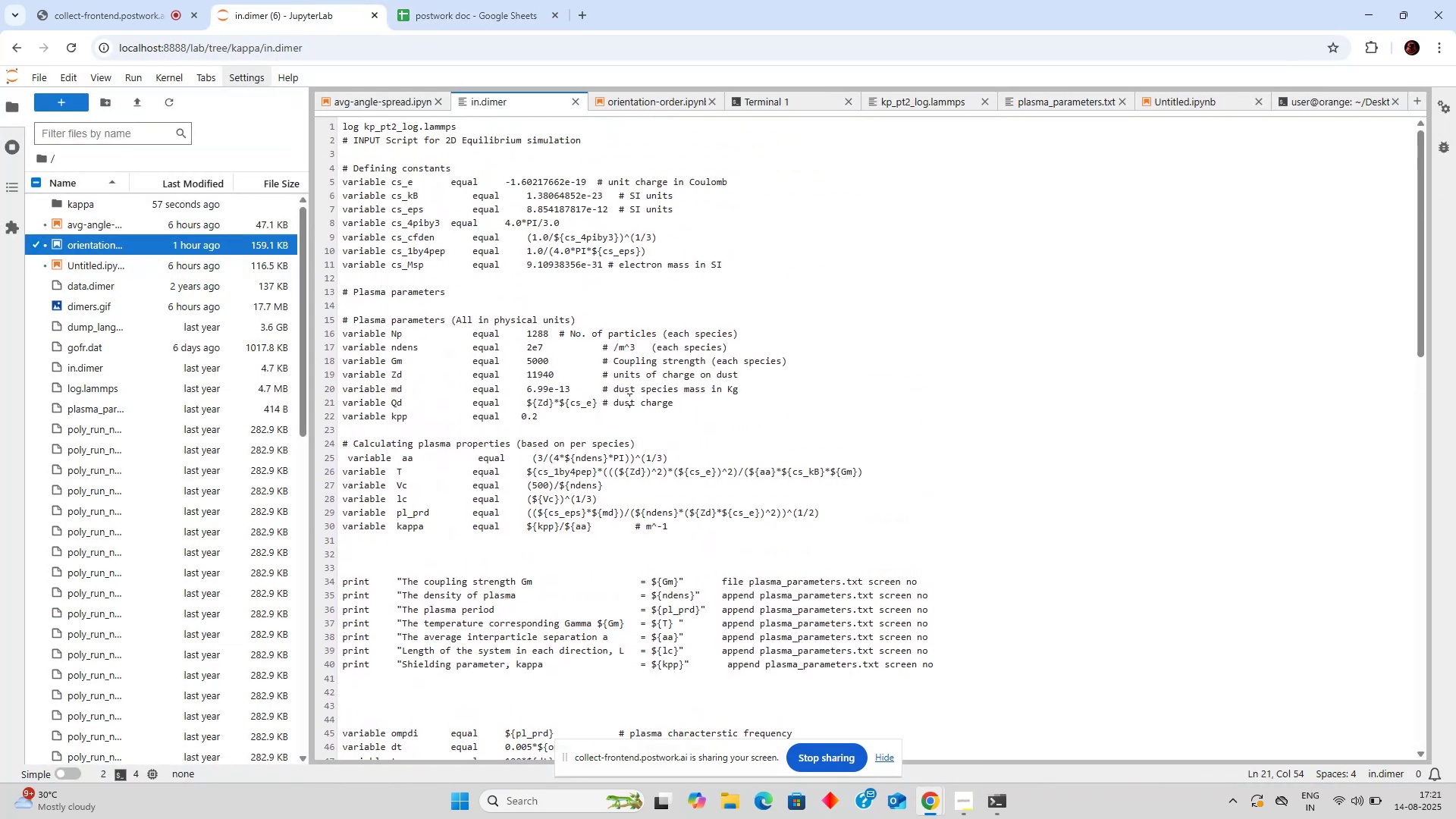 
scroll: coordinate [645, 315], scroll_direction: down, amount: 11.0
 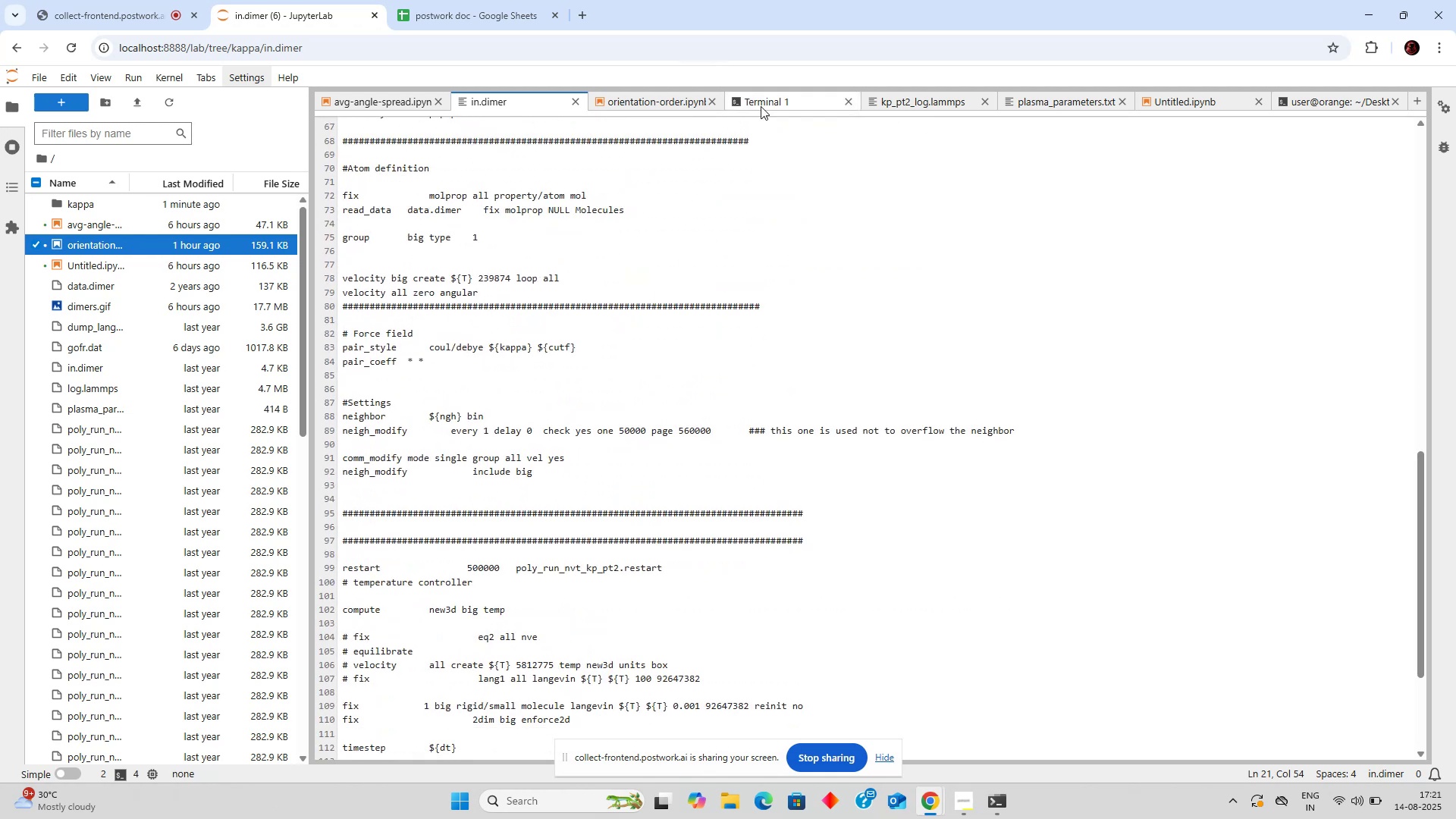 
left_click([762, 102])
 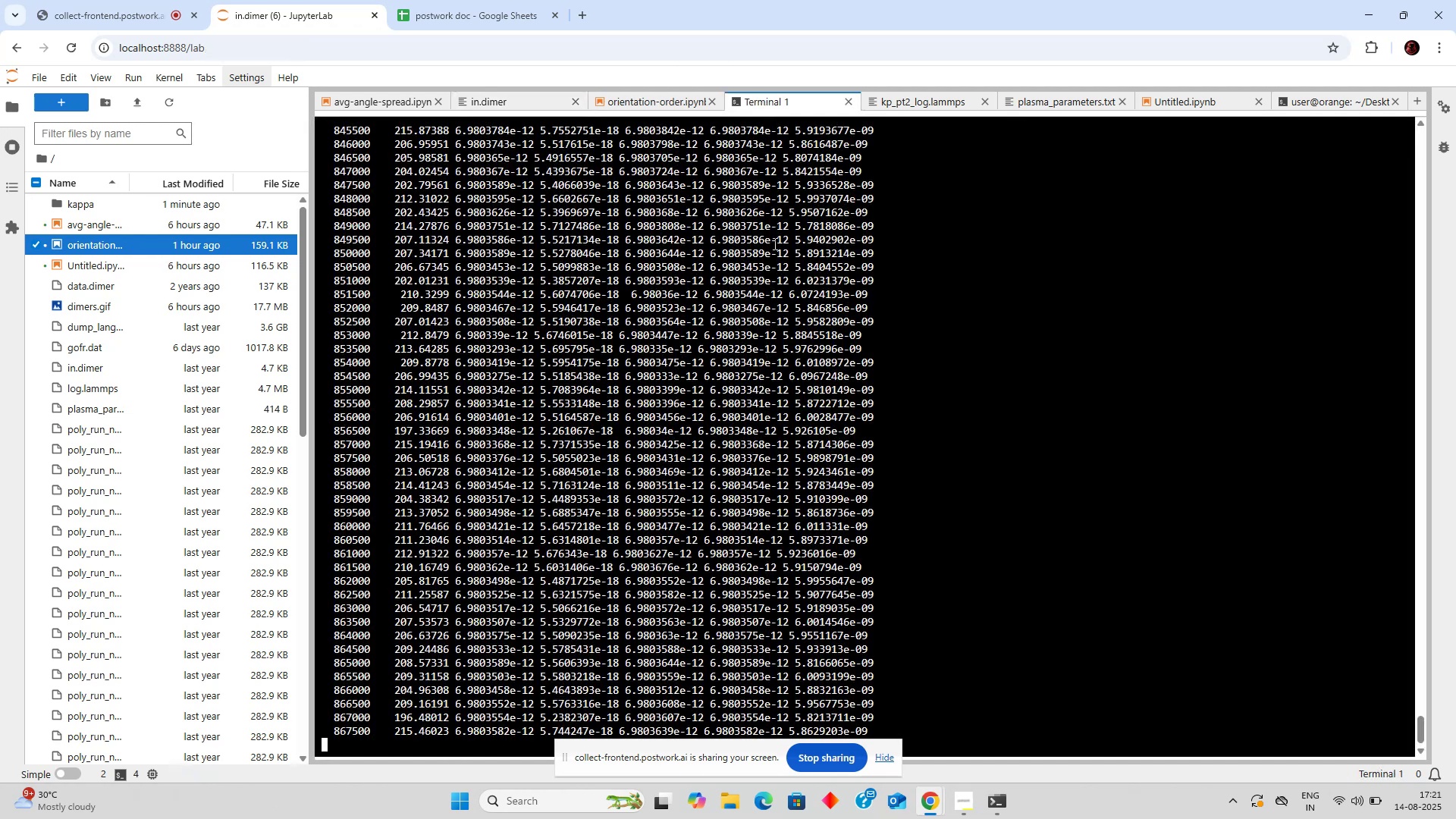 
scroll: coordinate [767, 481], scroll_direction: down, amount: 5.0
 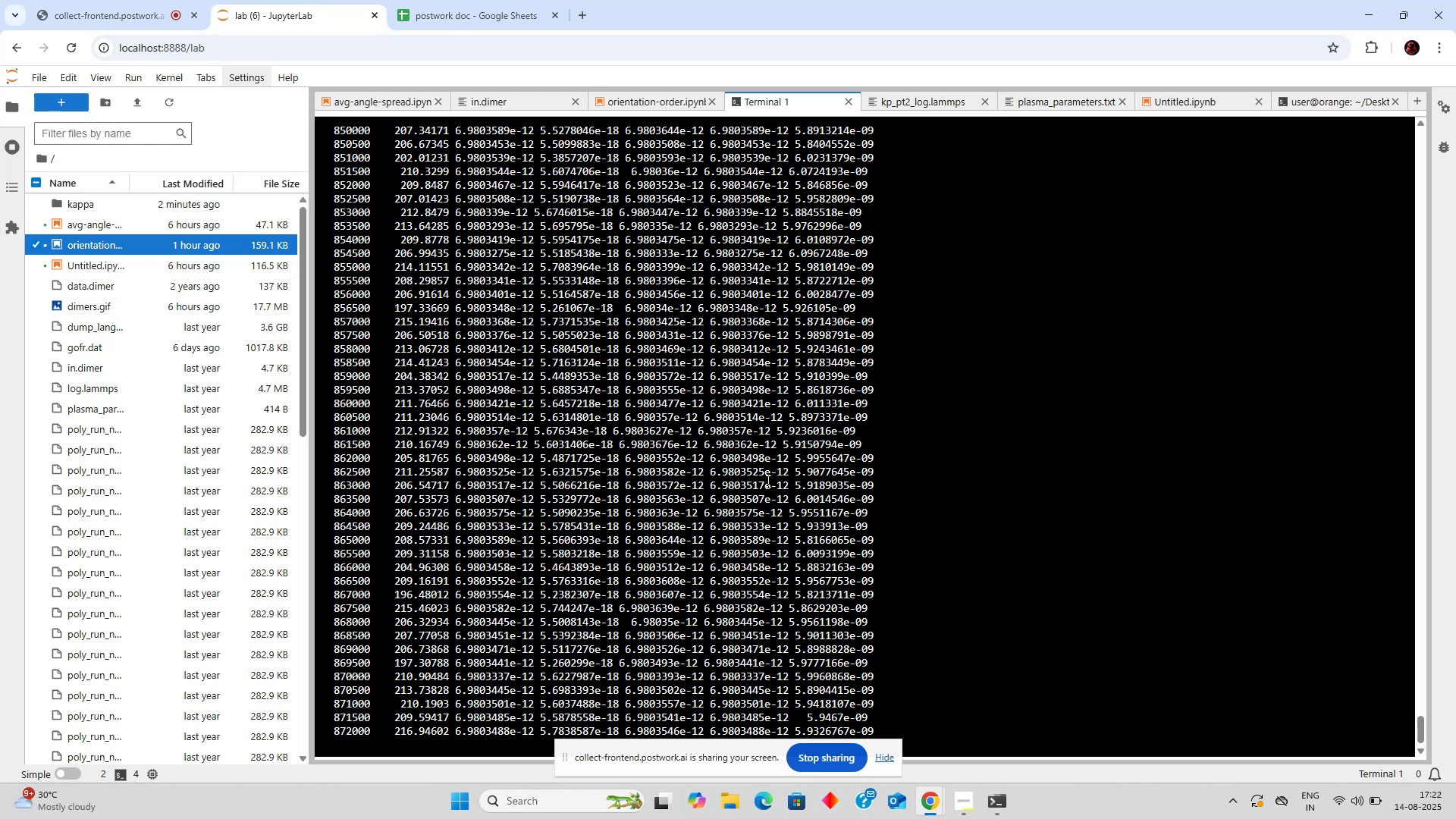 
wait(52.02)
 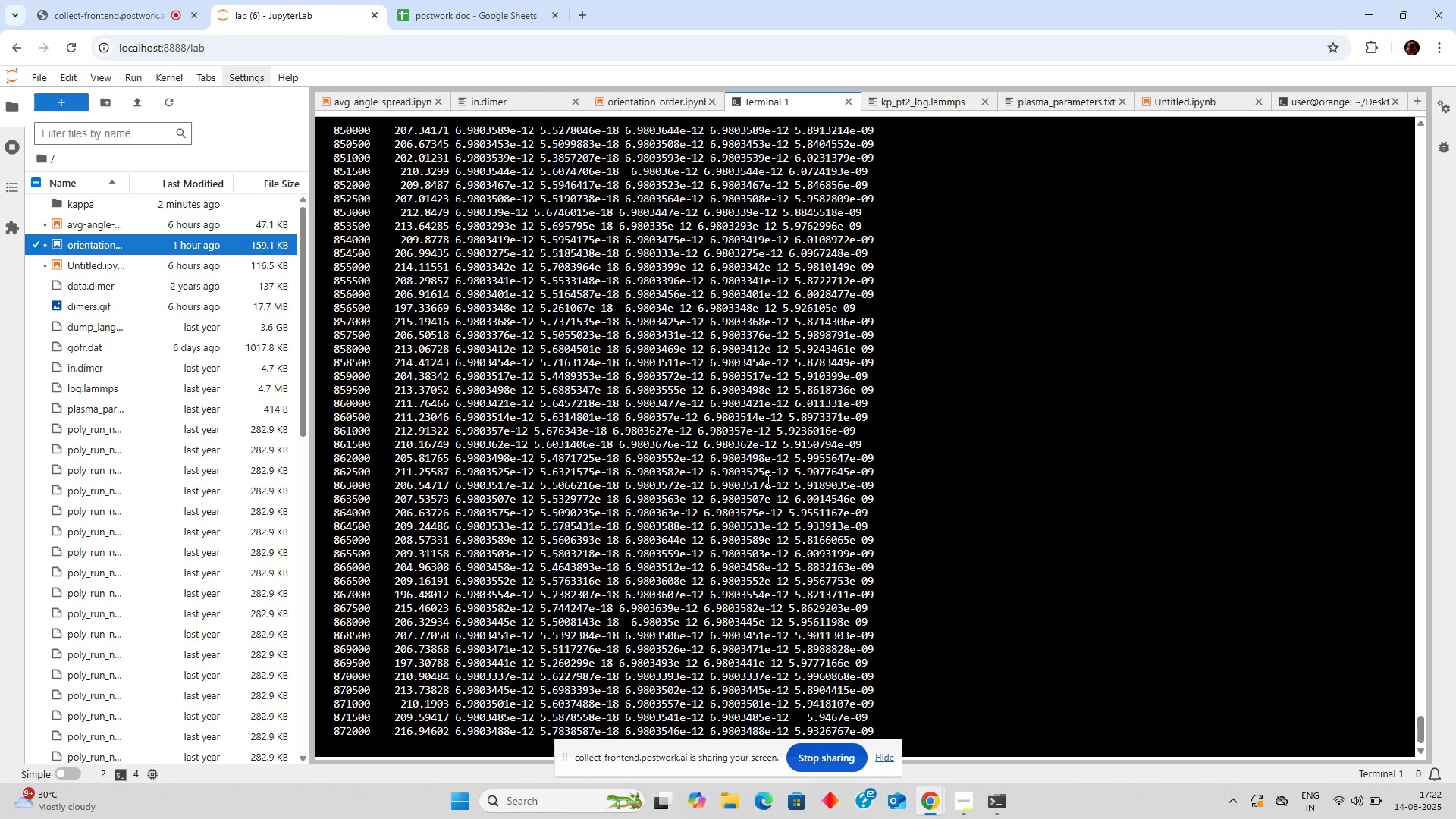 
left_click([644, 96])
 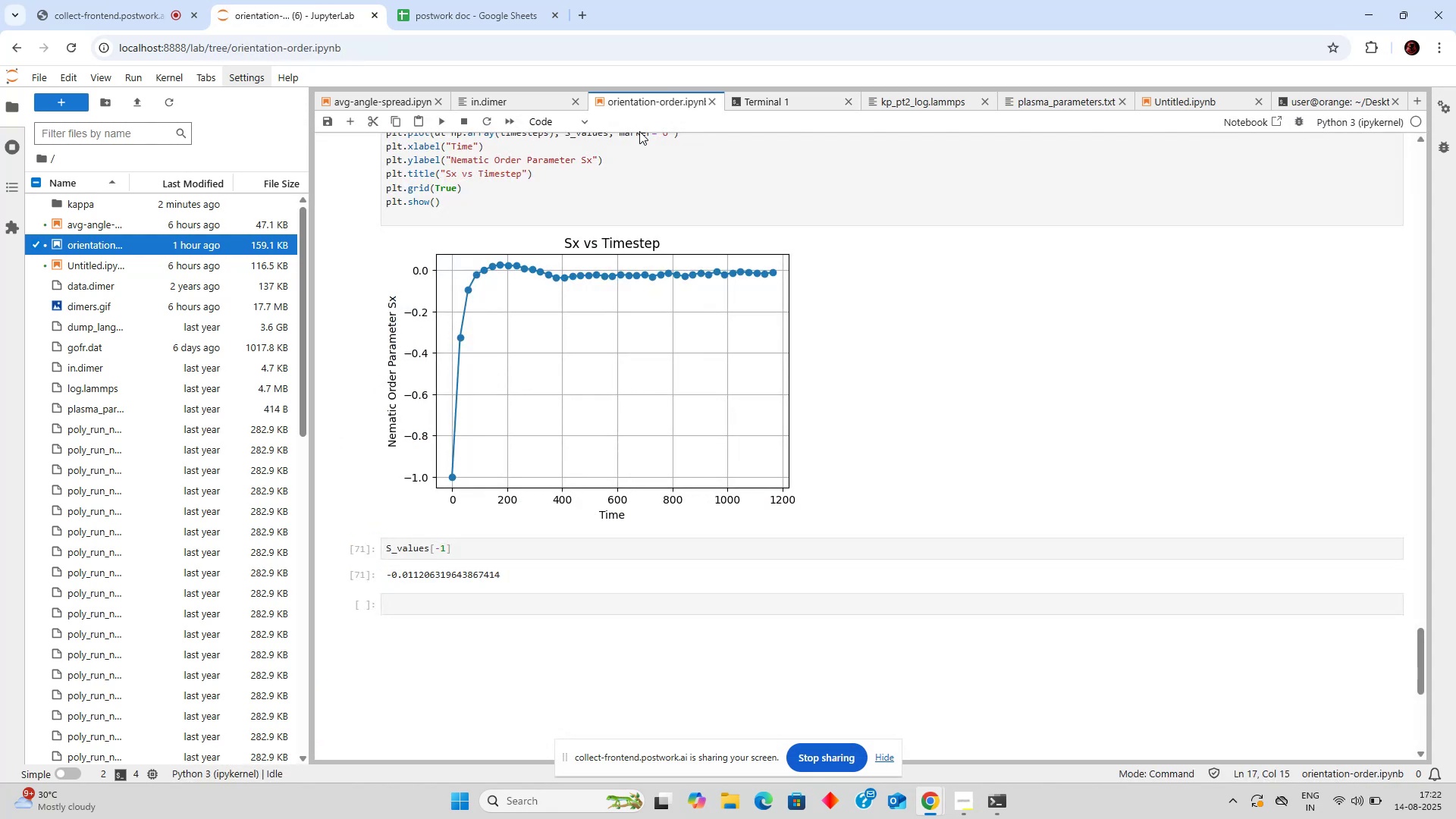 
scroll: coordinate [691, 261], scroll_direction: up, amount: 19.0
 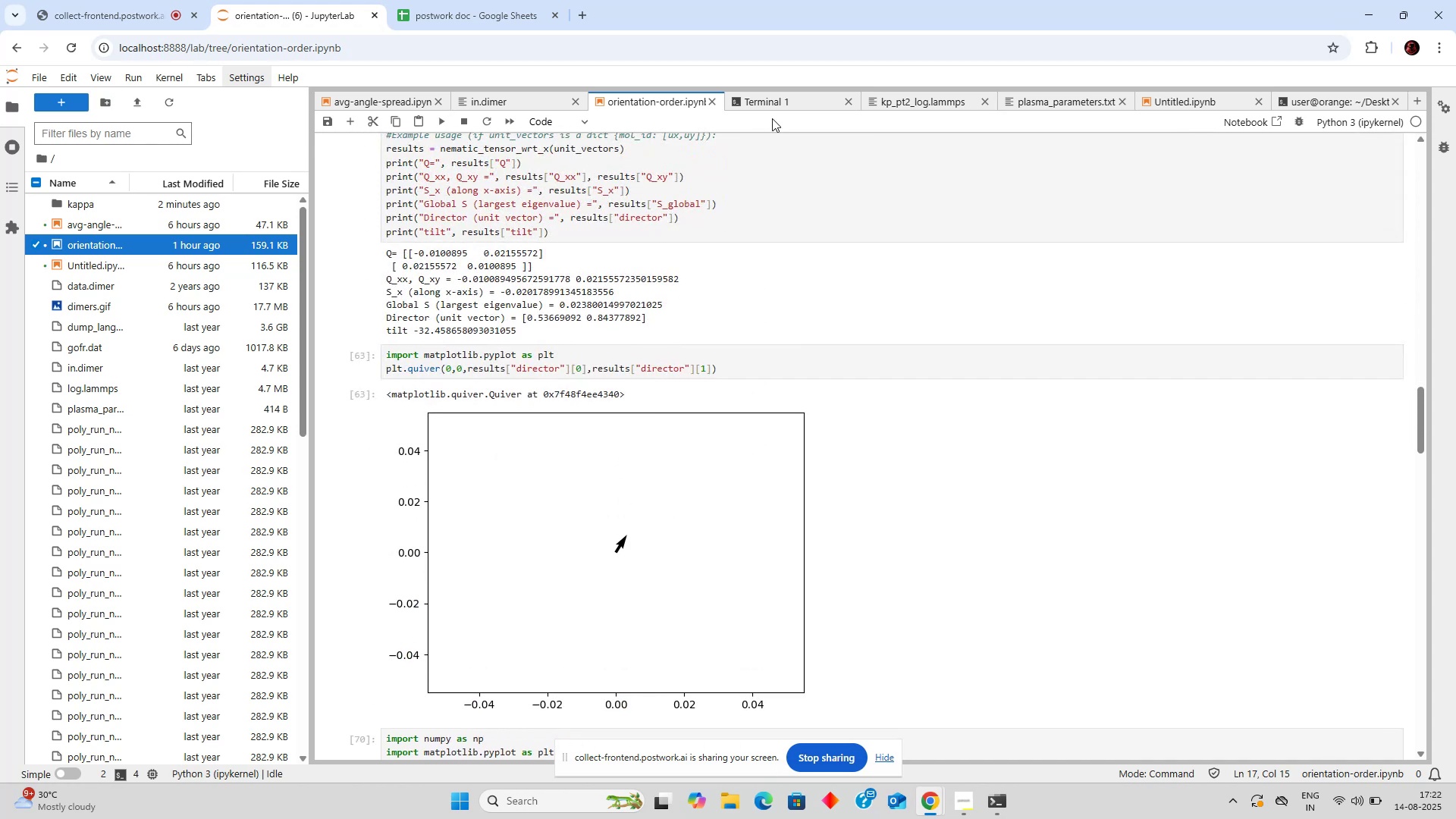 
left_click([777, 102])
 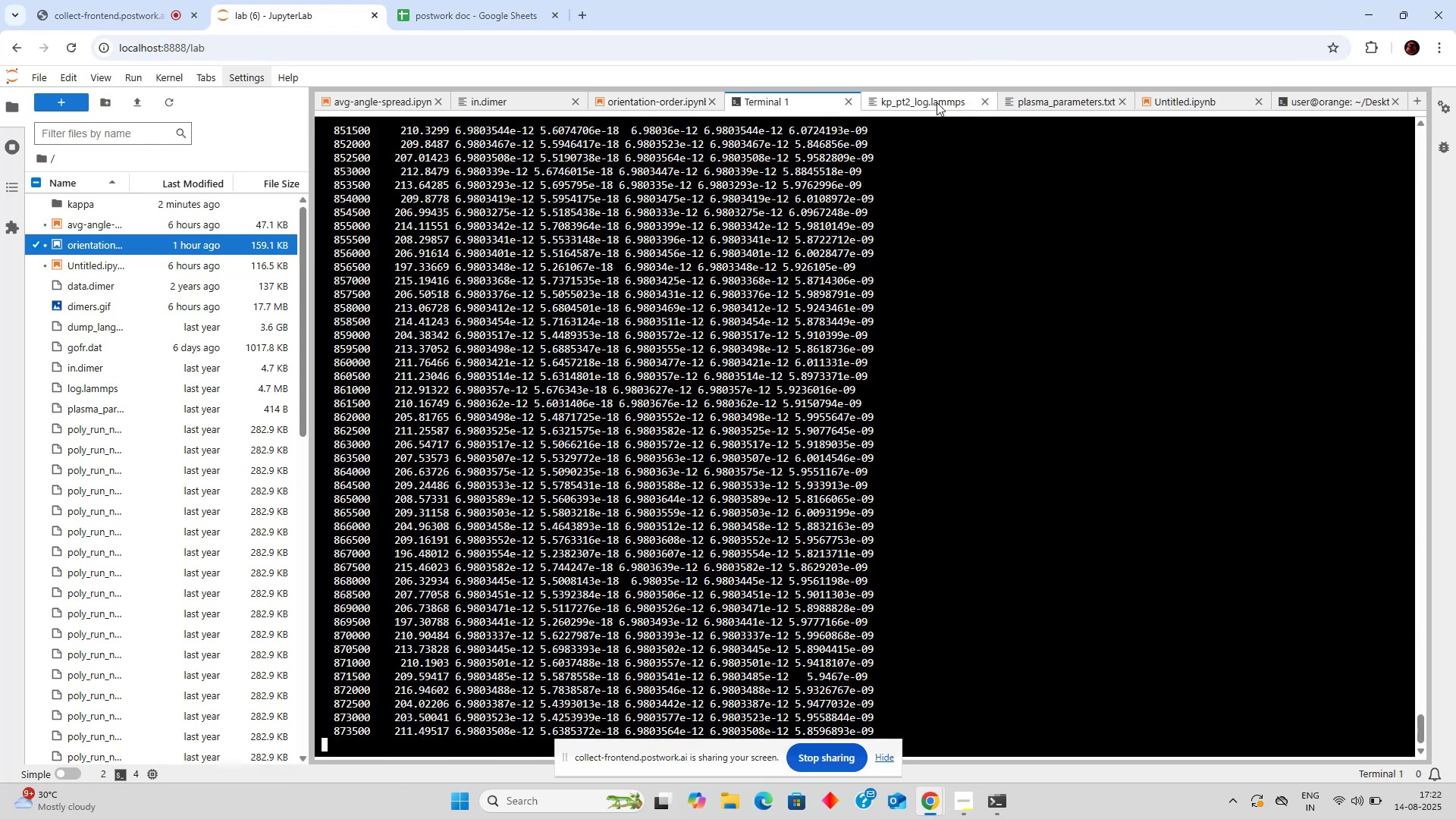 
left_click([935, 100])
 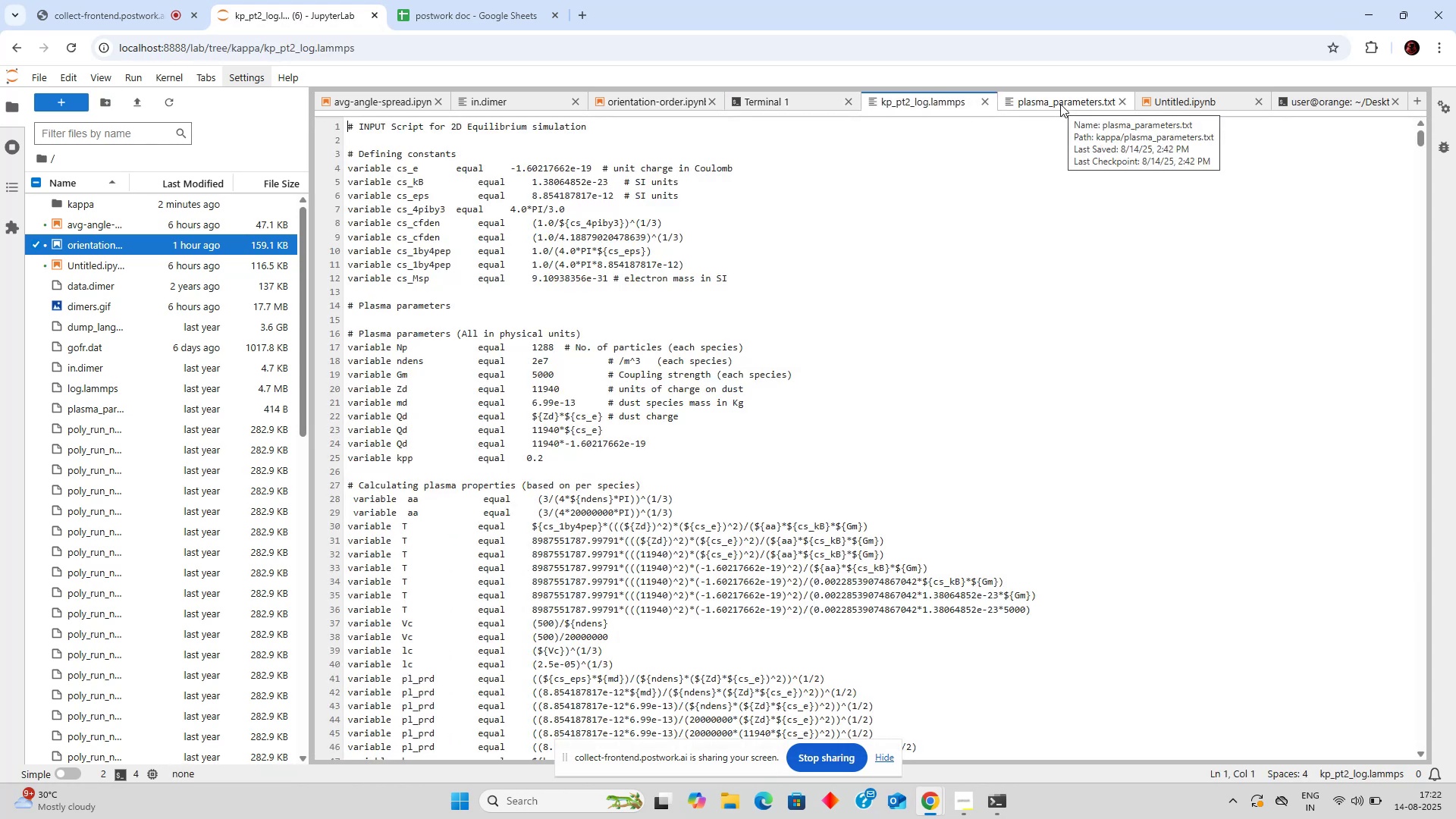 
left_click([1060, 104])
 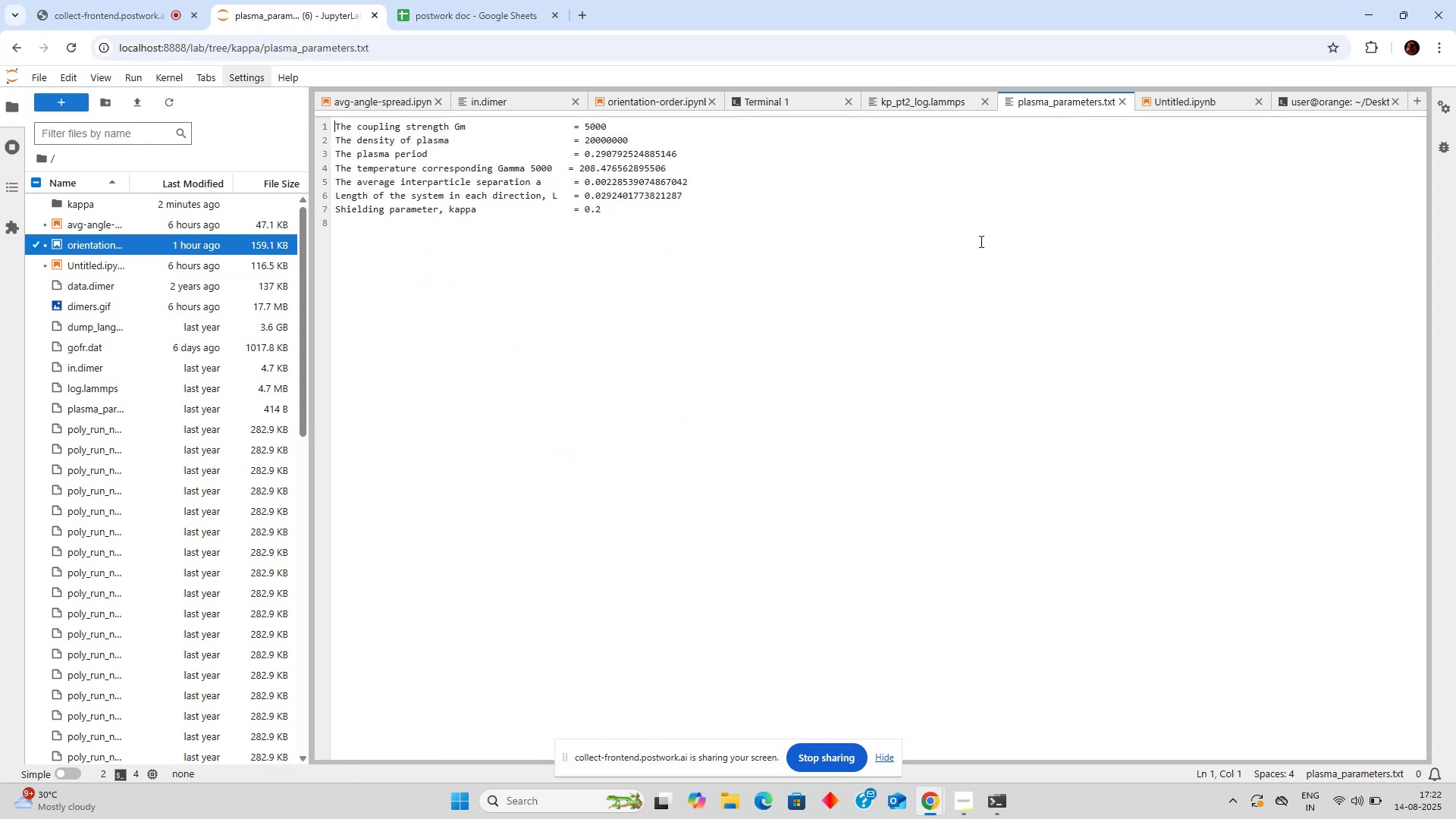 
scroll: coordinate [976, 247], scroll_direction: up, amount: 5.0
 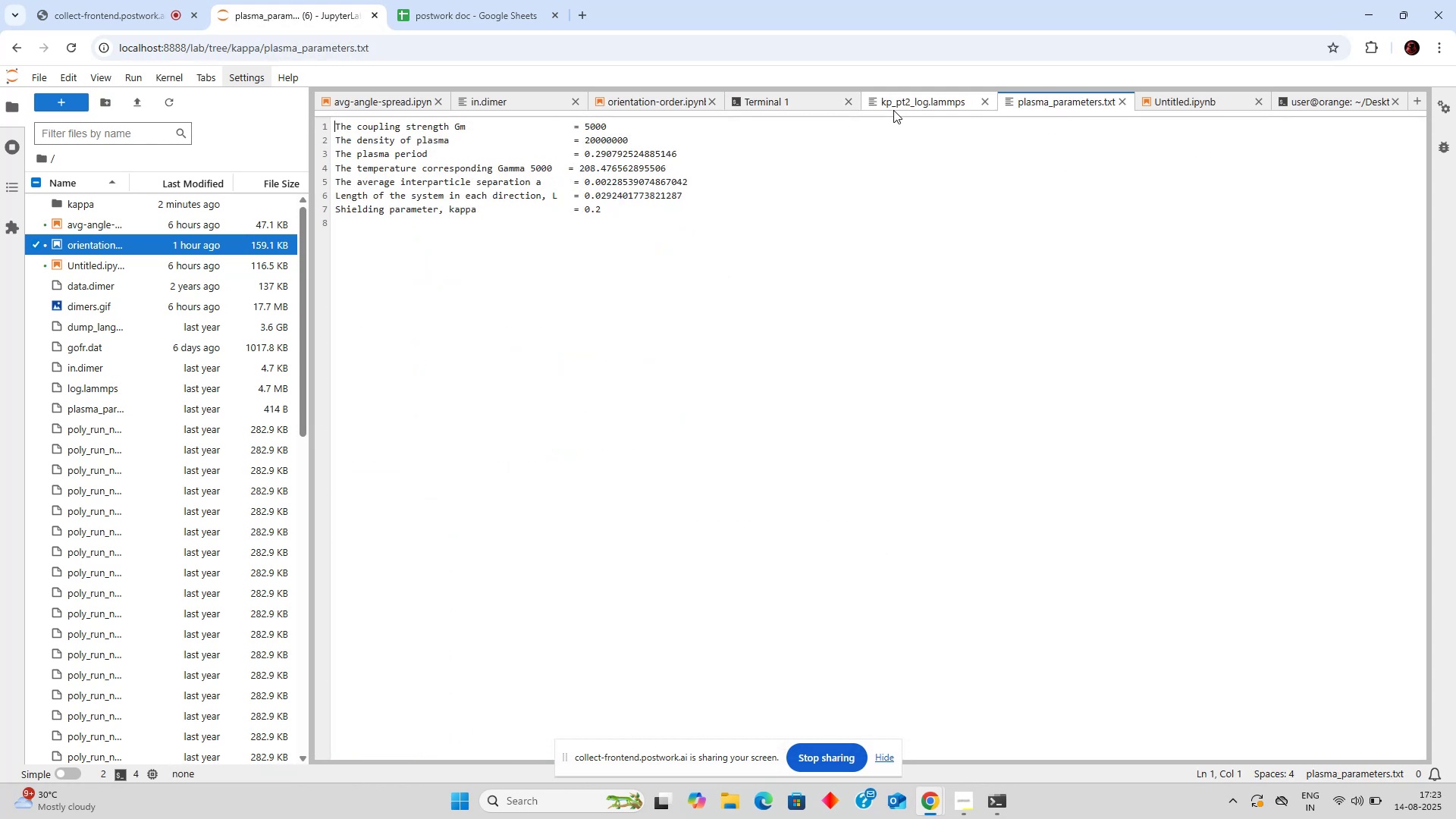 
left_click([897, 101])
 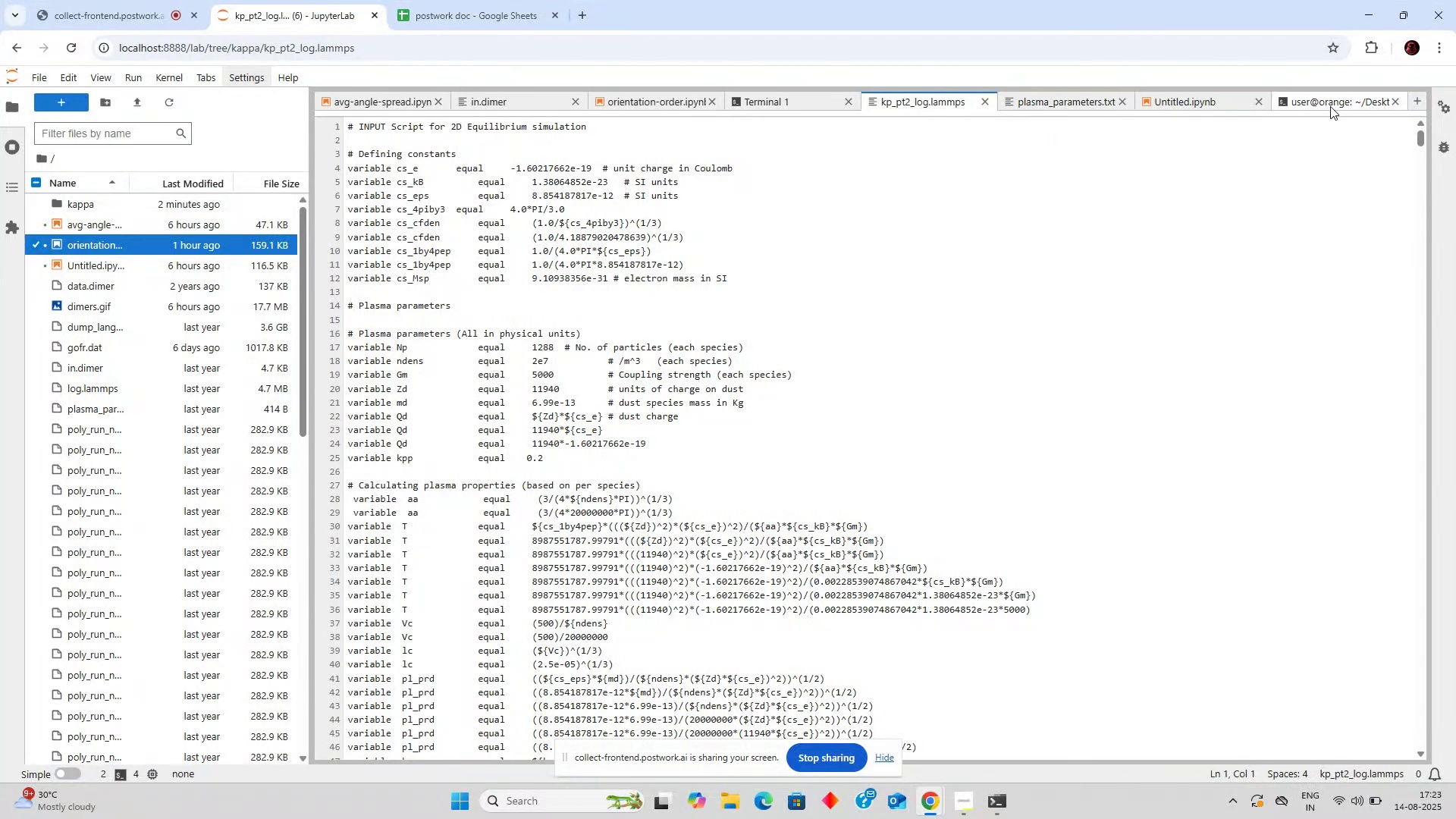 
left_click([1335, 100])
 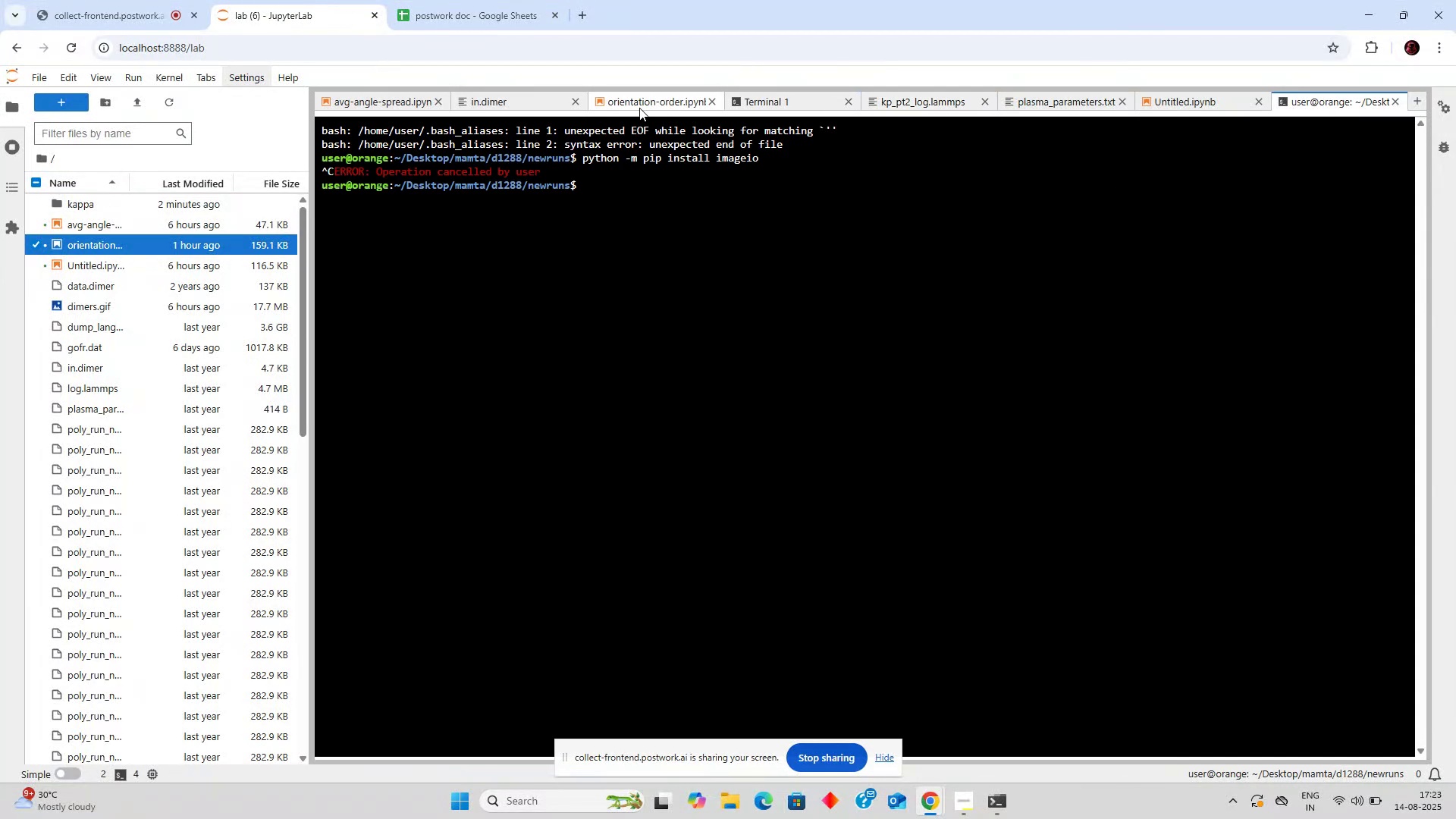 
left_click([507, 108])
 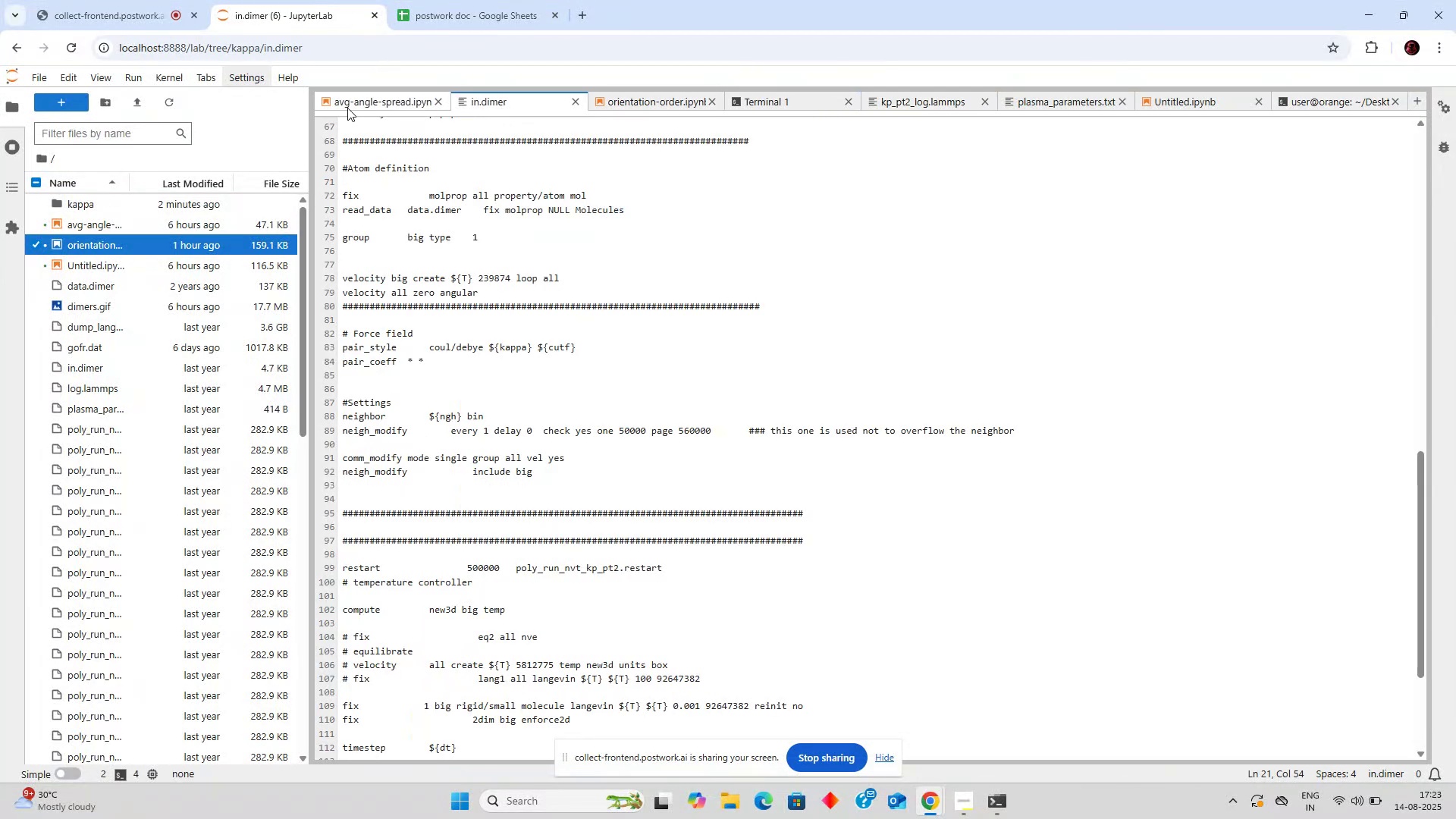 
left_click([357, 105])
 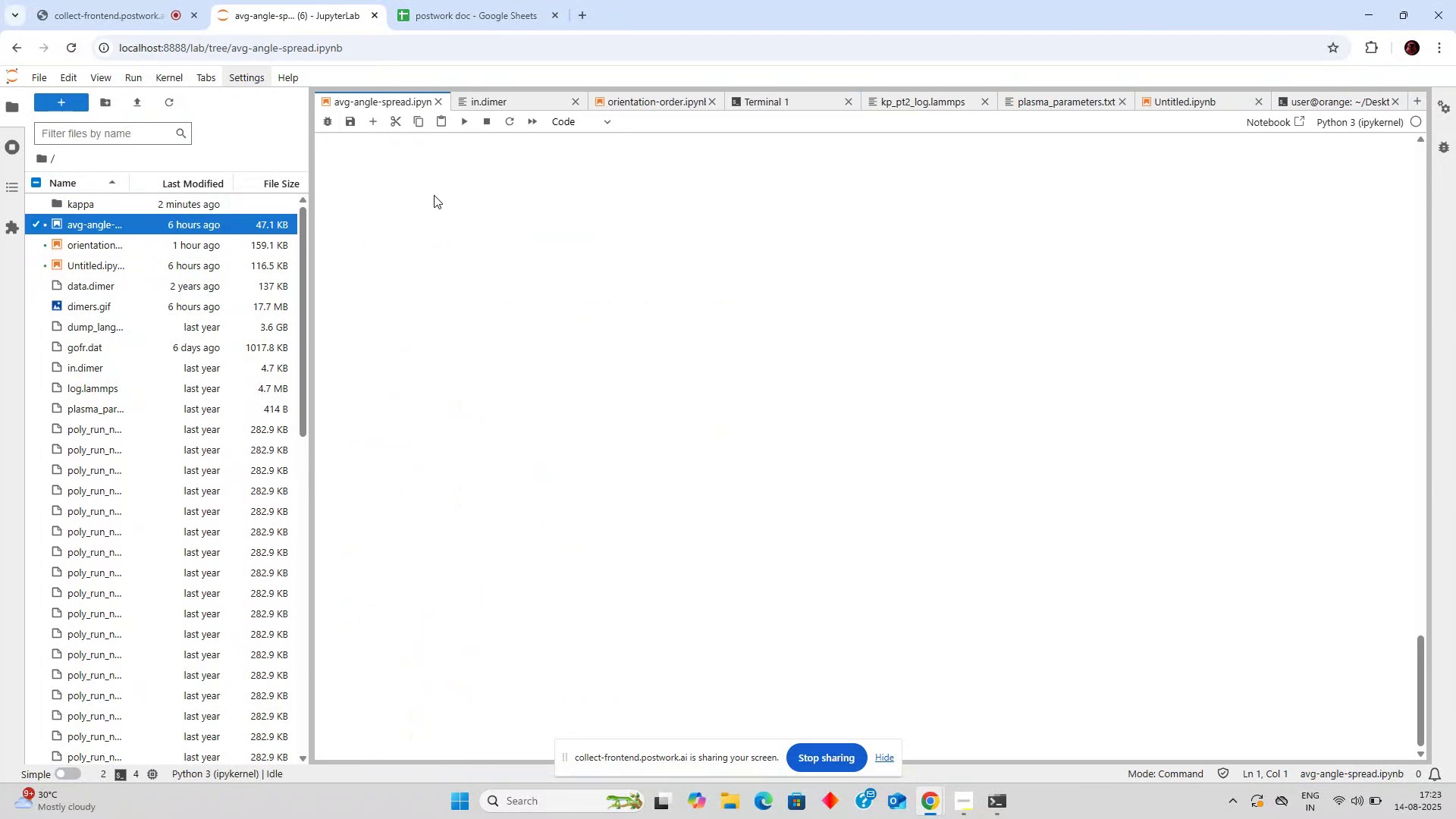 
scroll: coordinate [621, 0], scroll_direction: up, amount: 16.0
 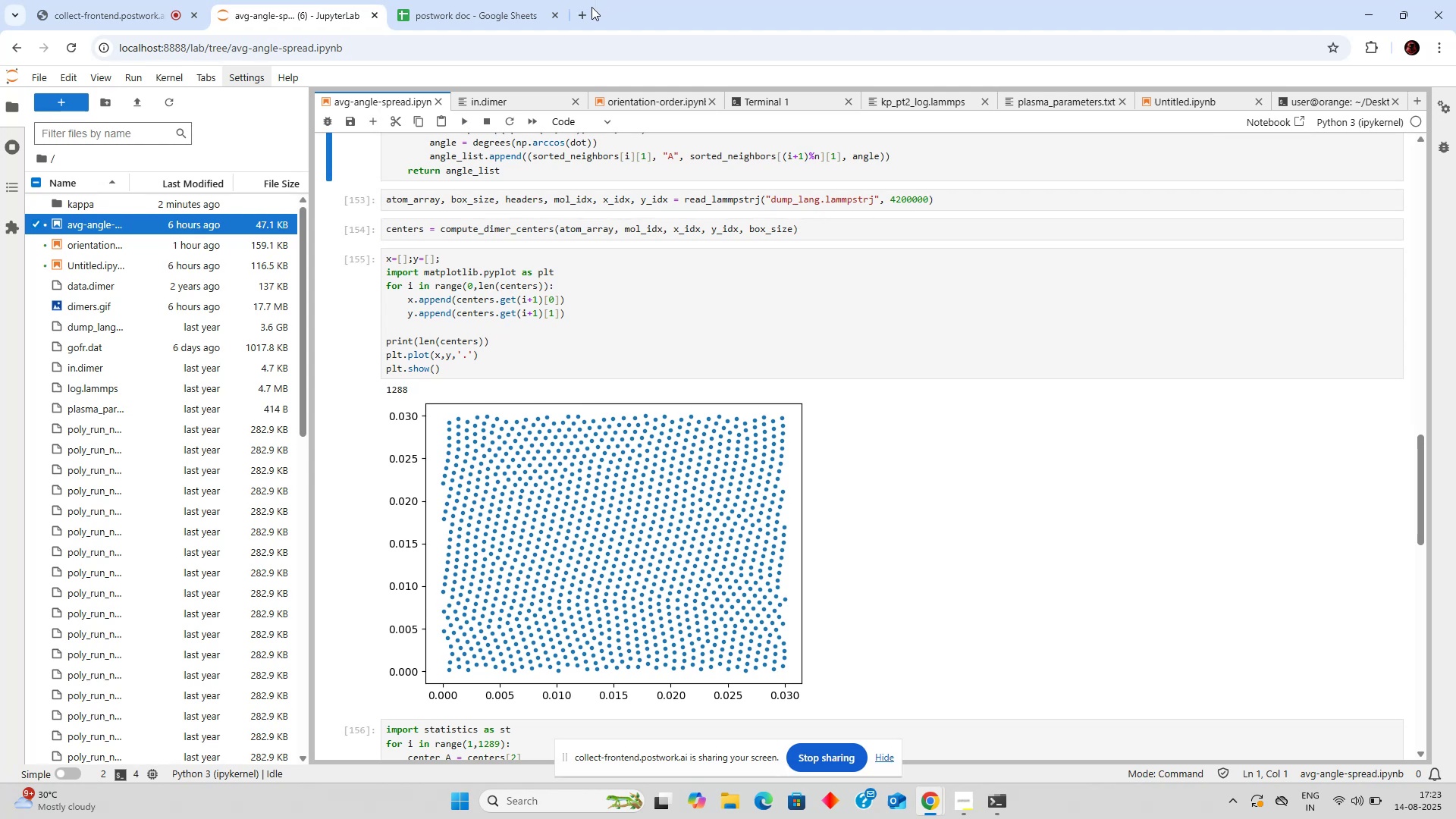 
double_click([589, 7])
 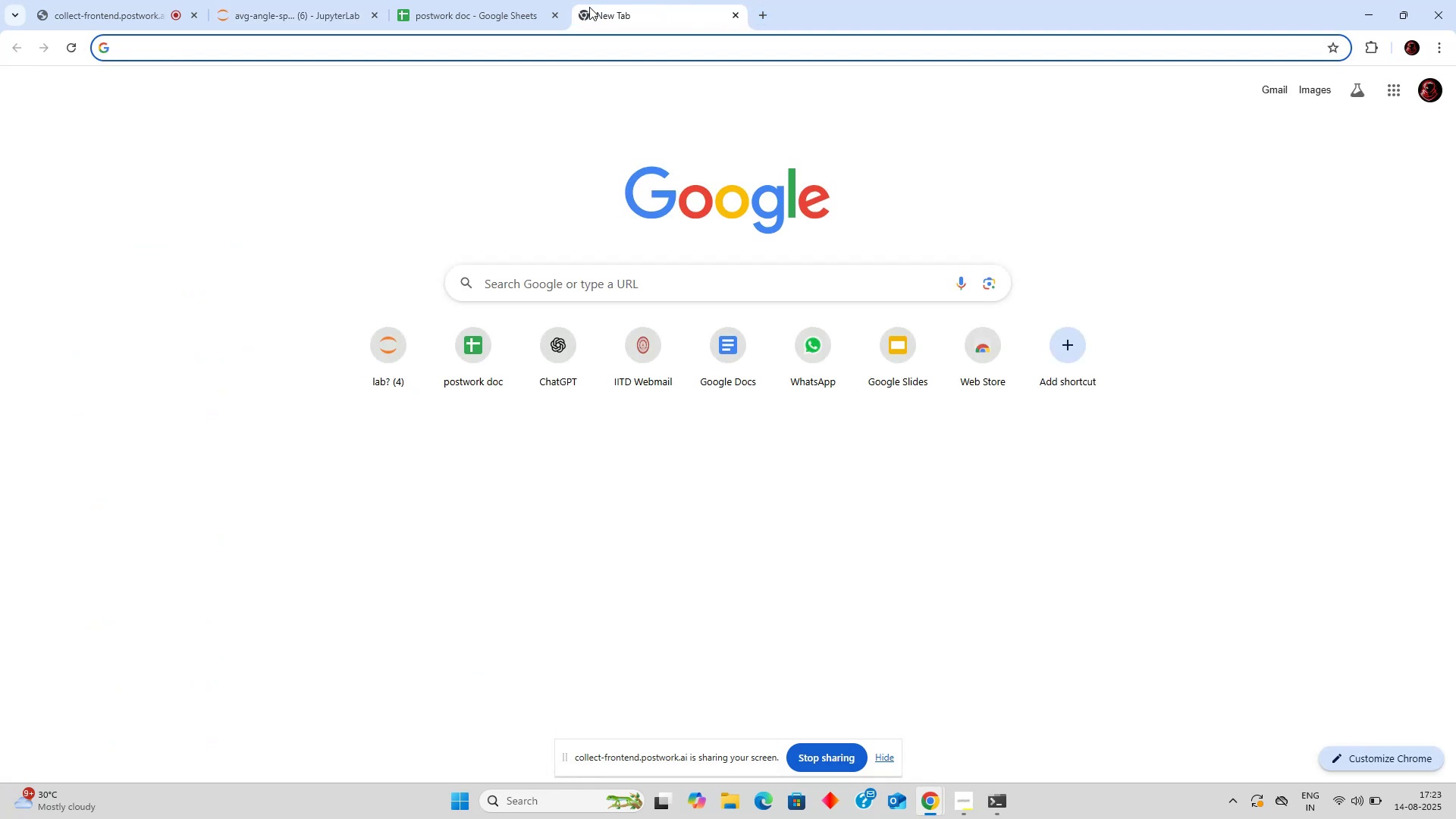 
type(matlab)
 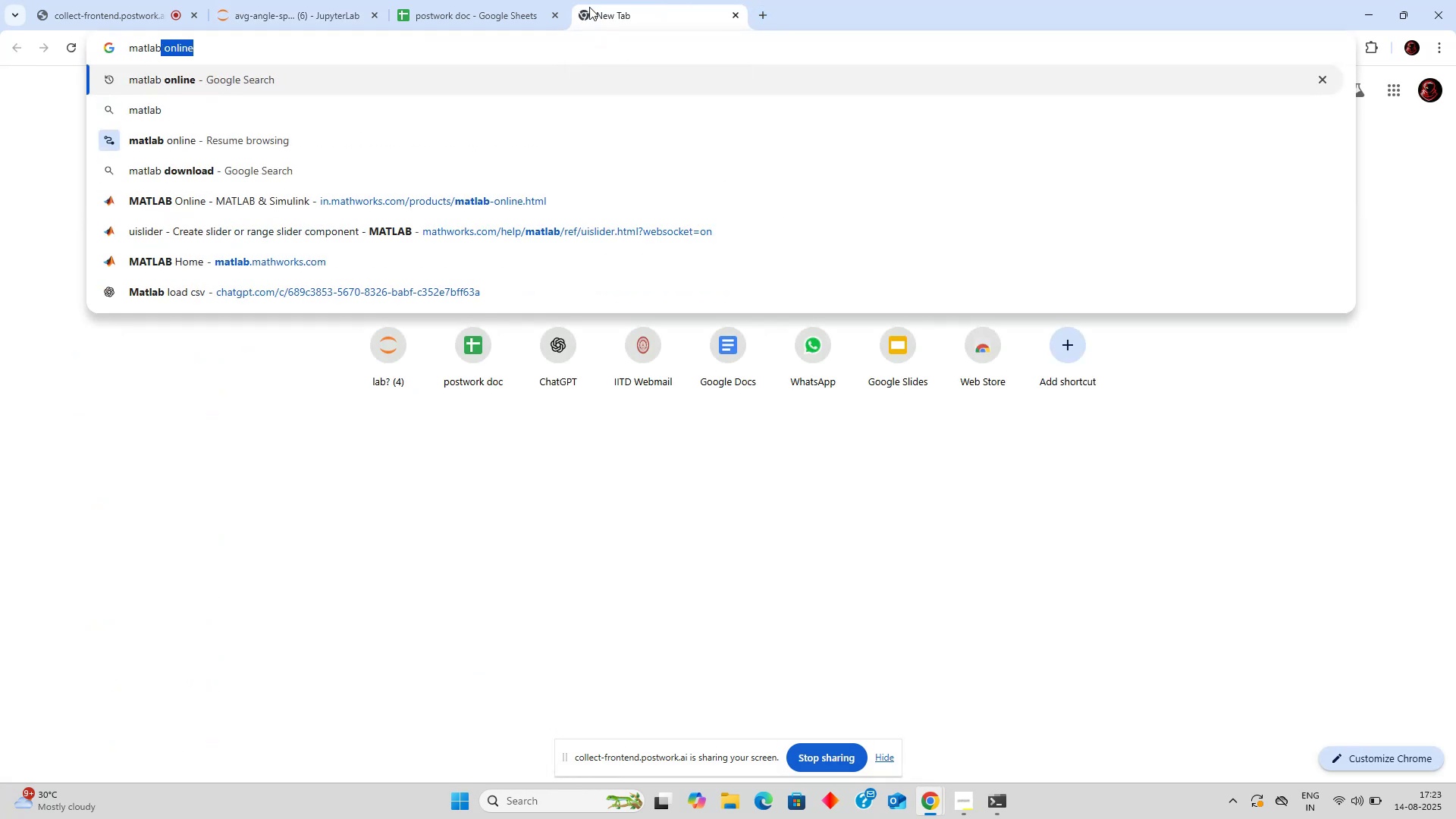 
key(ArrowDown)
 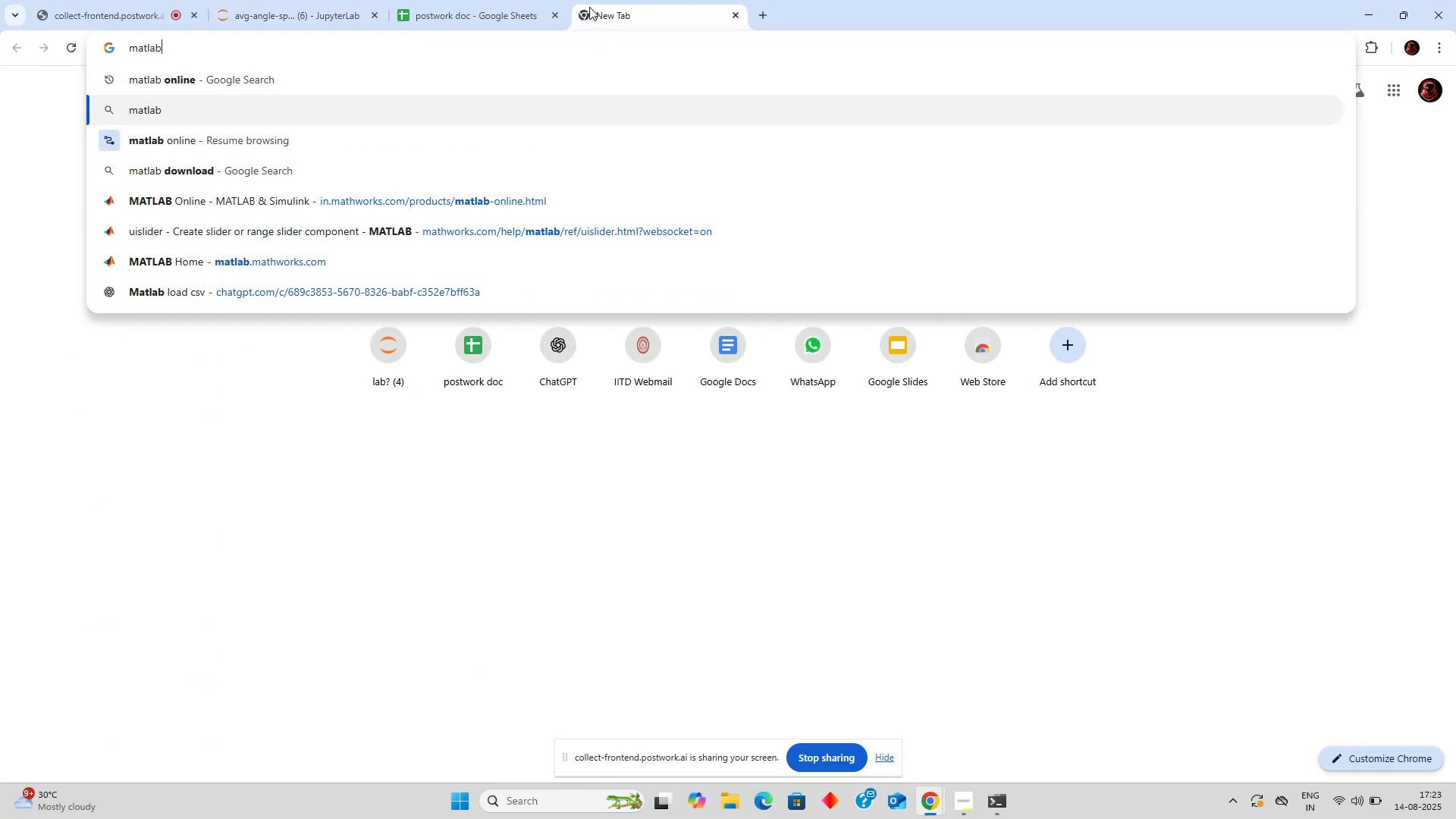 
key(ArrowDown)
 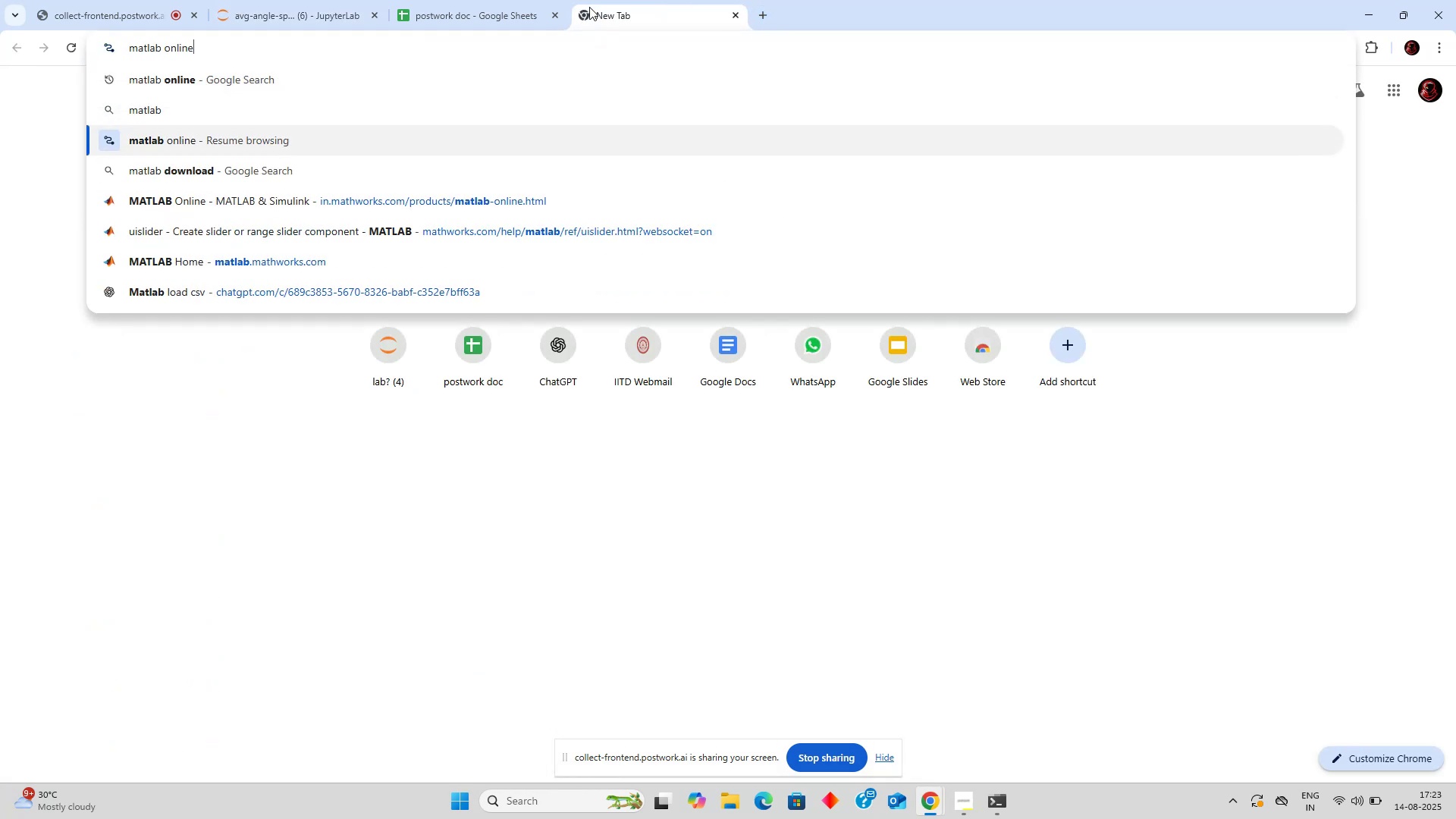 
key(ArrowDown)
 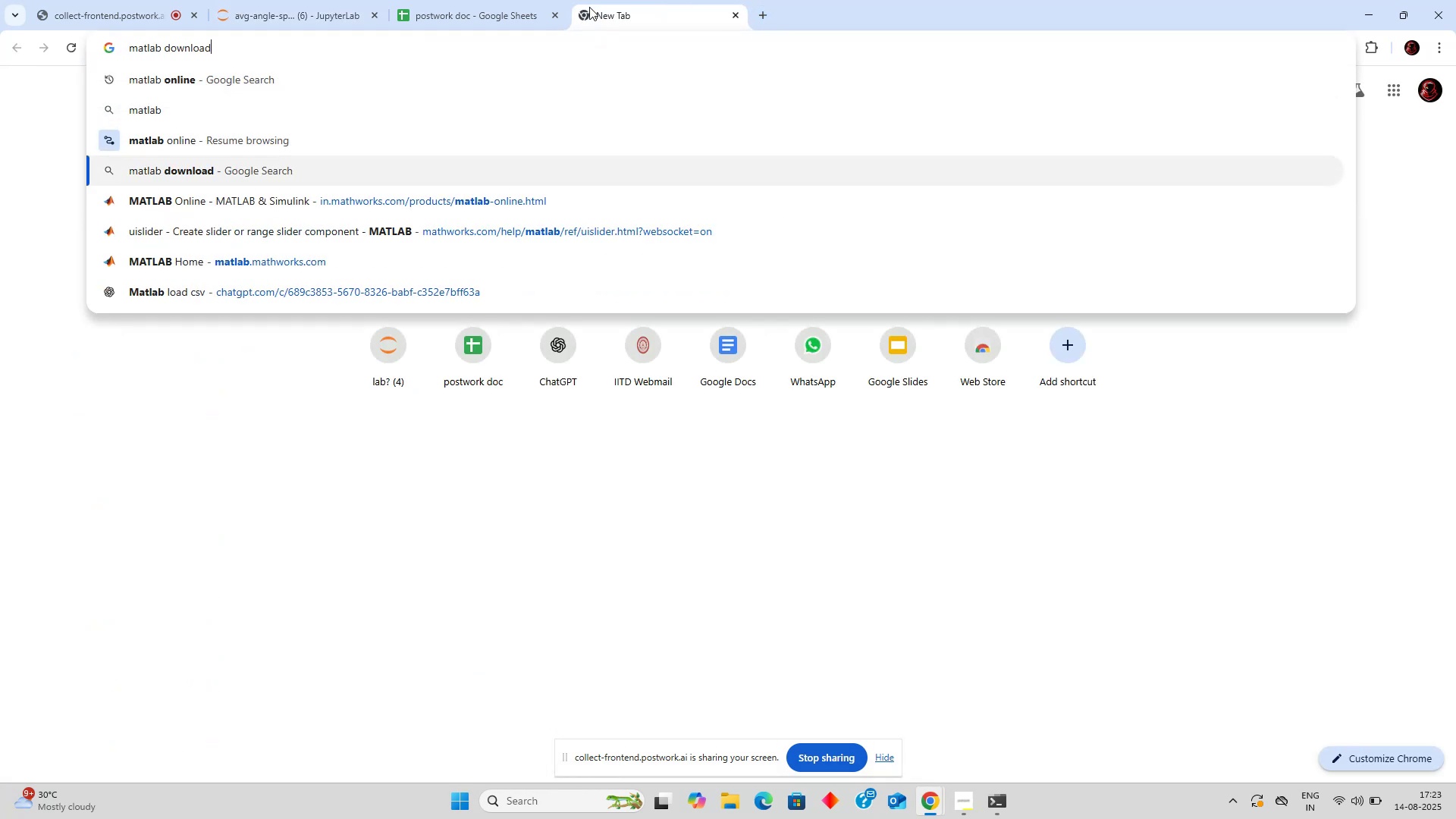 
key(ArrowDown)
 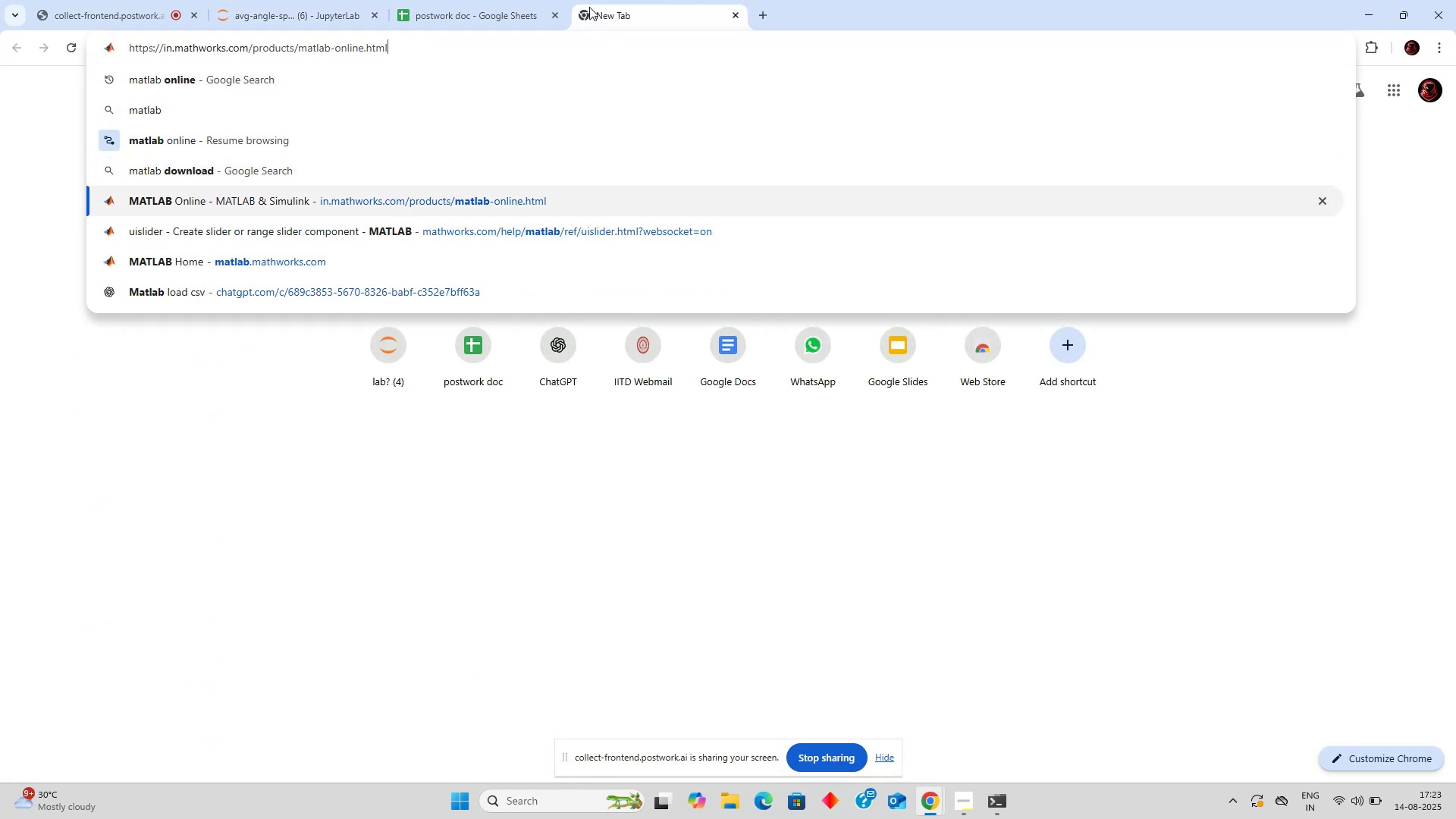 
wait(8.51)
 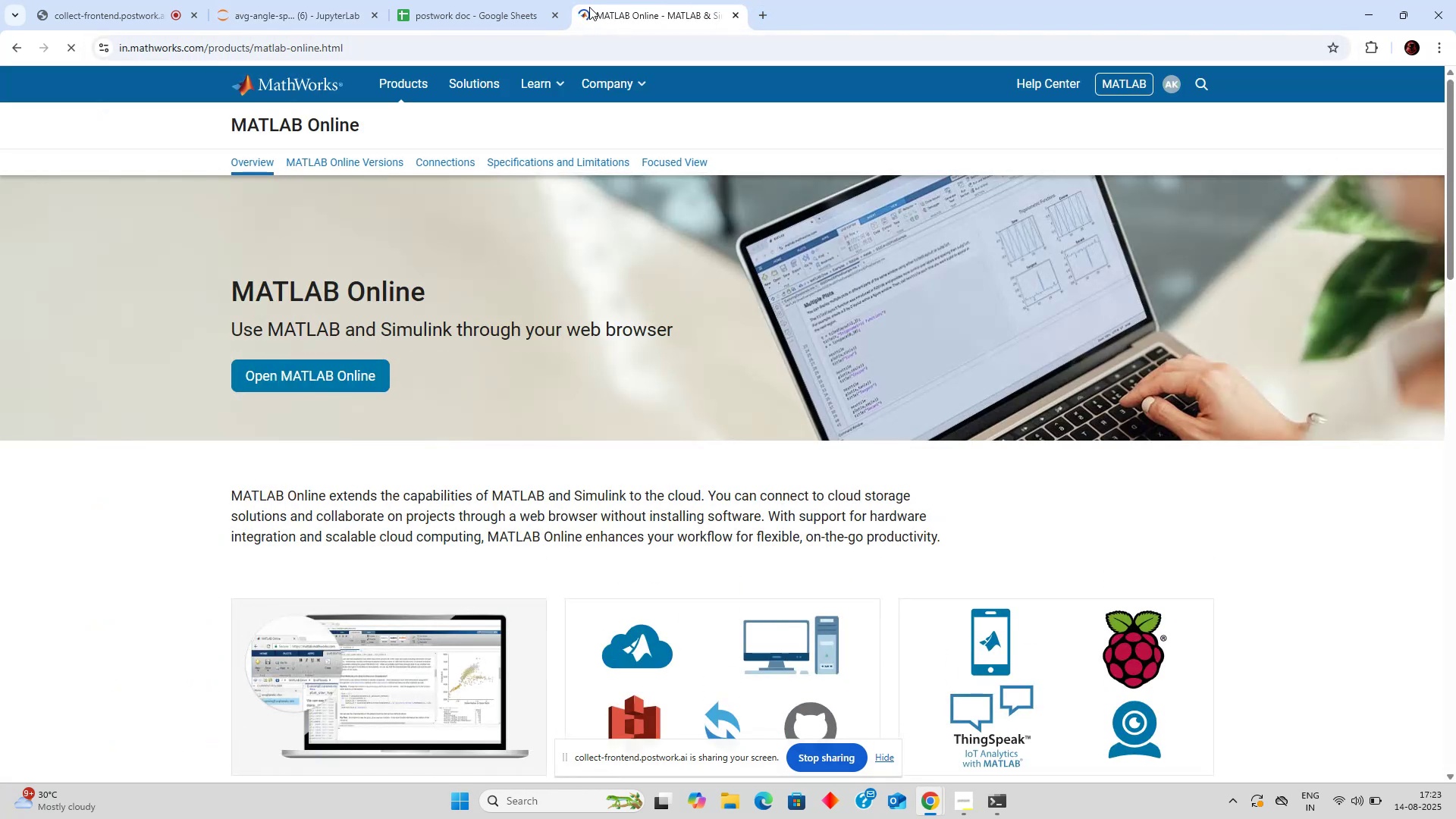 
left_click([368, 359])
 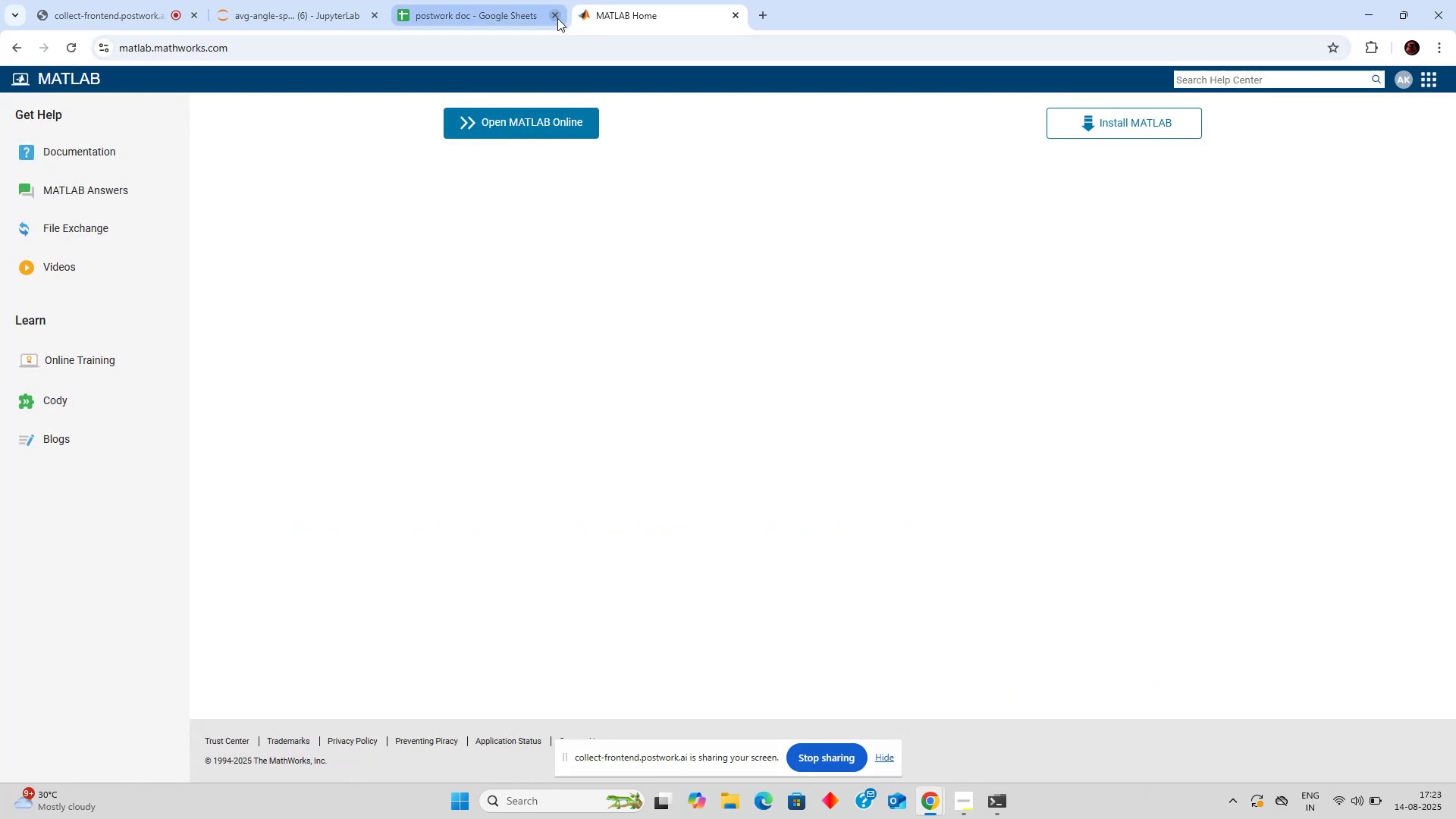 
left_click([488, 118])
 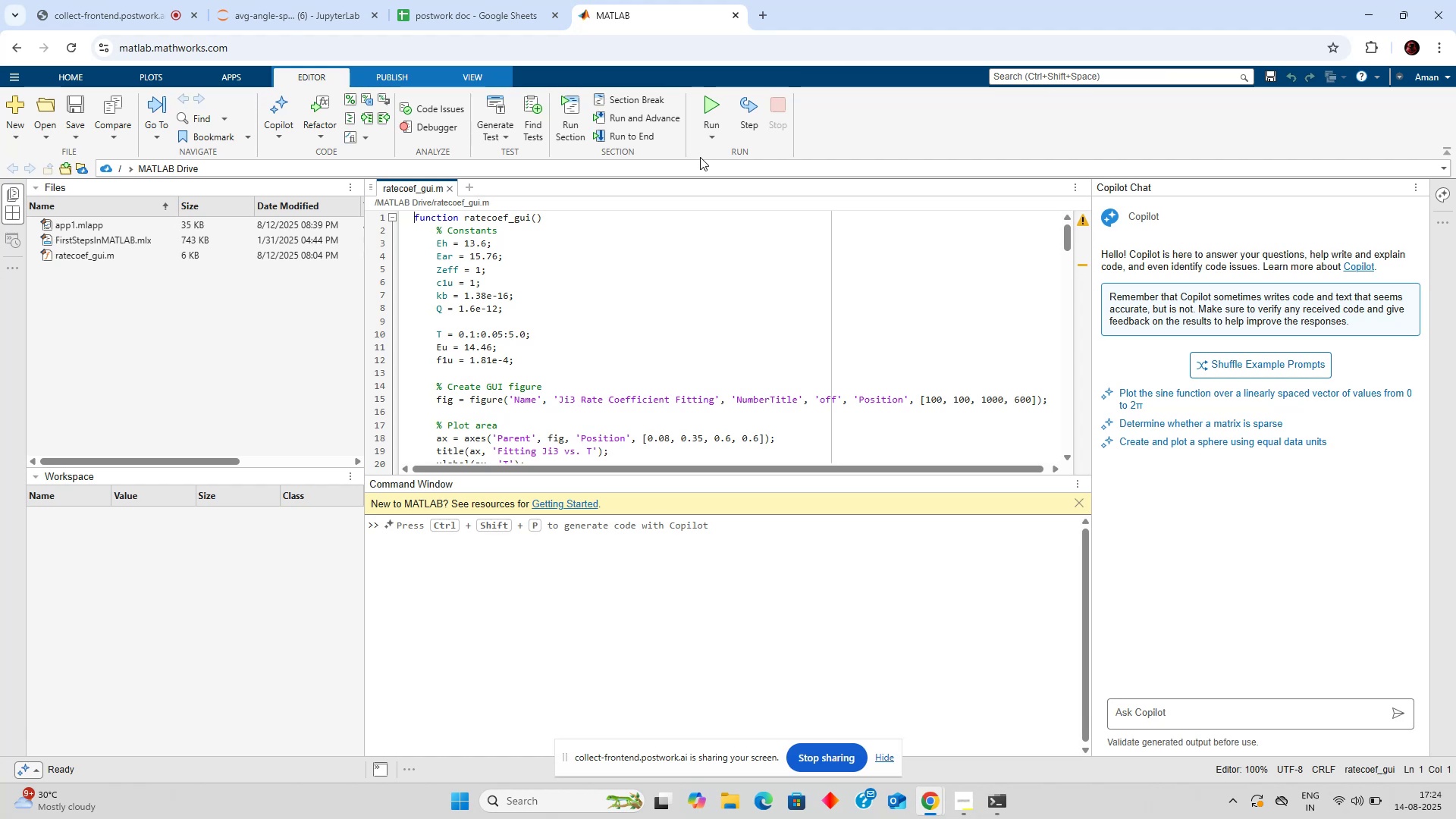 
wait(50.15)
 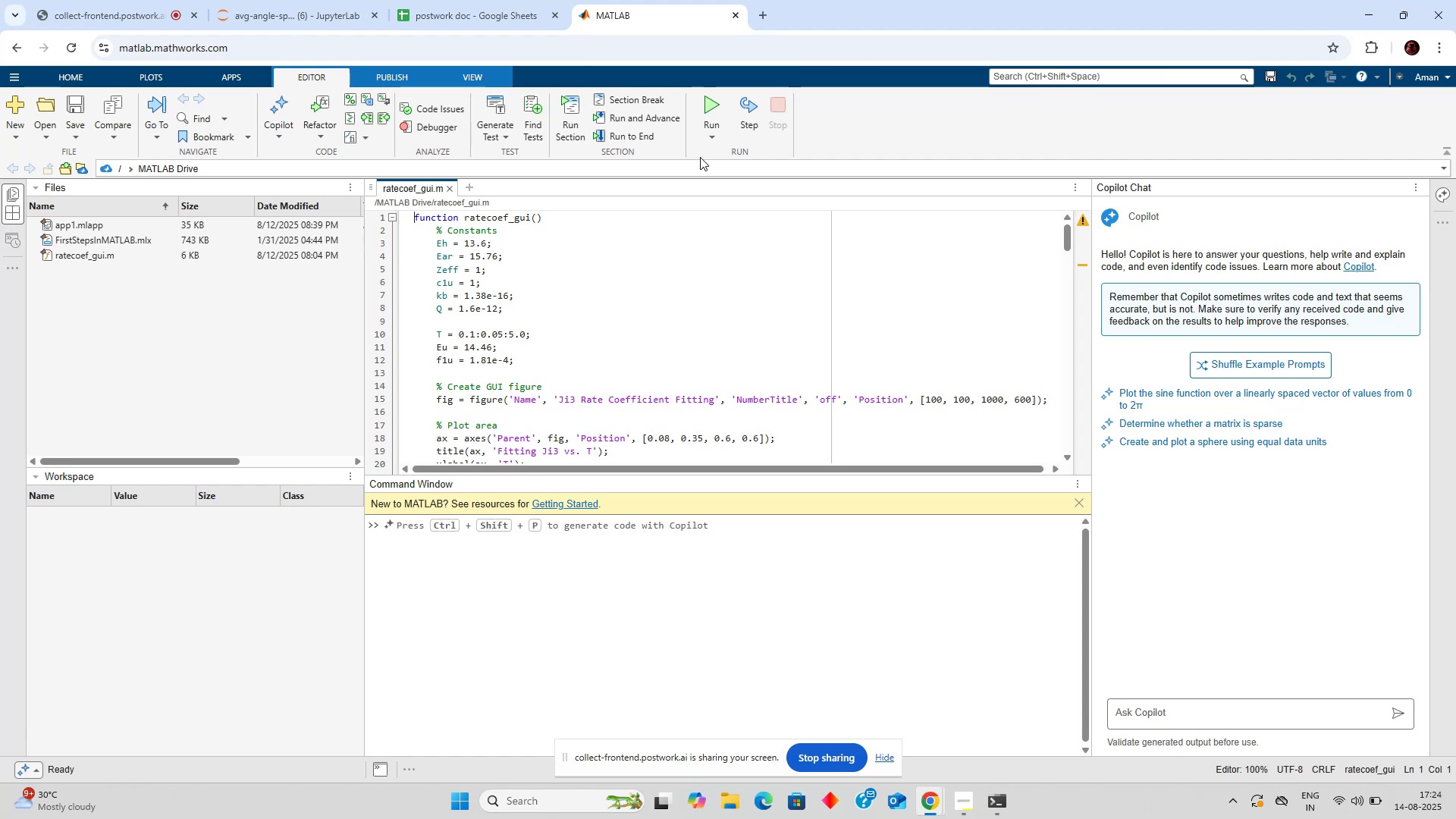 
left_click_drag(start_coordinate=[726, 474], to_coordinate=[719, 583])
 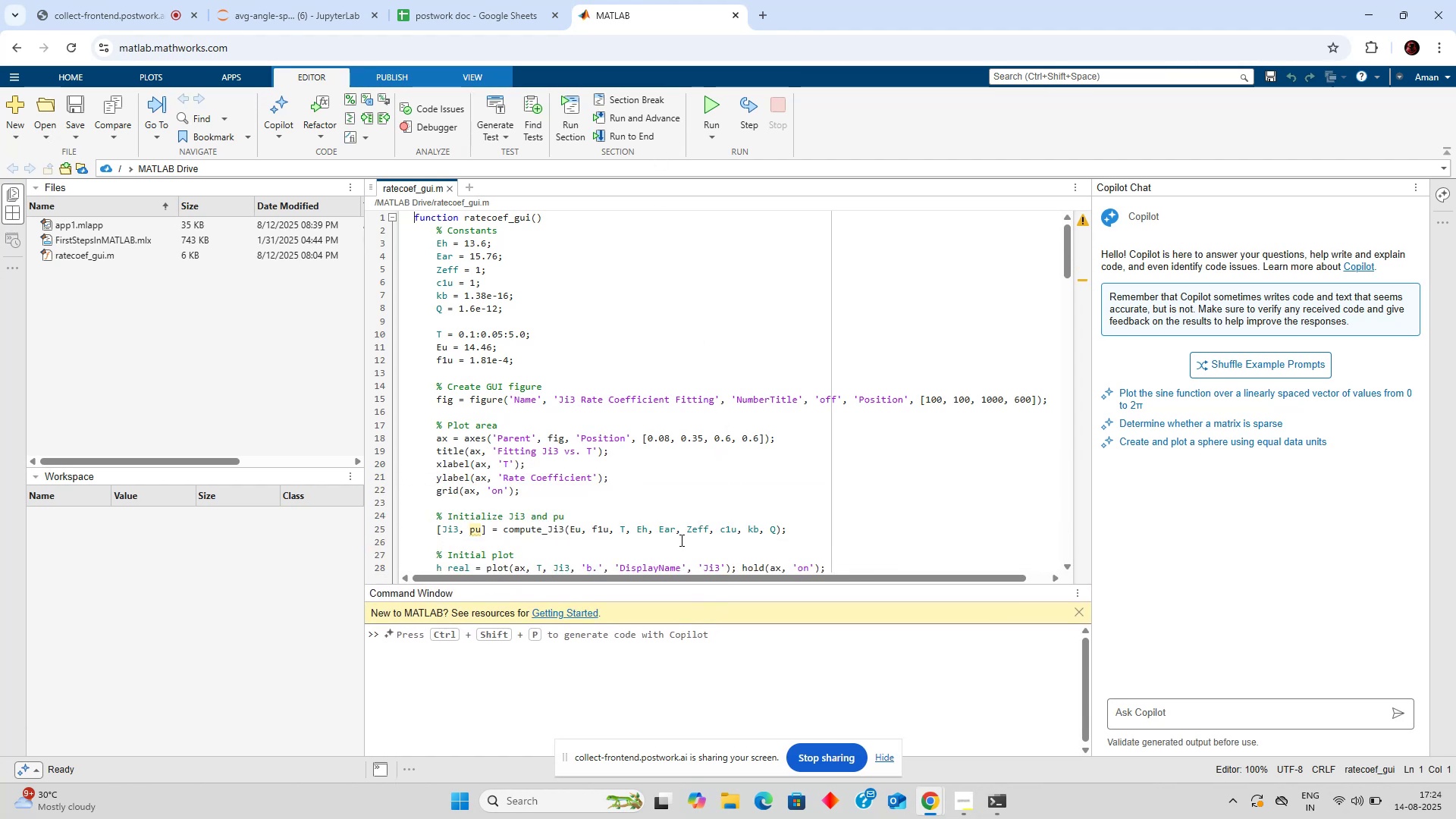 
scroll: coordinate [639, 381], scroll_direction: down, amount: 29.0
 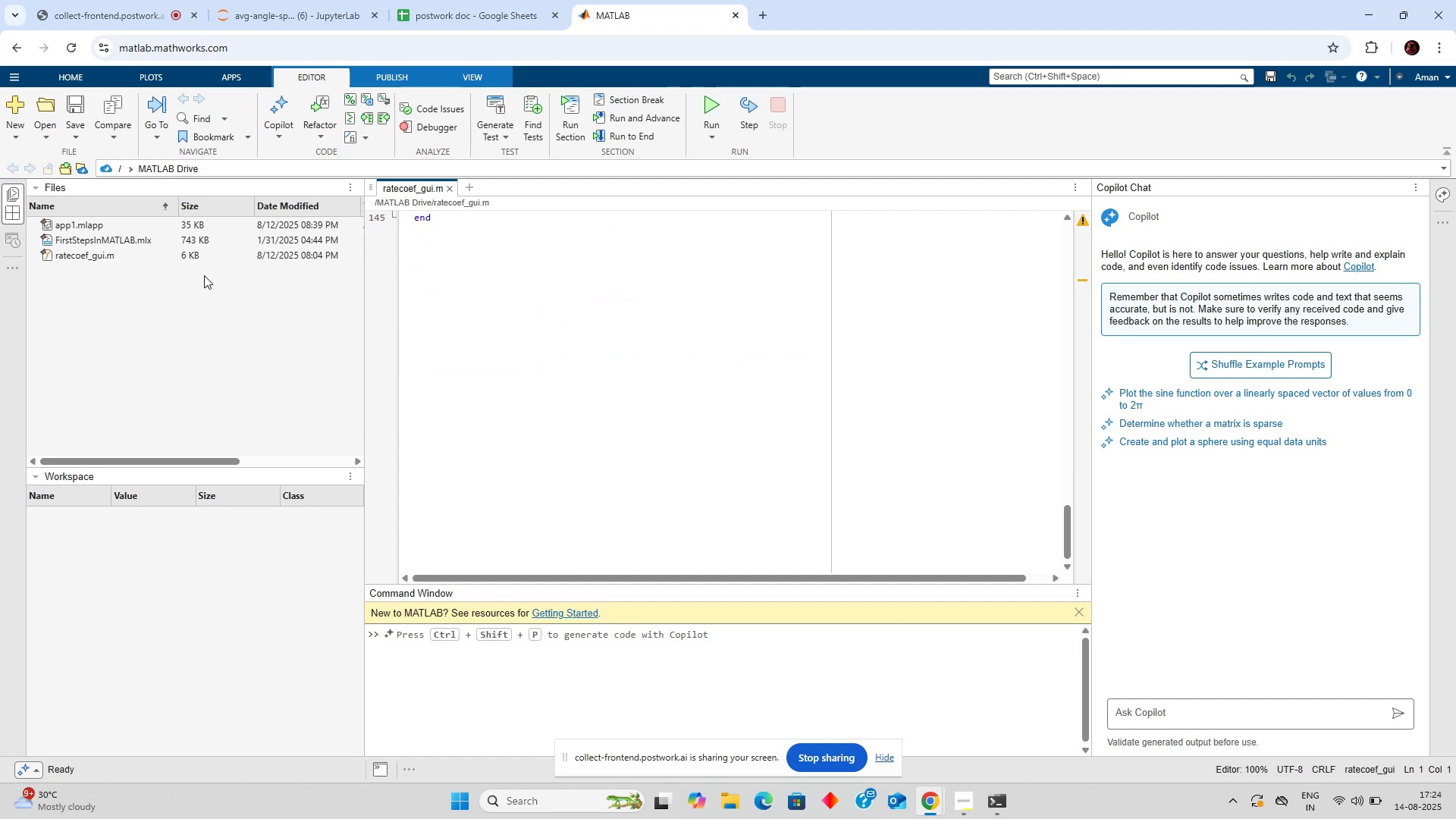 
scroll: coordinate [766, 432], scroll_direction: up, amount: 6.0
 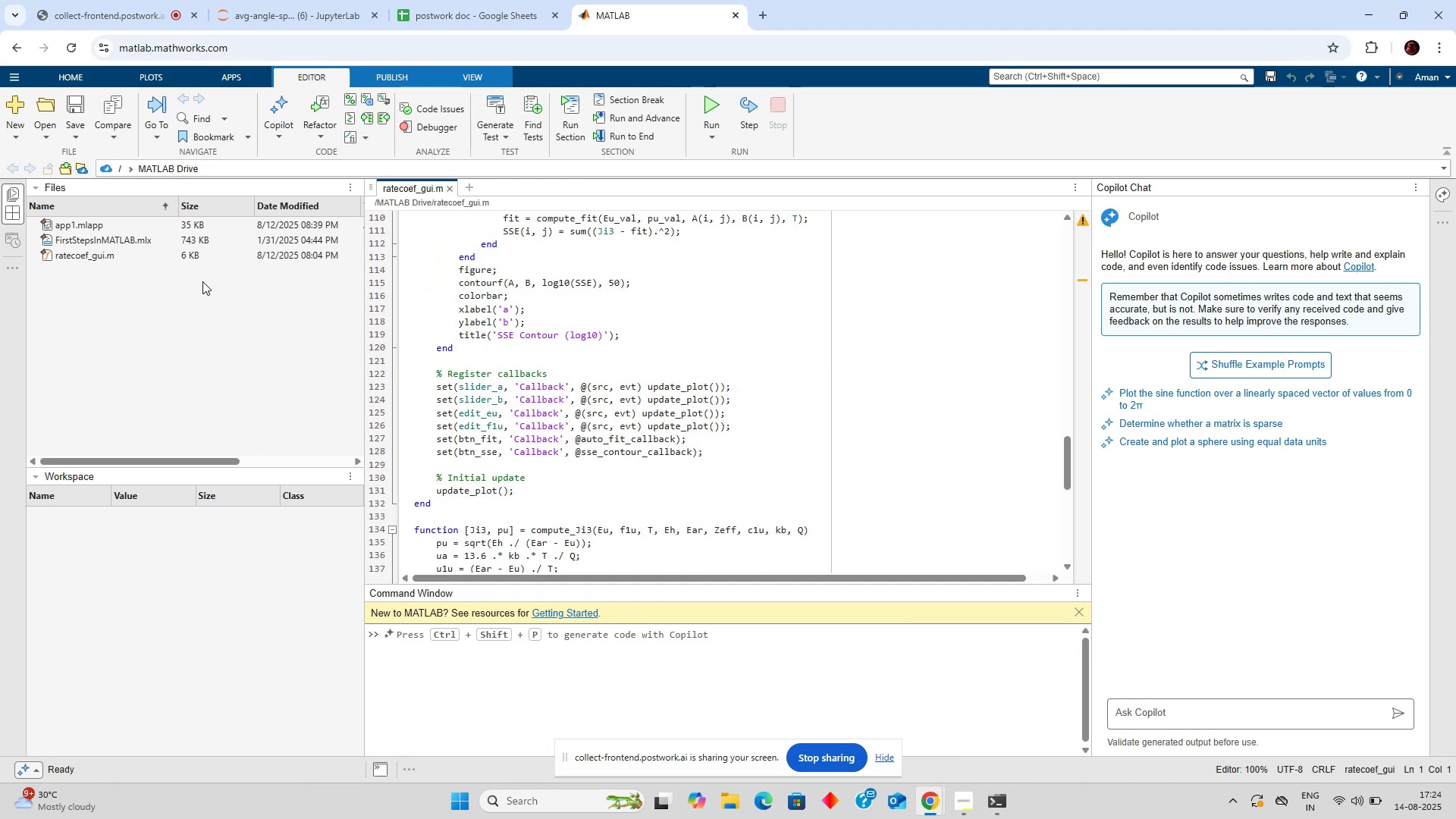 
double_click([127, 291])
 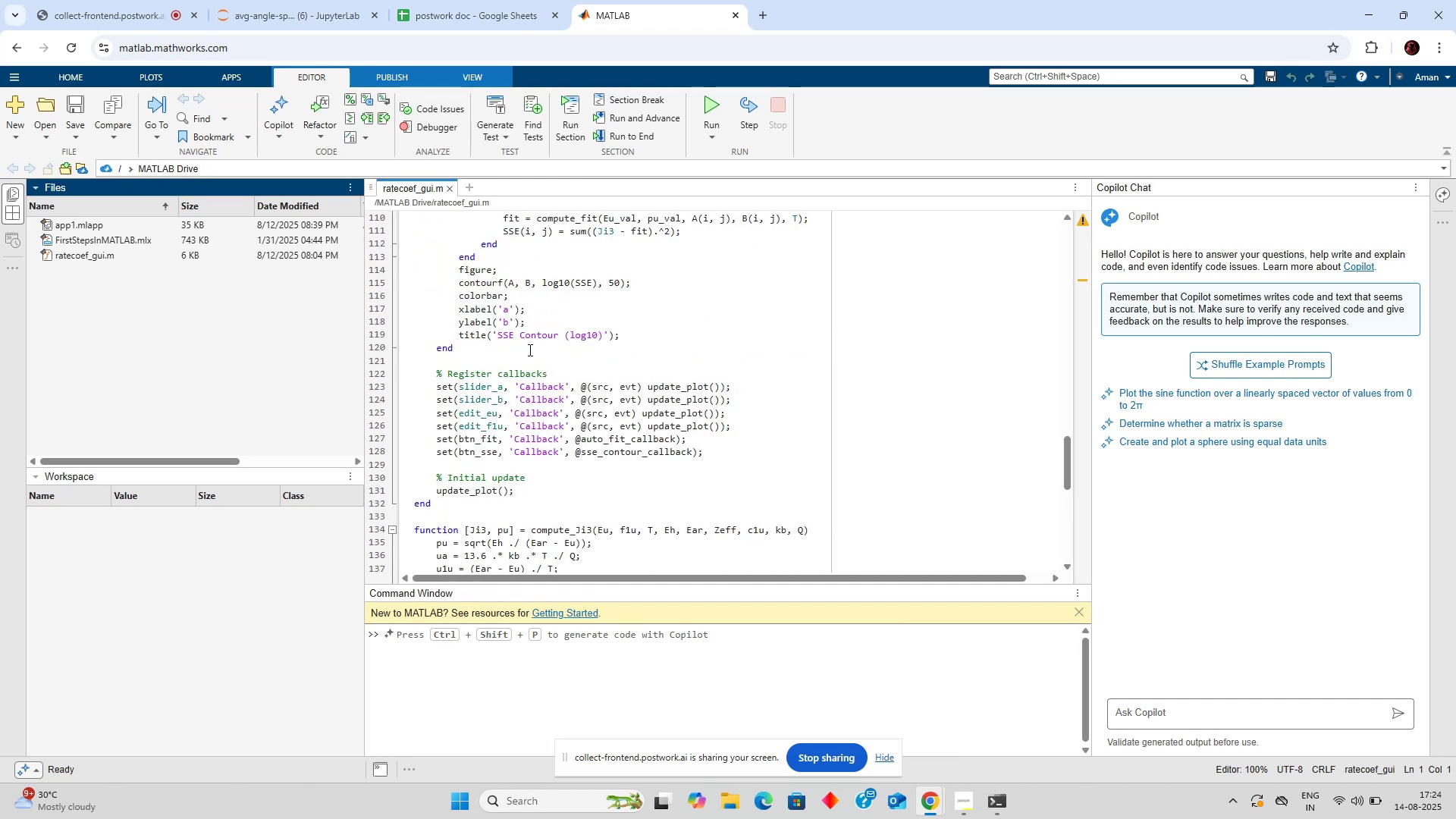 
wait(9.25)
 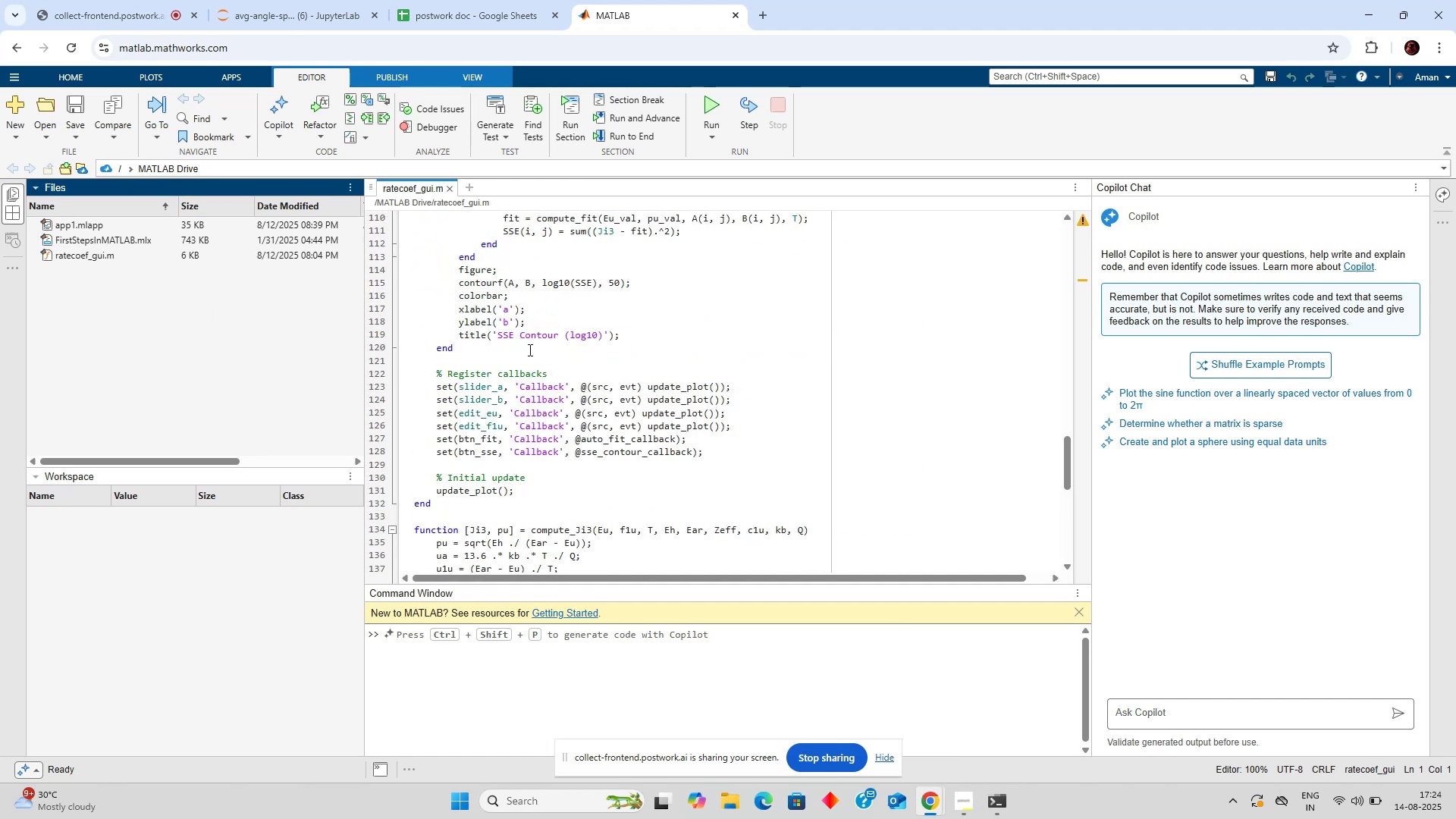 
left_click([18, 213])
 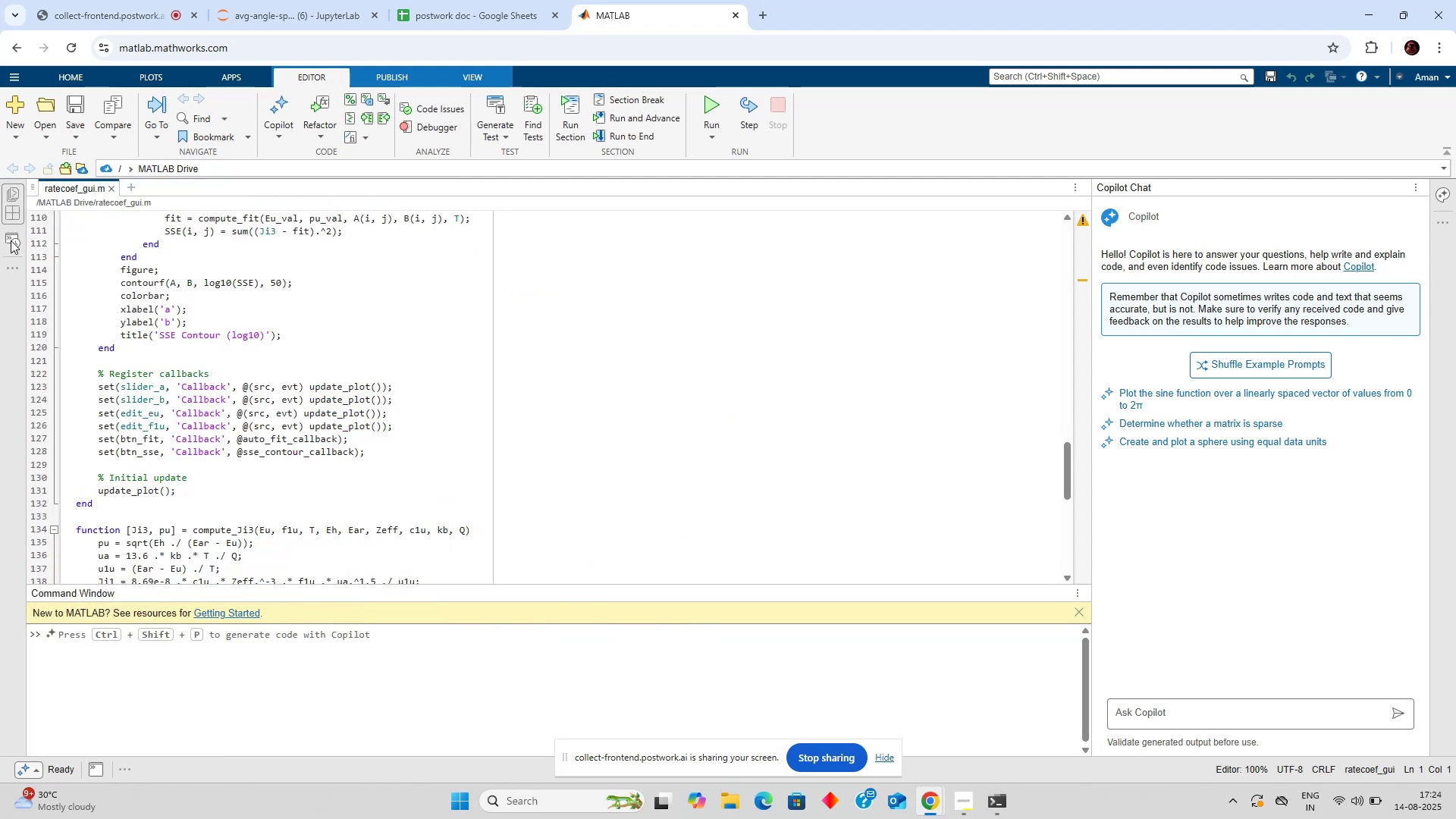 
left_click([11, 241])
 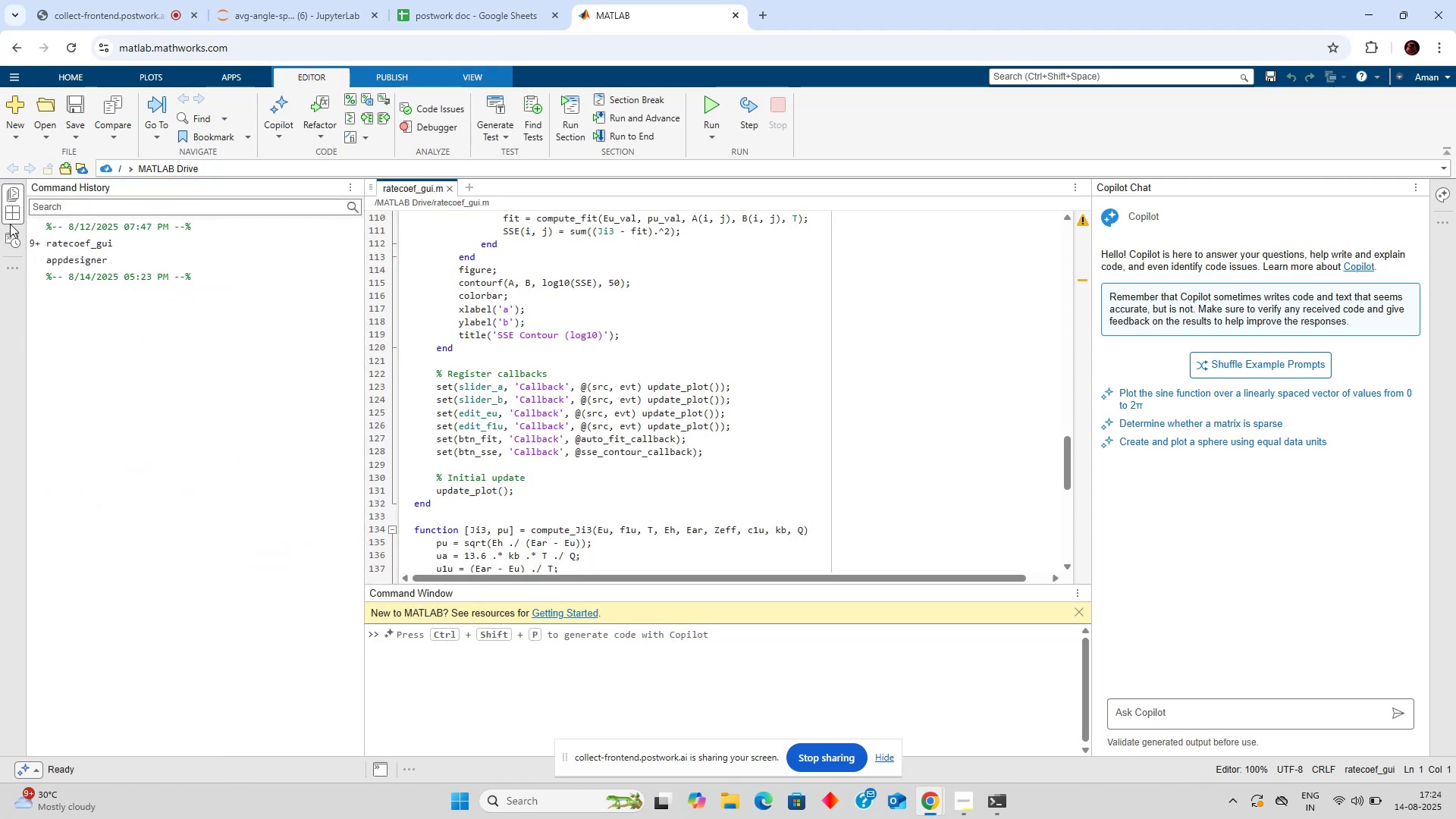 
left_click([10, 224])
 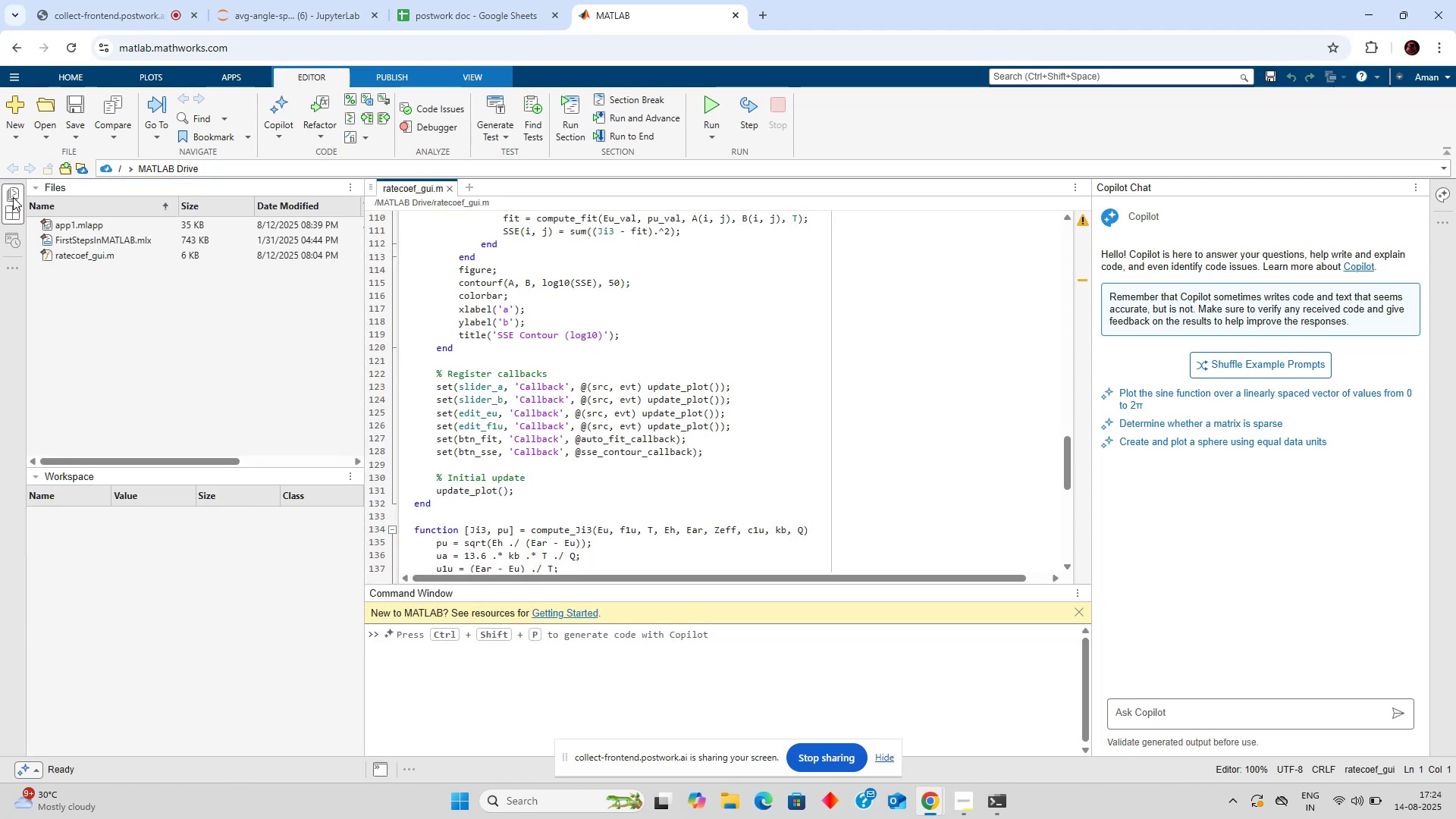 
left_click([115, 313])
 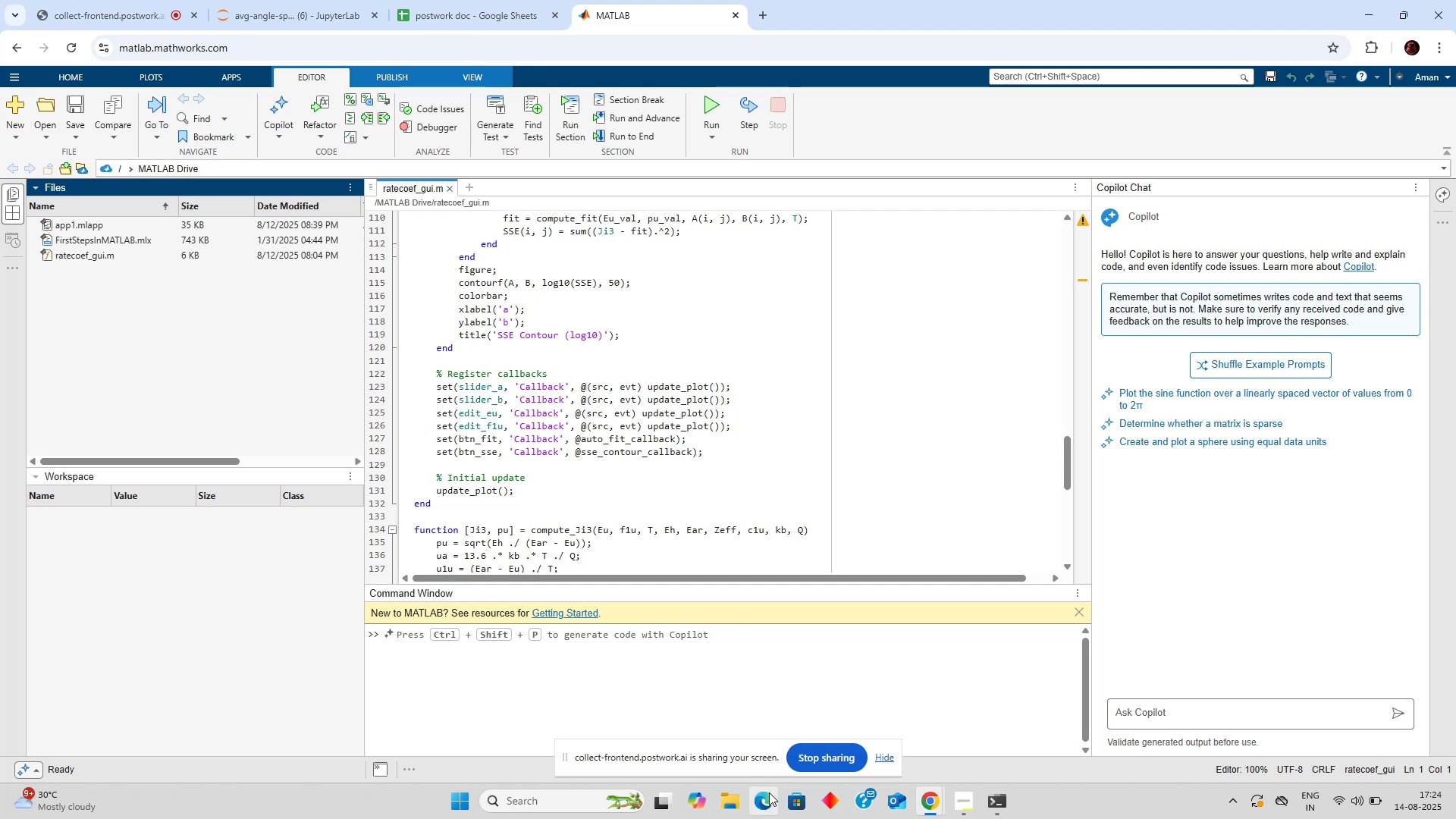 
wait(8.62)
 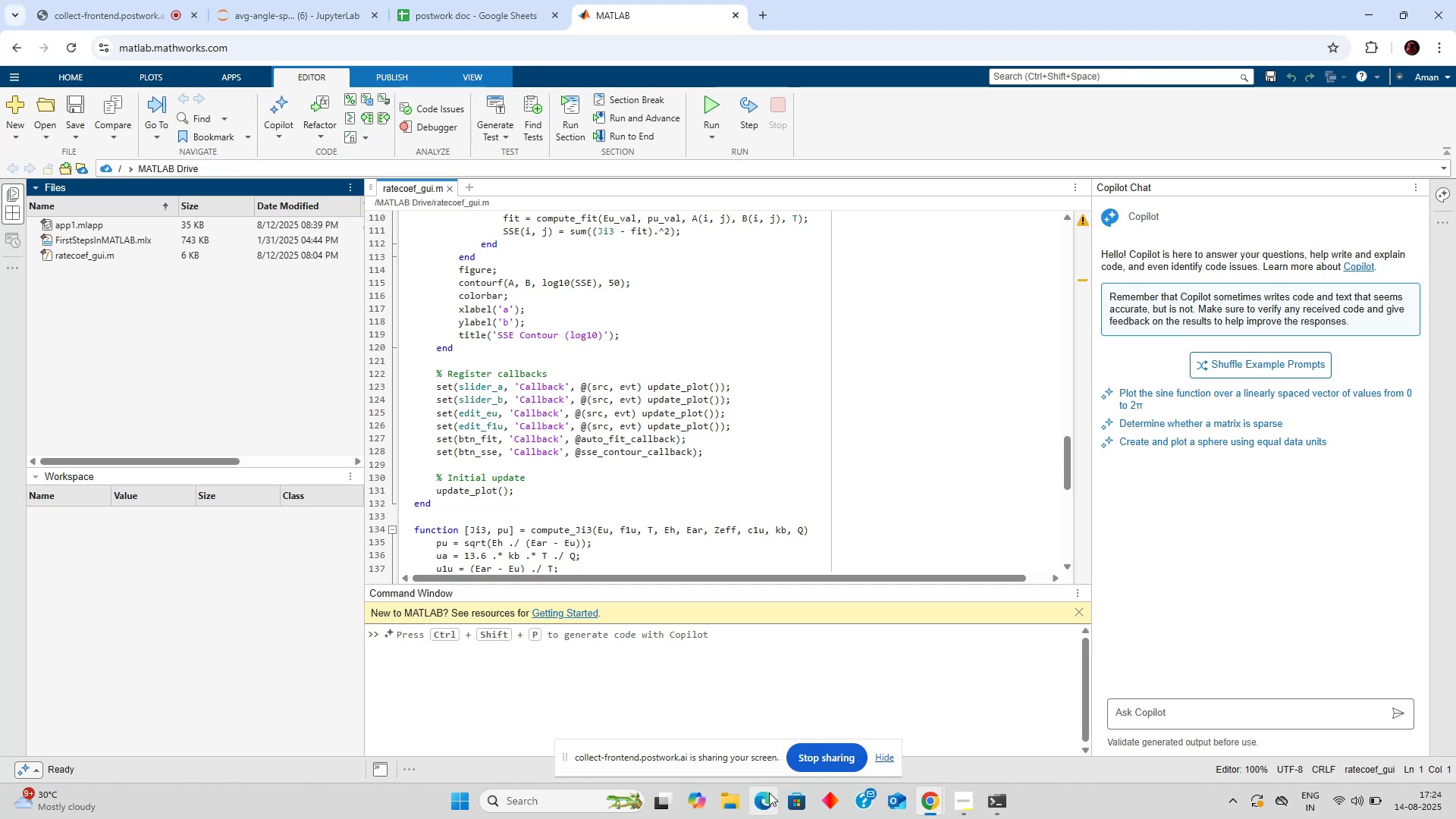 
left_click([730, 17])
 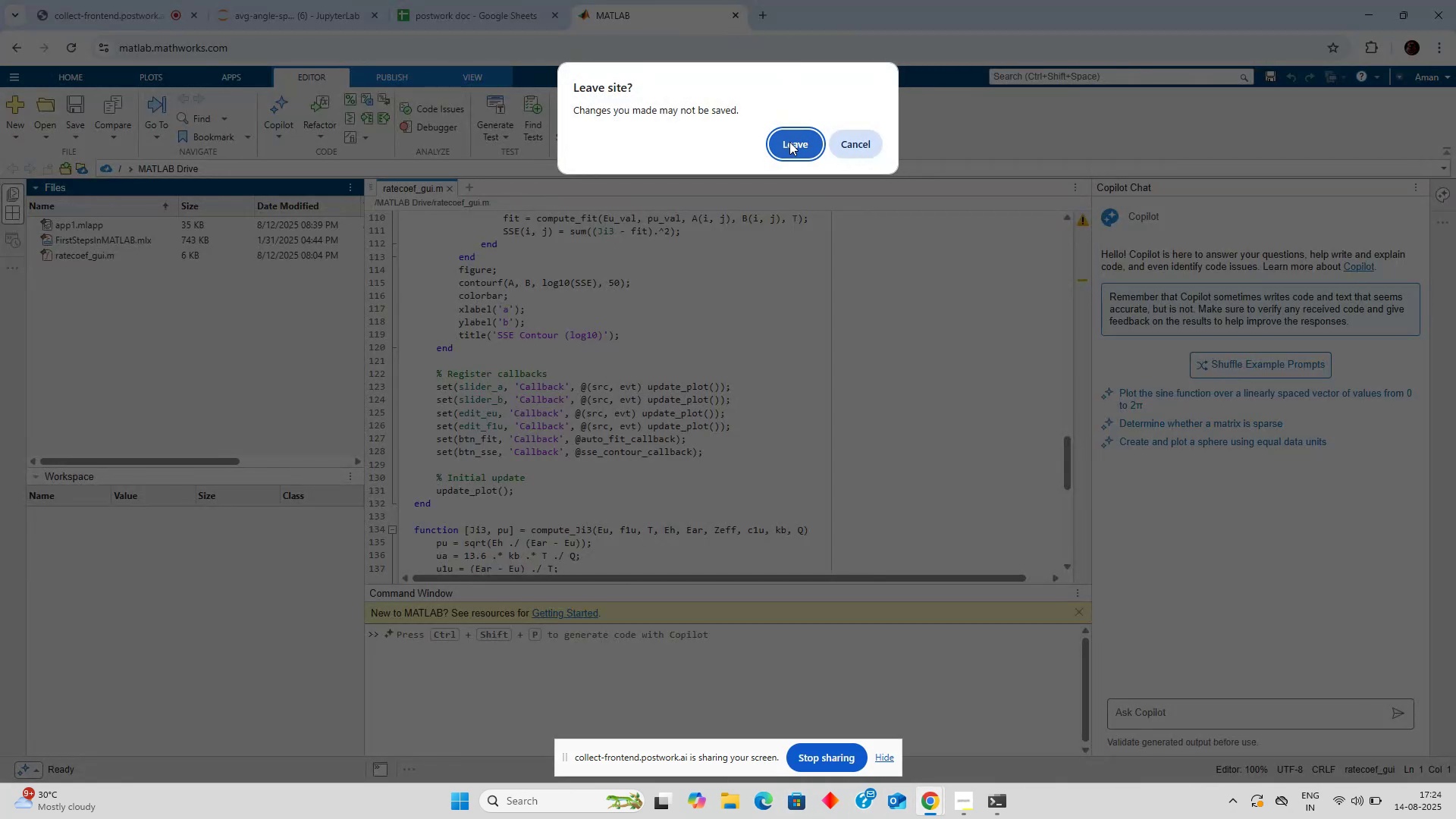 
left_click([789, 142])
 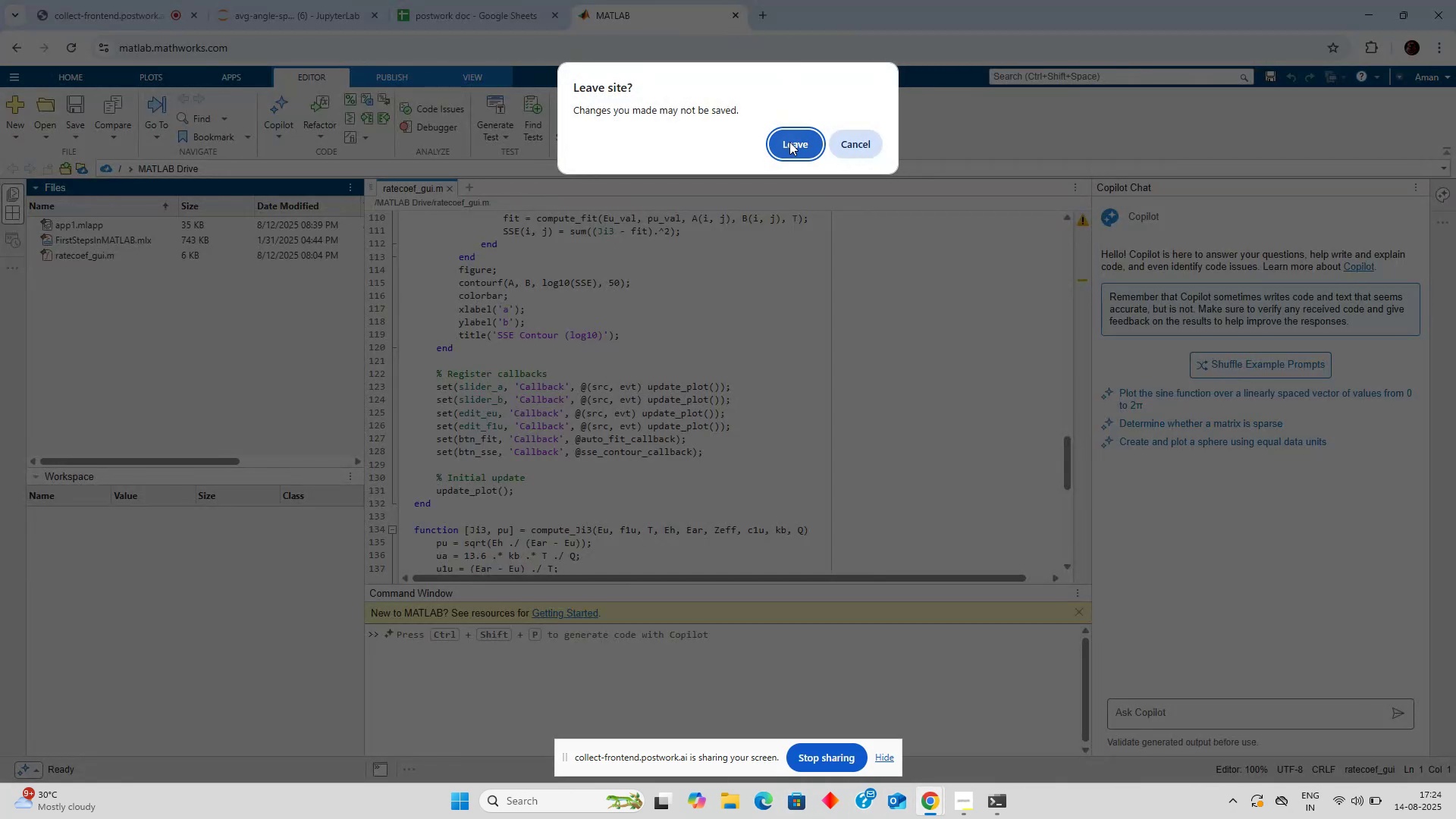 
left_click_drag(start_coordinate=[789, 142], to_coordinate=[818, 159])
 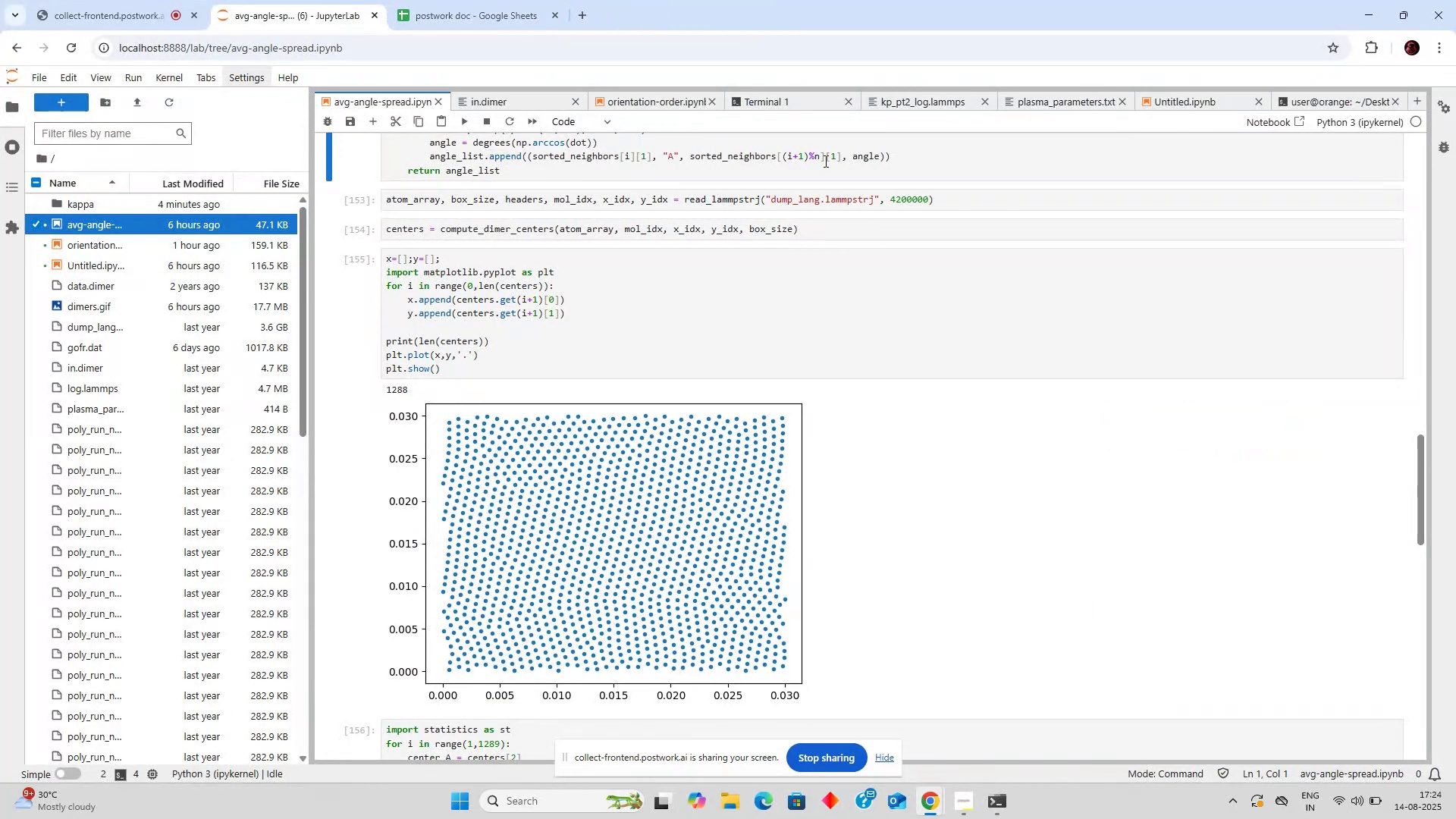 
key(Meta+MetaLeft)
 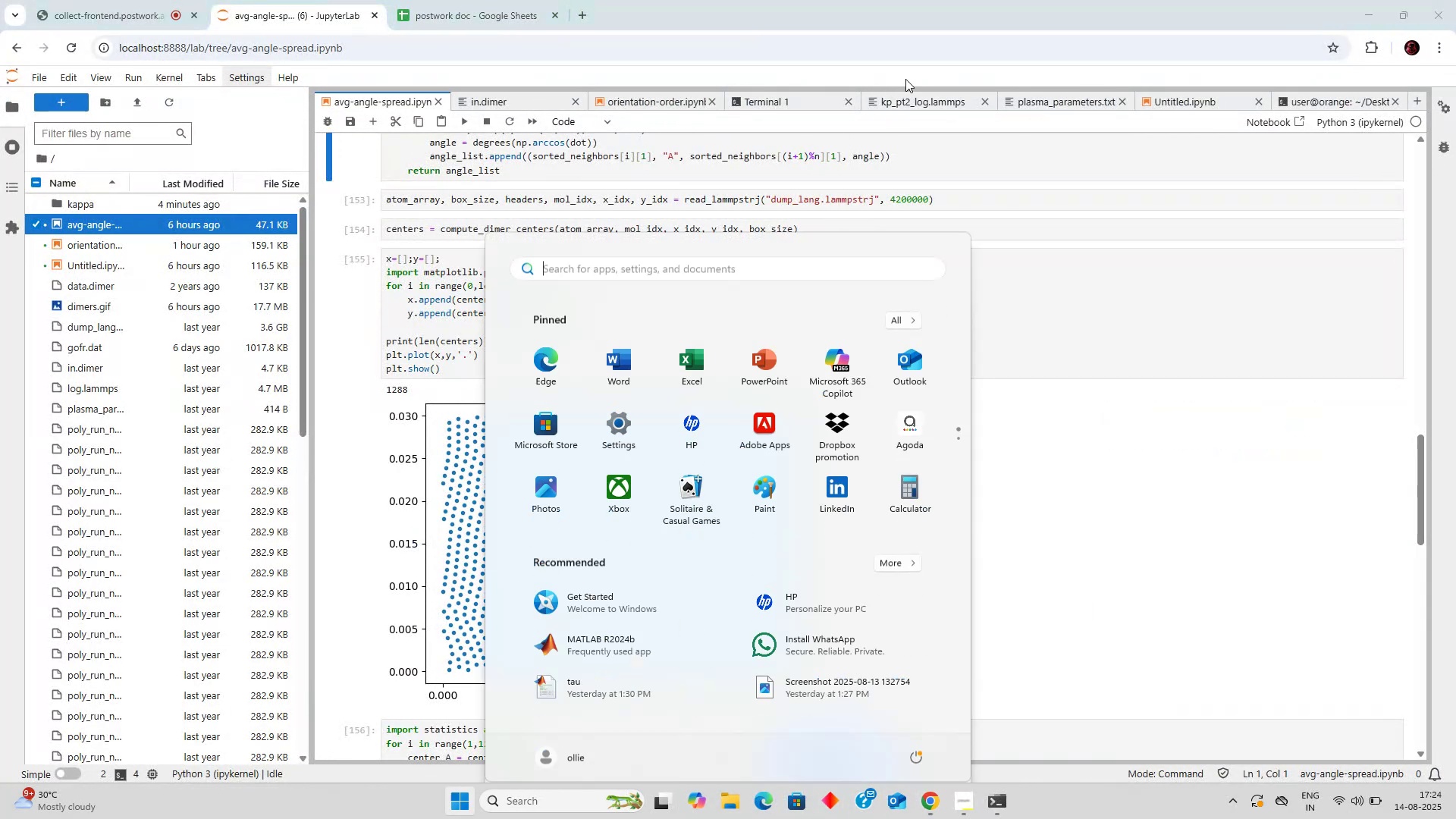 
type(ma)
key(Backspace)
key(Backspace)
key(Backspace)
type(matl)
key(Backspace)
key(Backspace)
key(Backspace)
key(Backspace)
 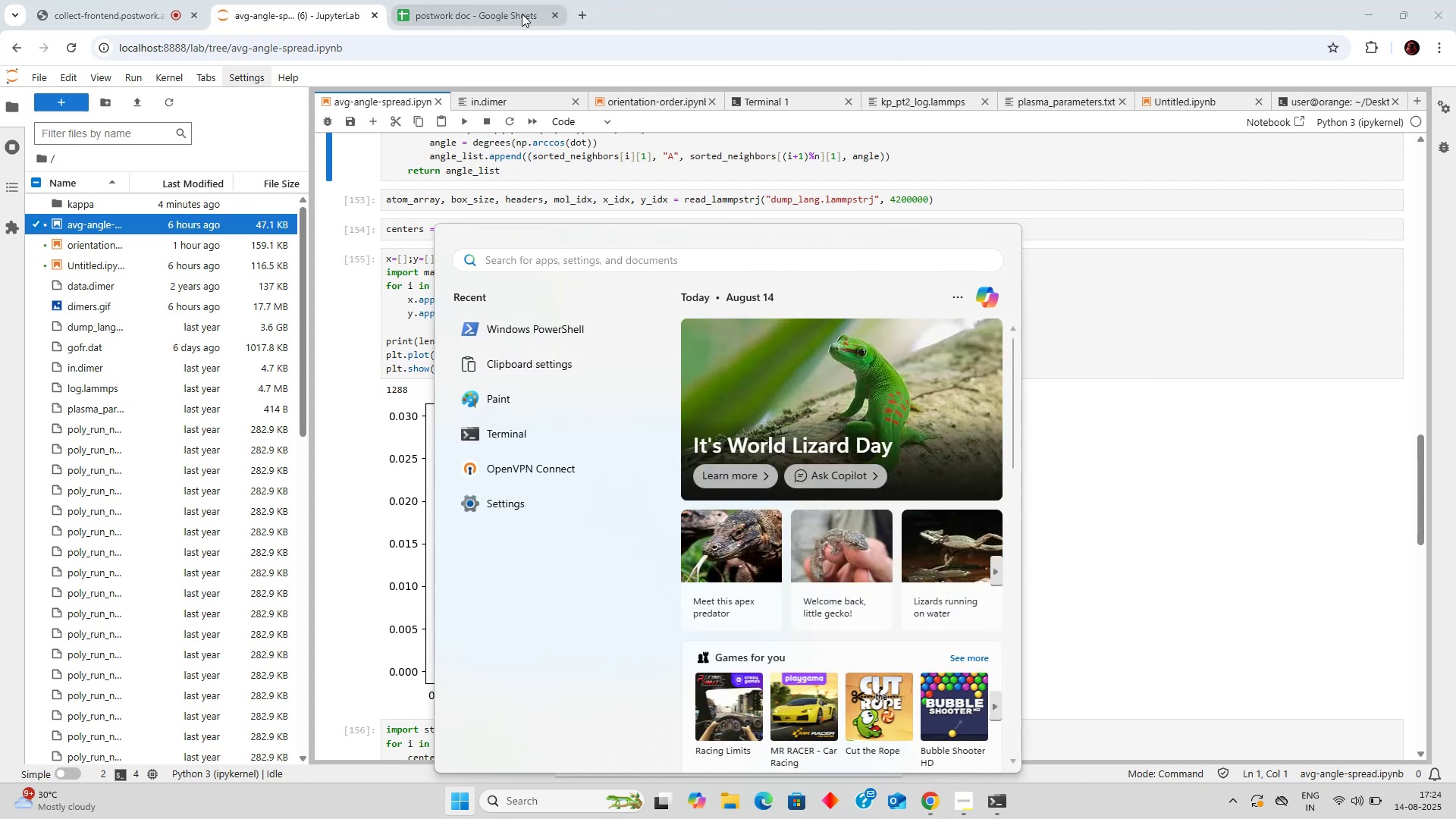 
left_click([581, 11])
 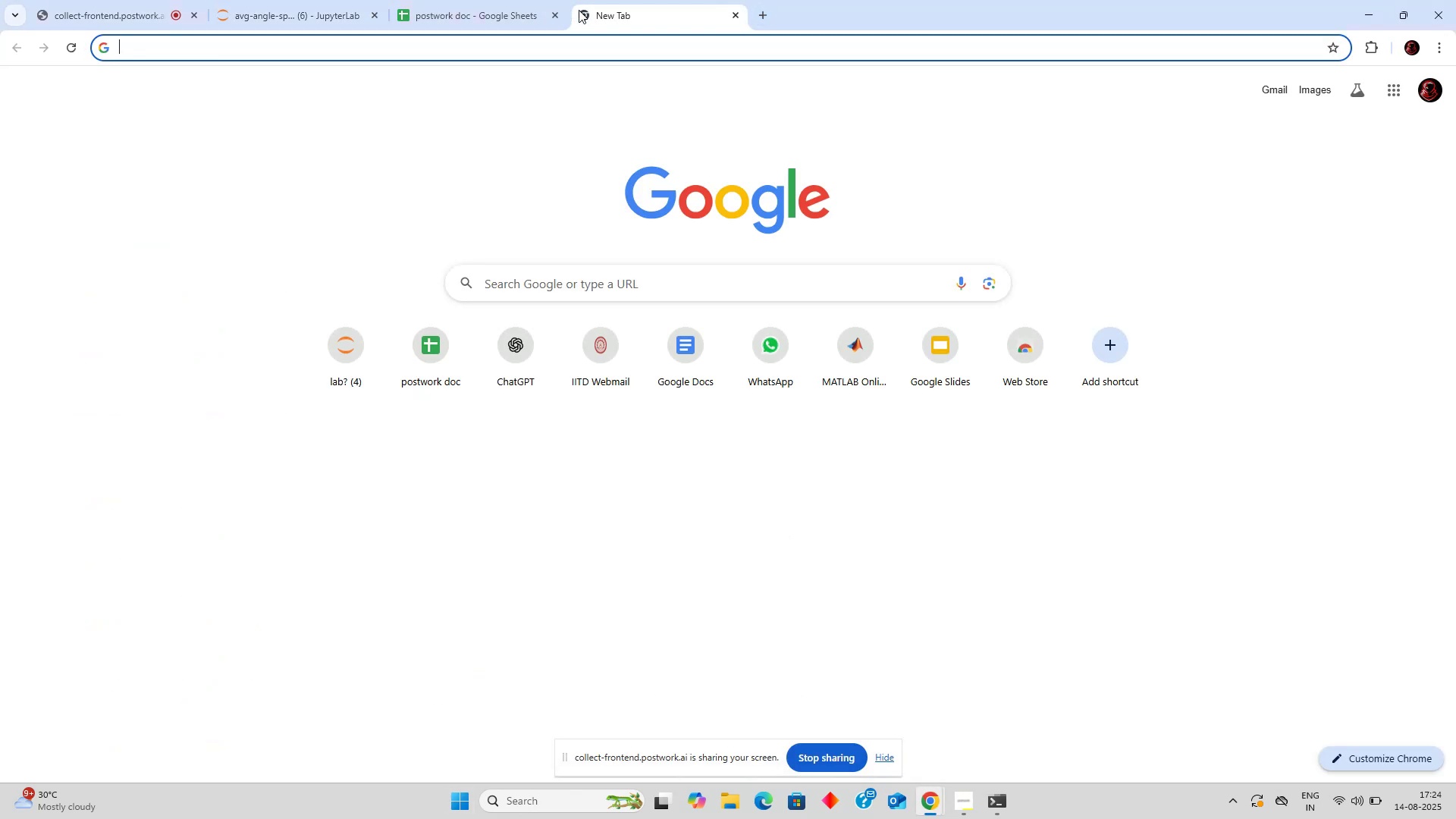 
type(atlab)
 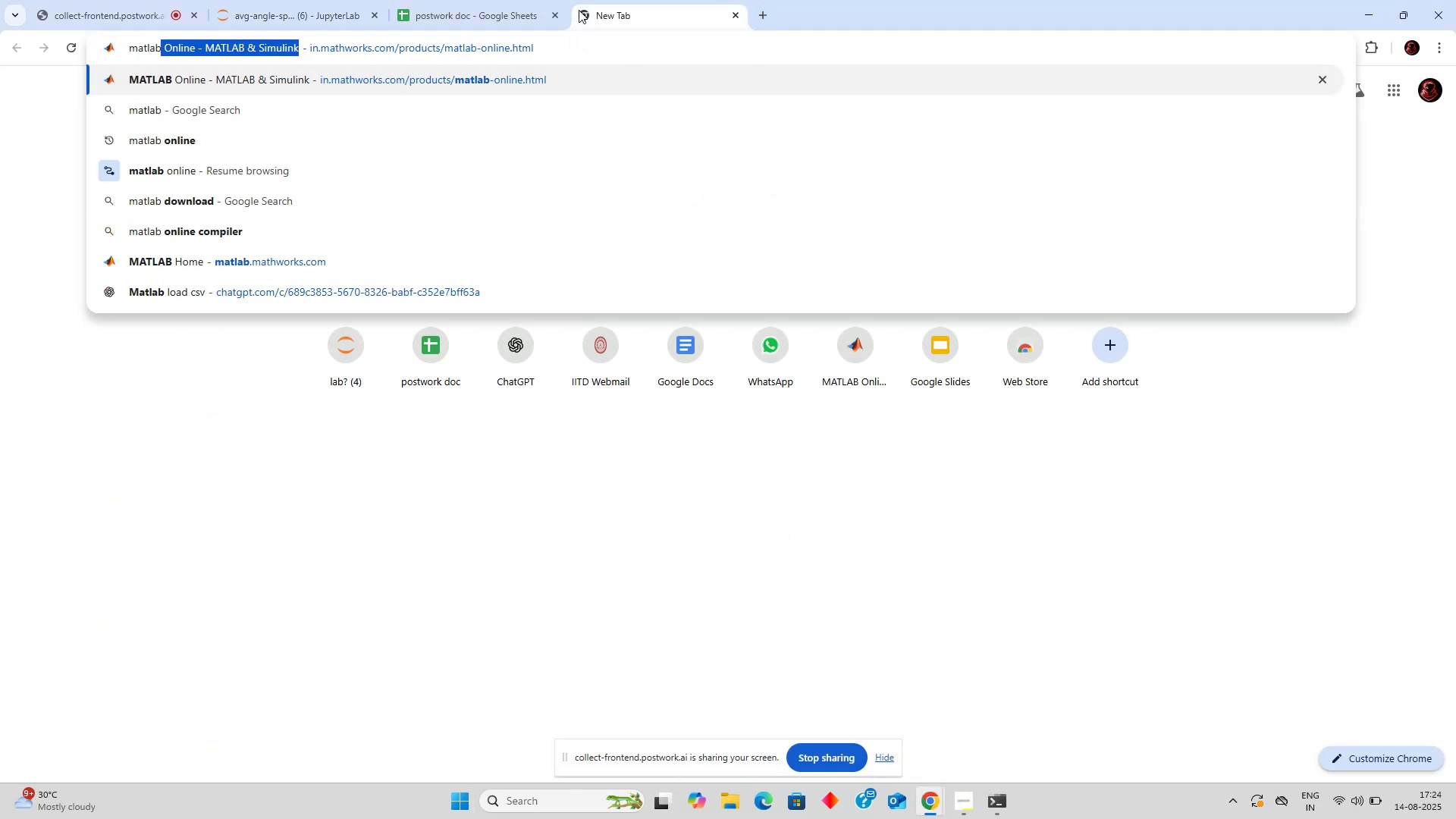 
key(Enter)
 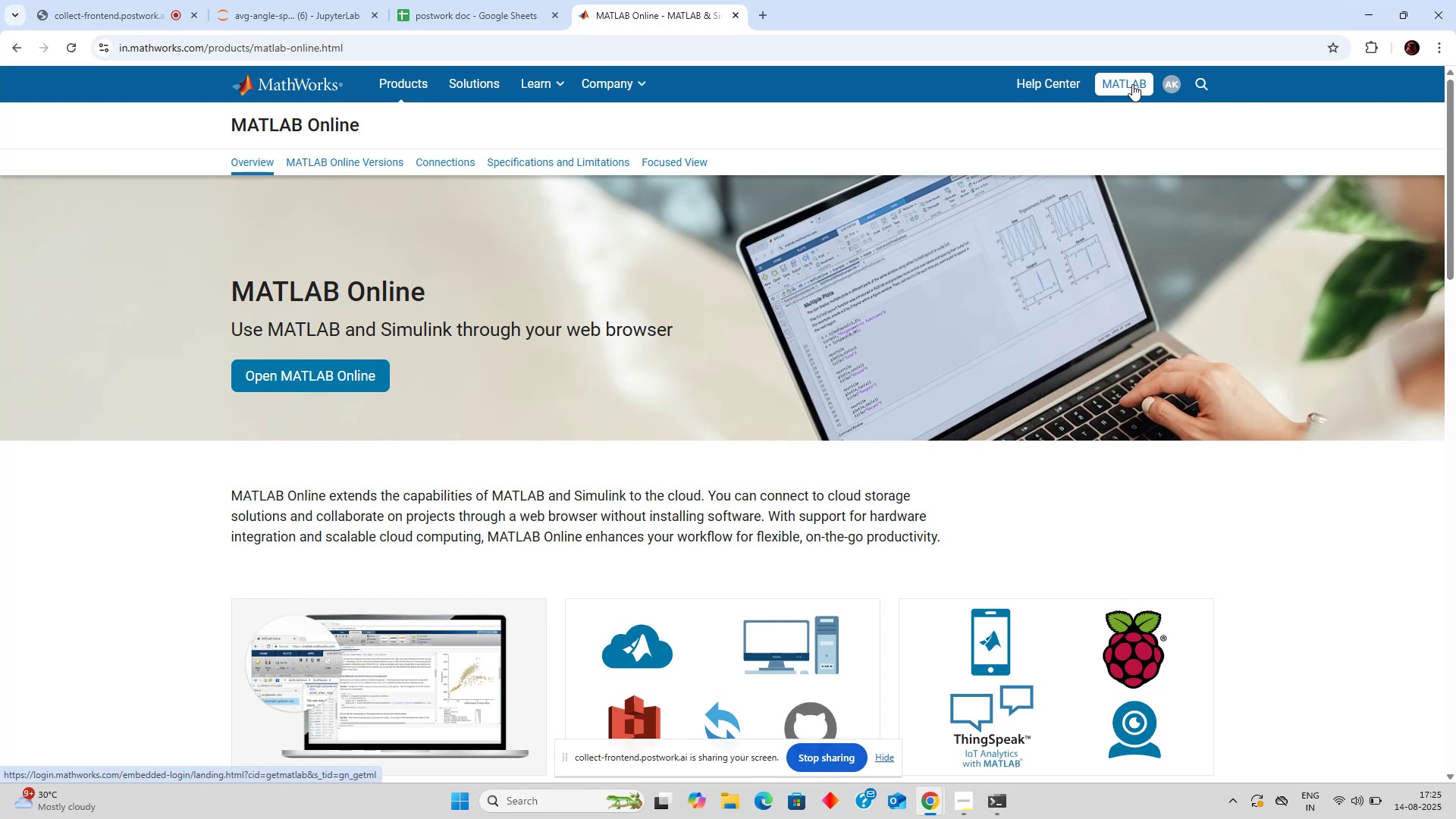 
left_click([292, 375])
 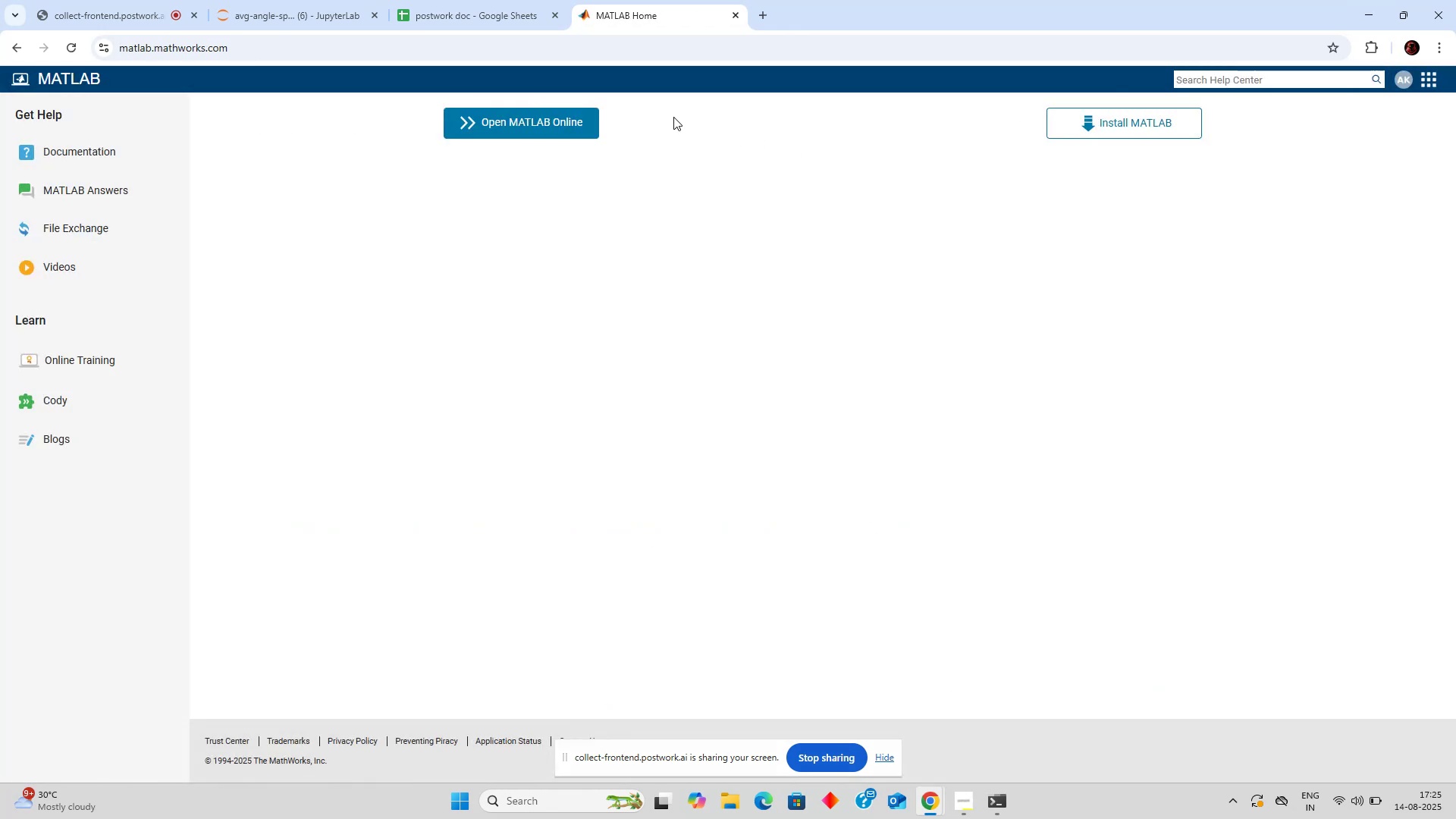 
double_click([554, 127])
 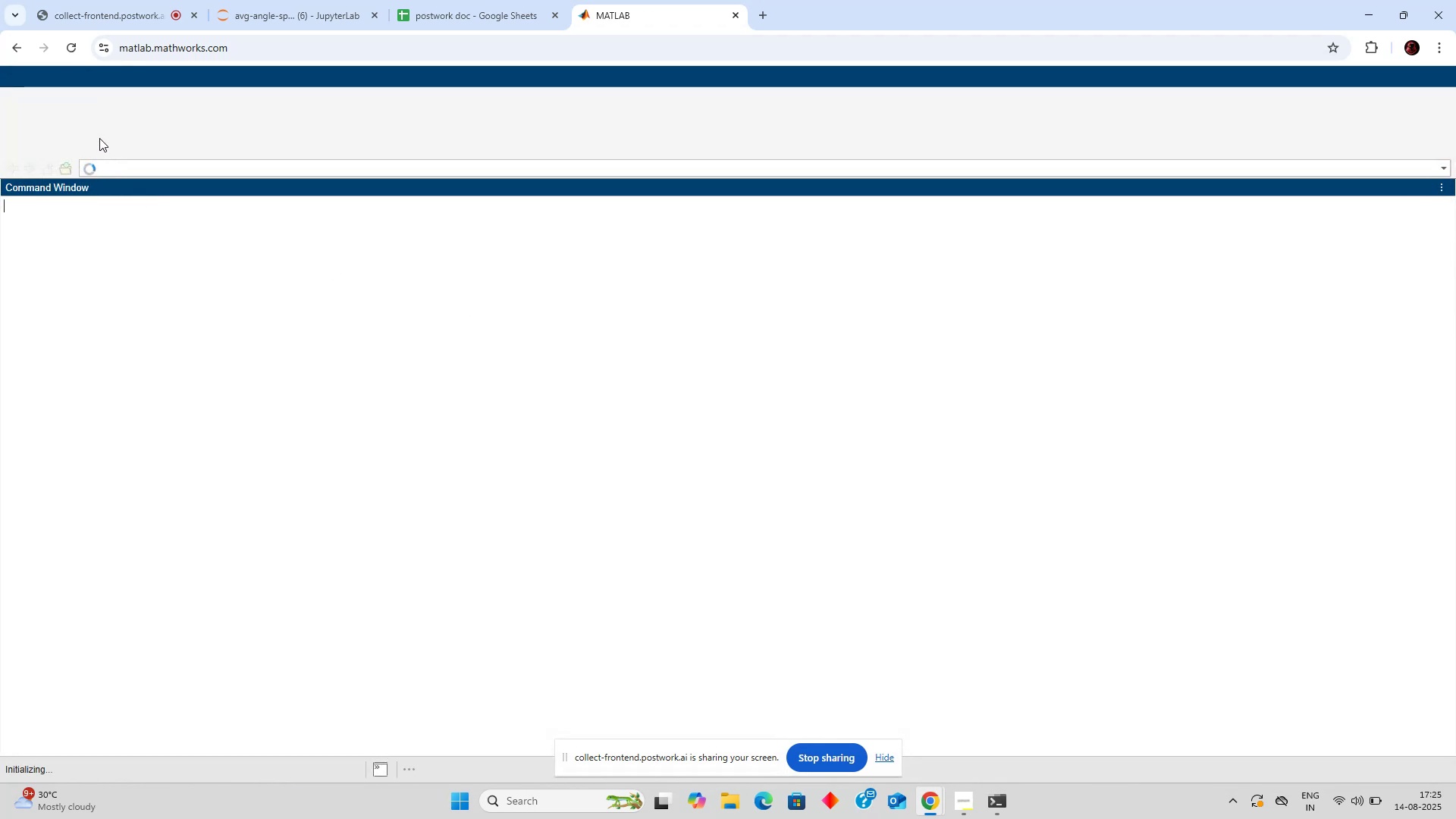 
wait(12.27)
 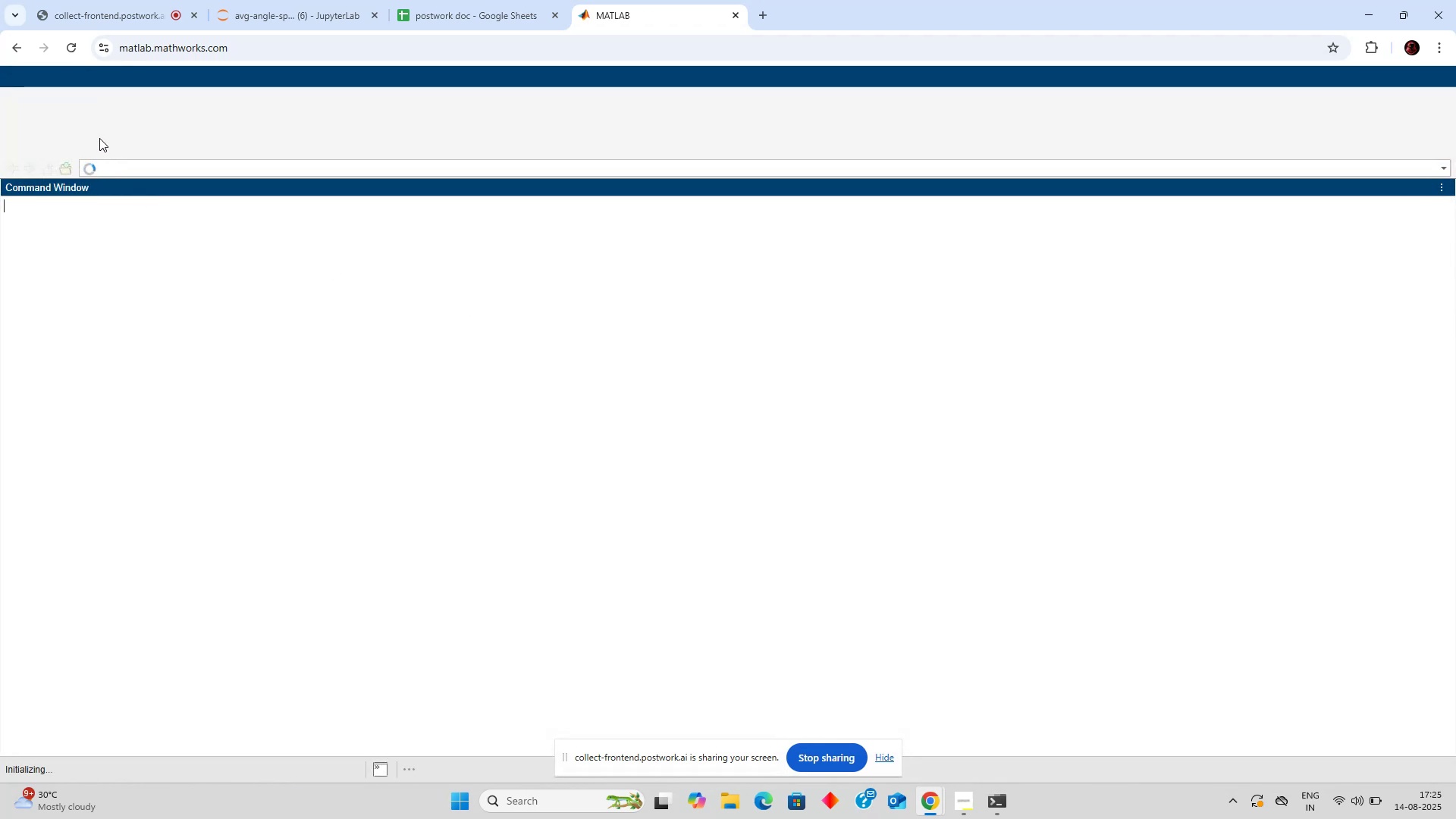 
left_click([42, 140])
 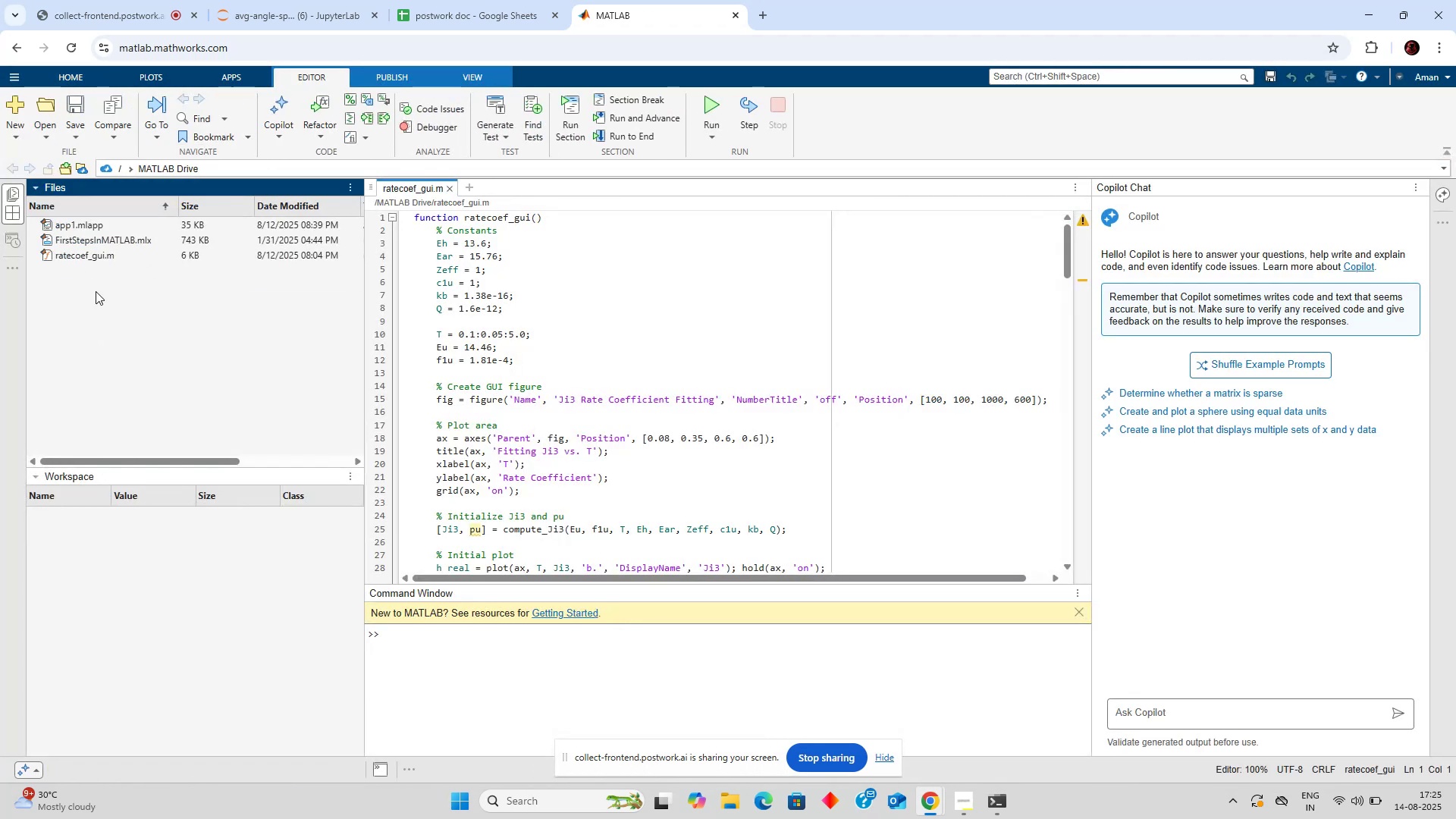 
left_click([10, 76])
 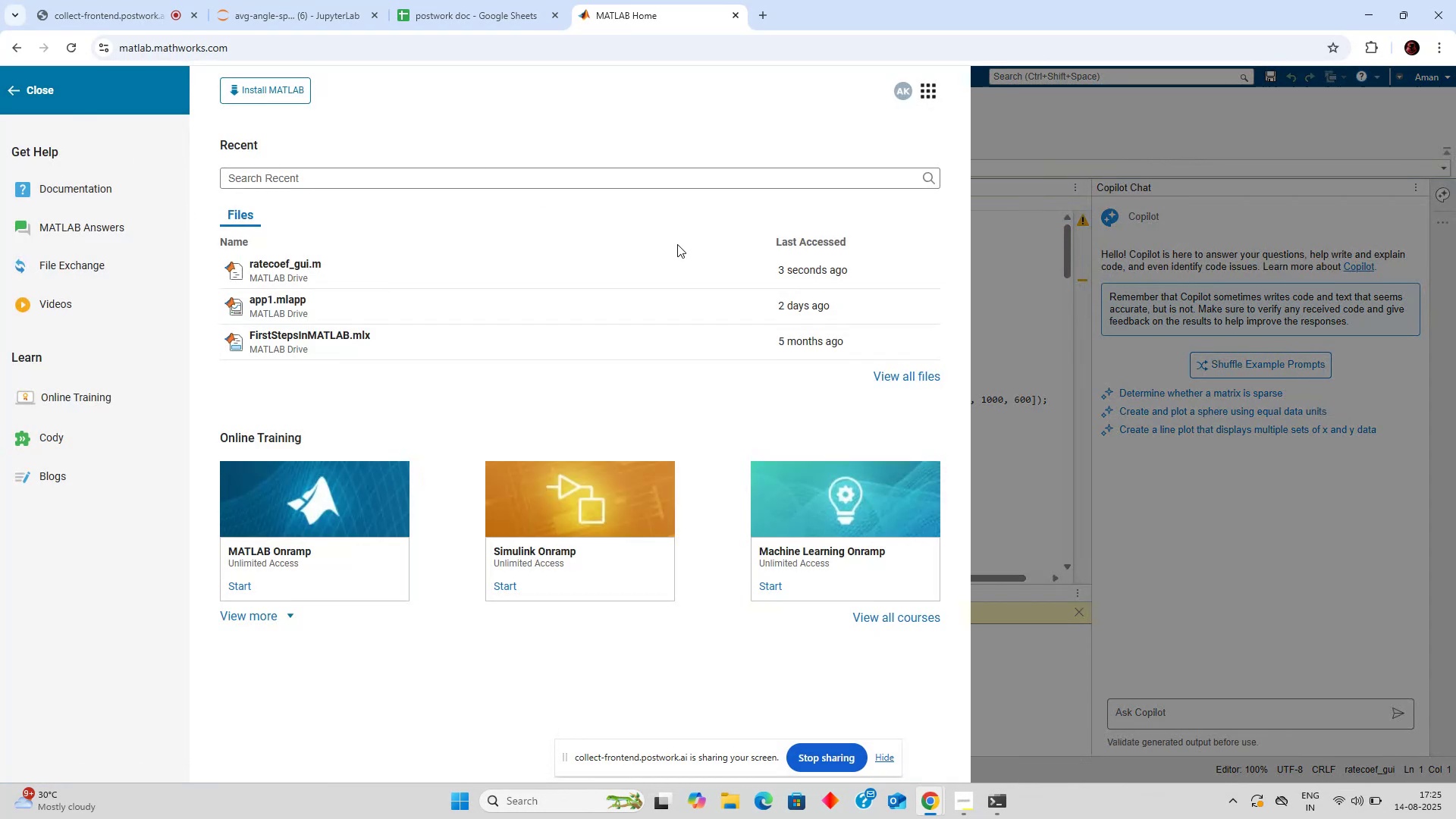 
wait(7.62)
 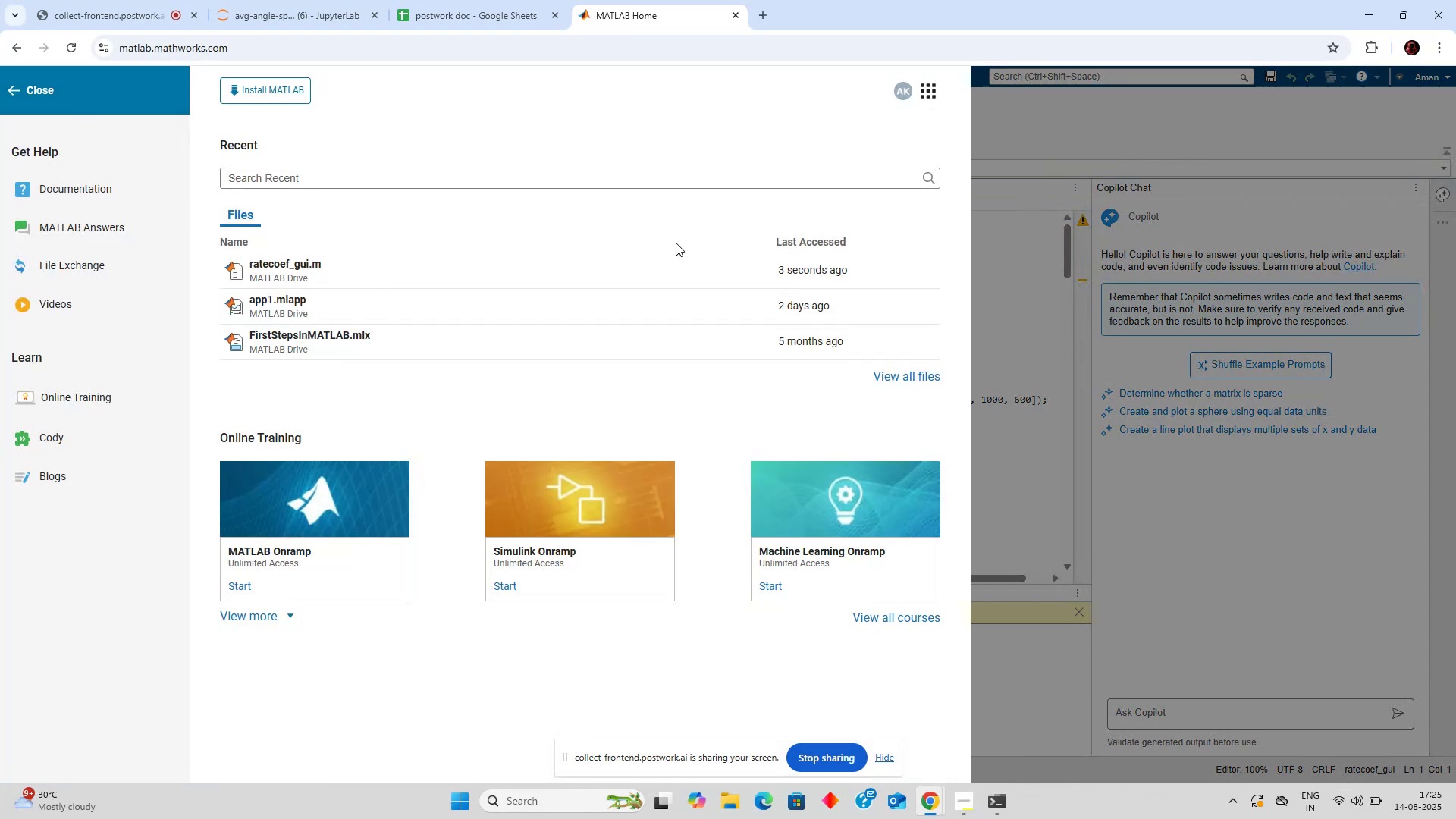 
left_click([904, 380])
 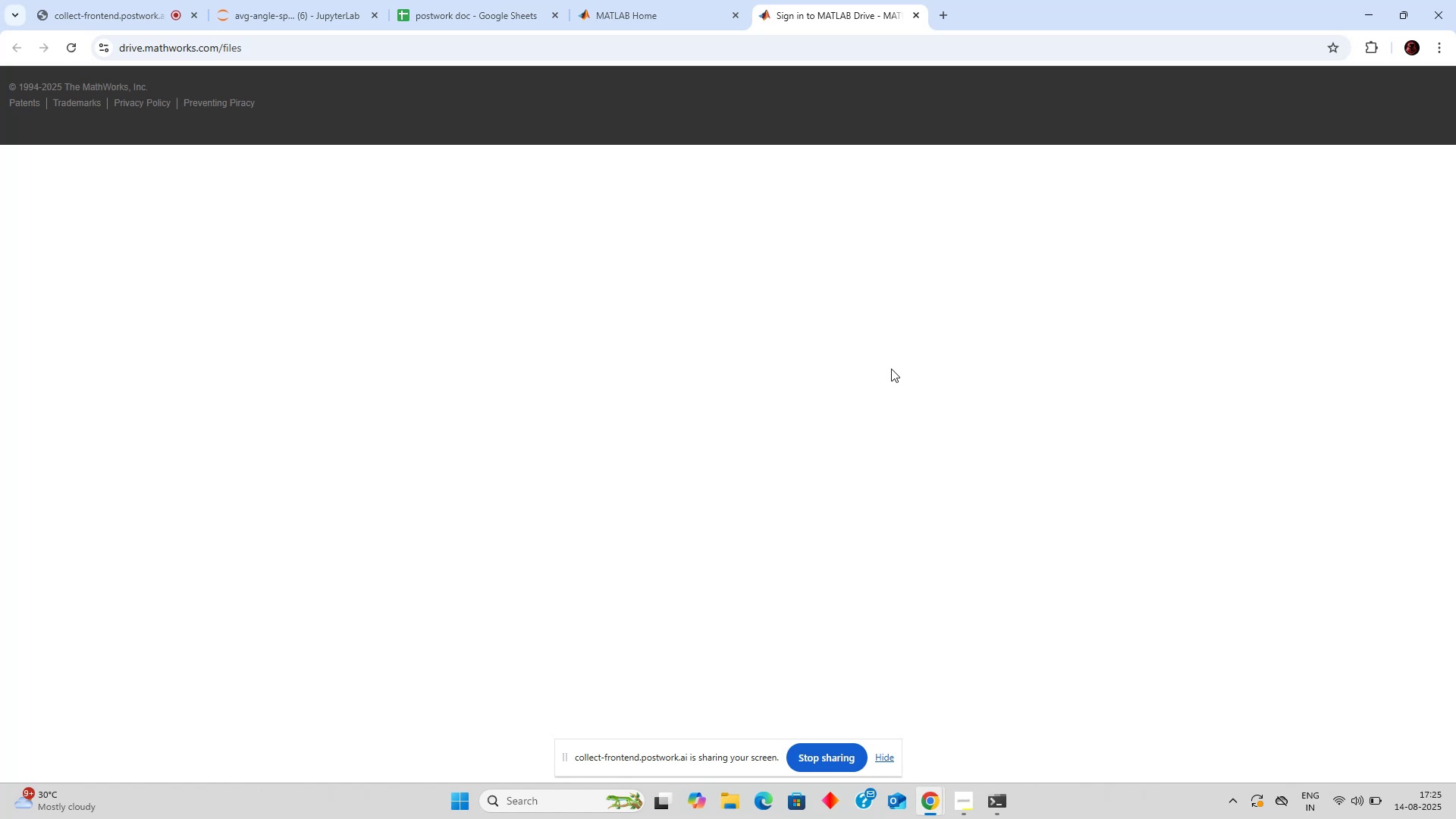 
wait(8.3)
 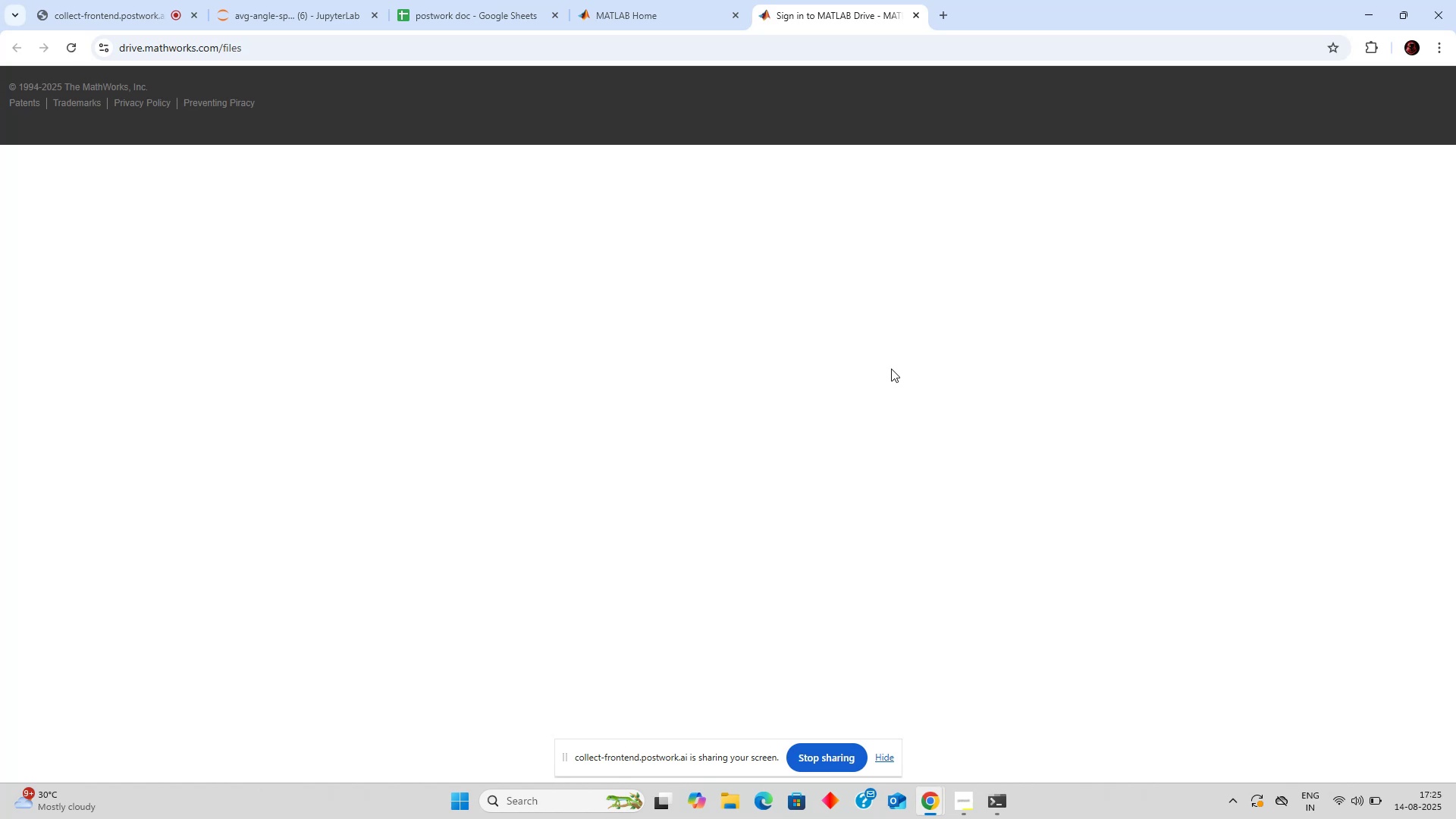 
left_click([334, 149])
 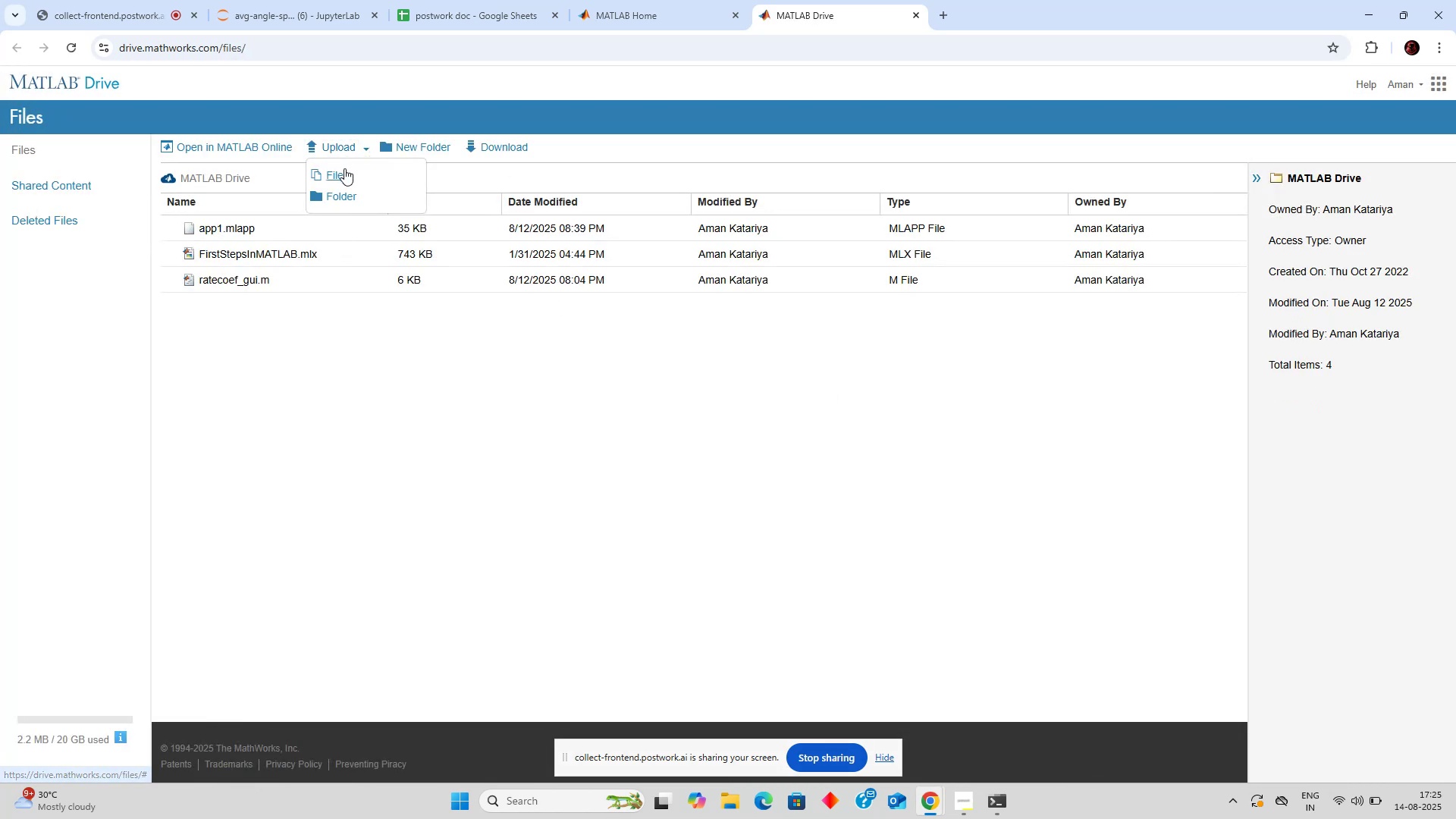 
left_click([345, 168])
 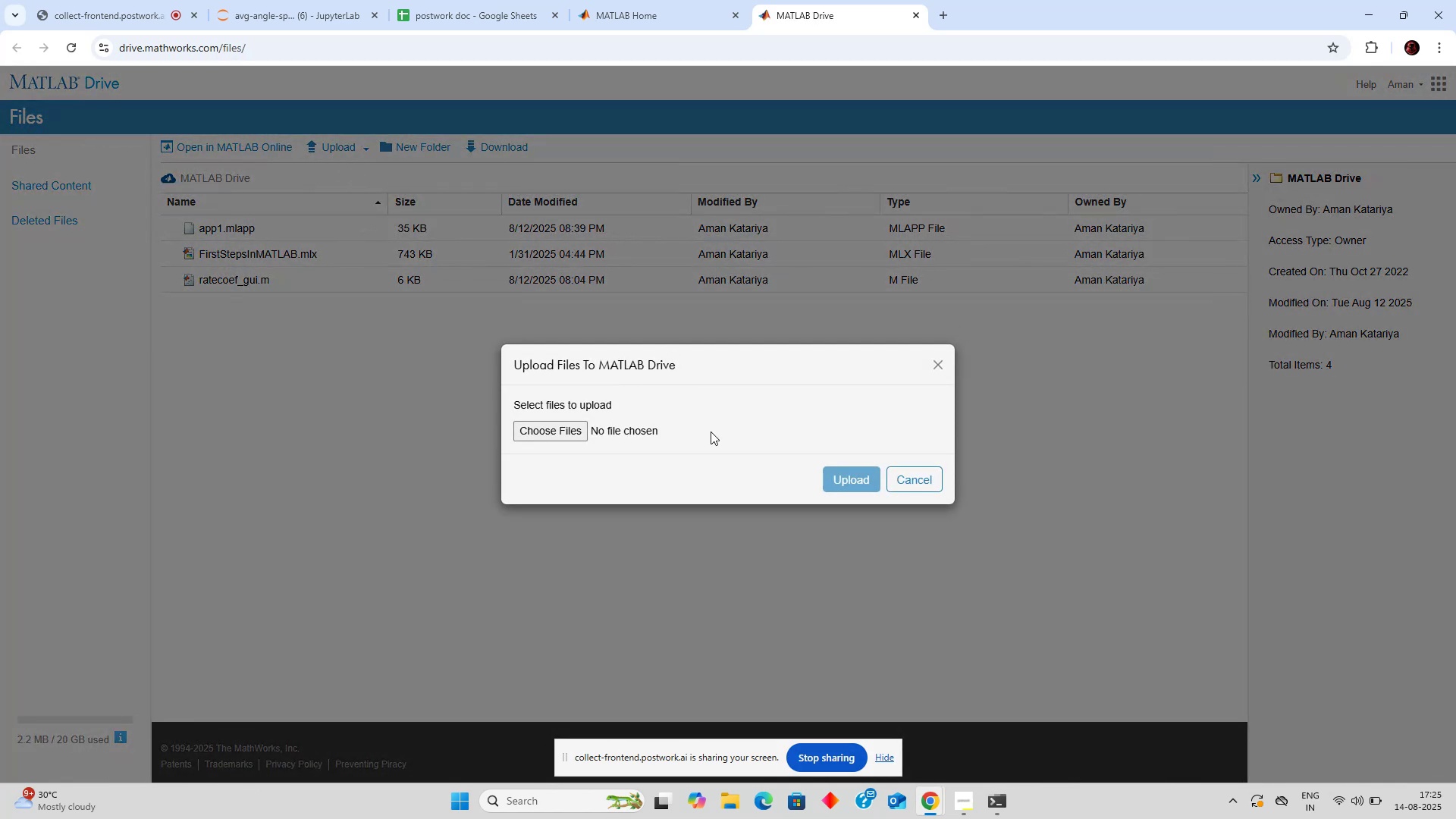 
left_click([565, 422])
 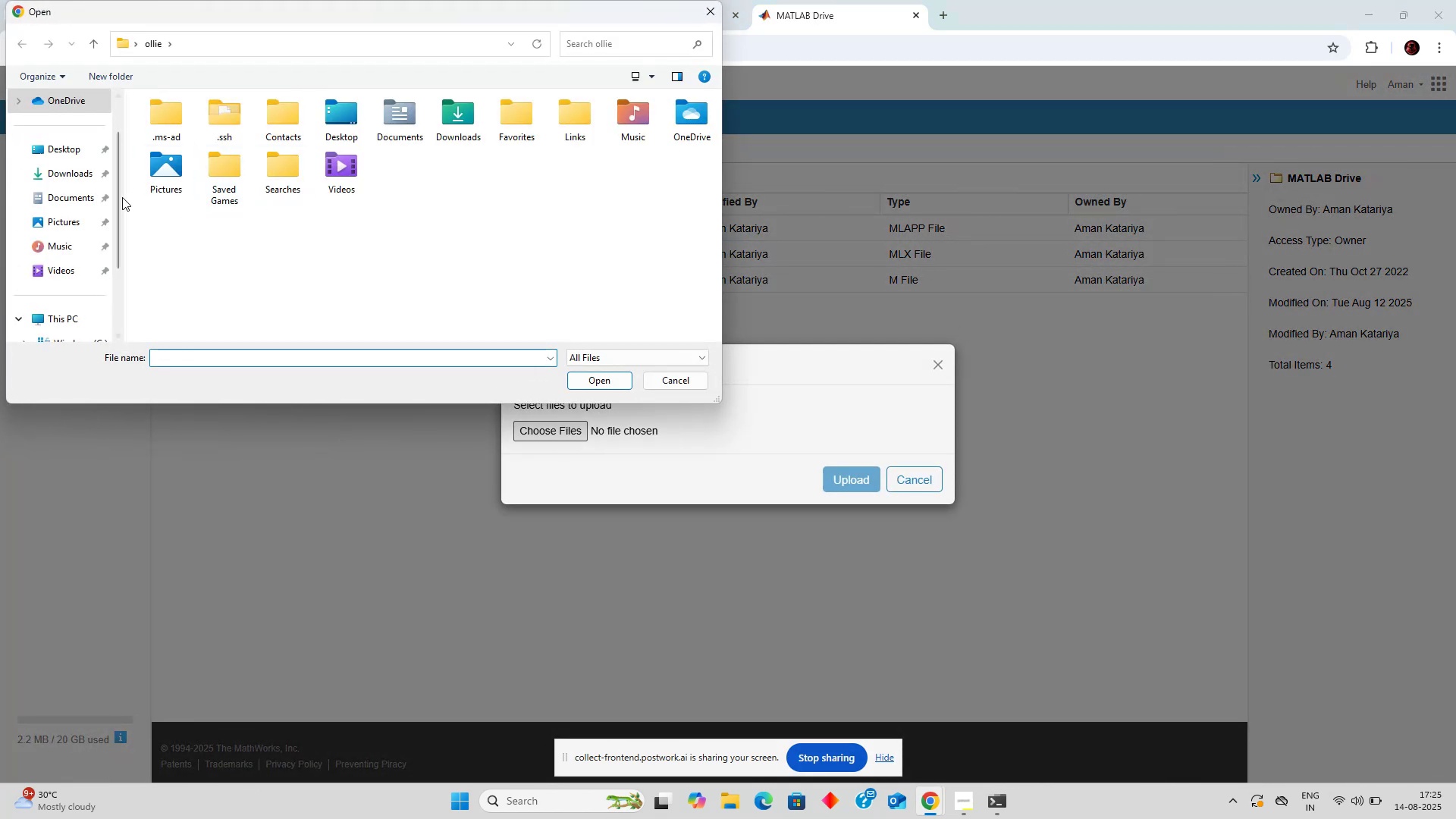 
left_click([62, 193])
 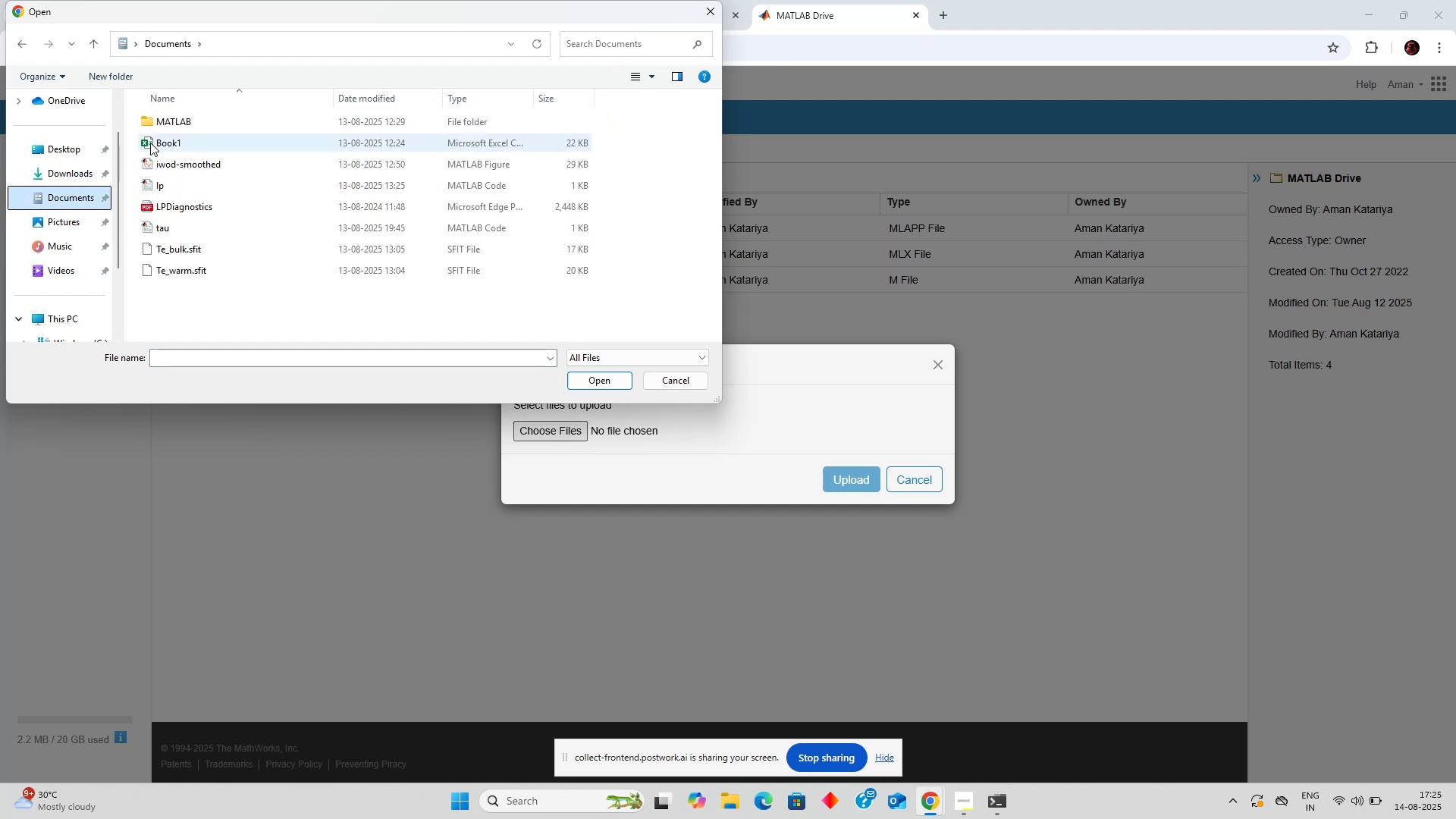 
left_click([153, 143])
 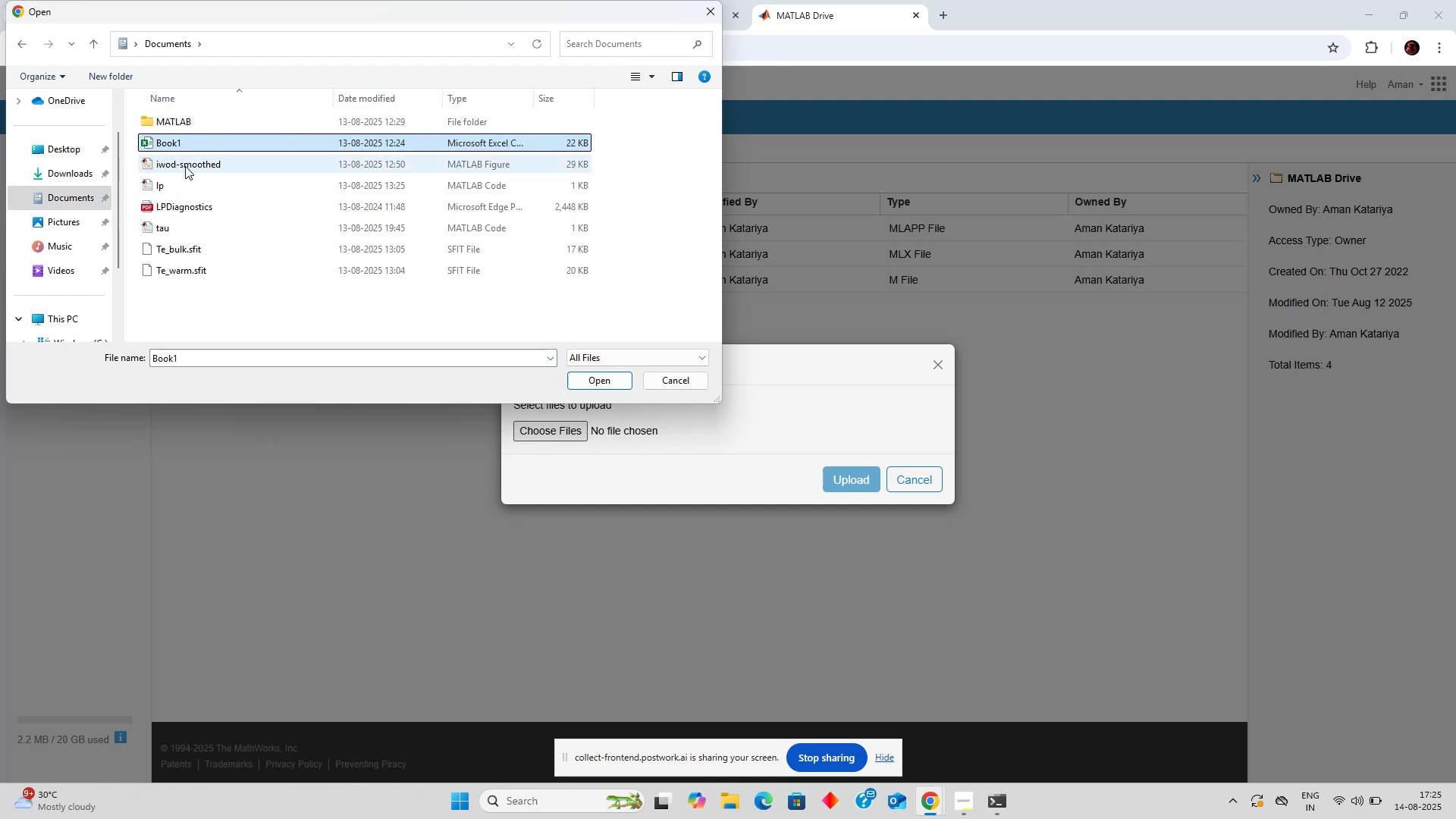 
key(Control+ControlLeft)
 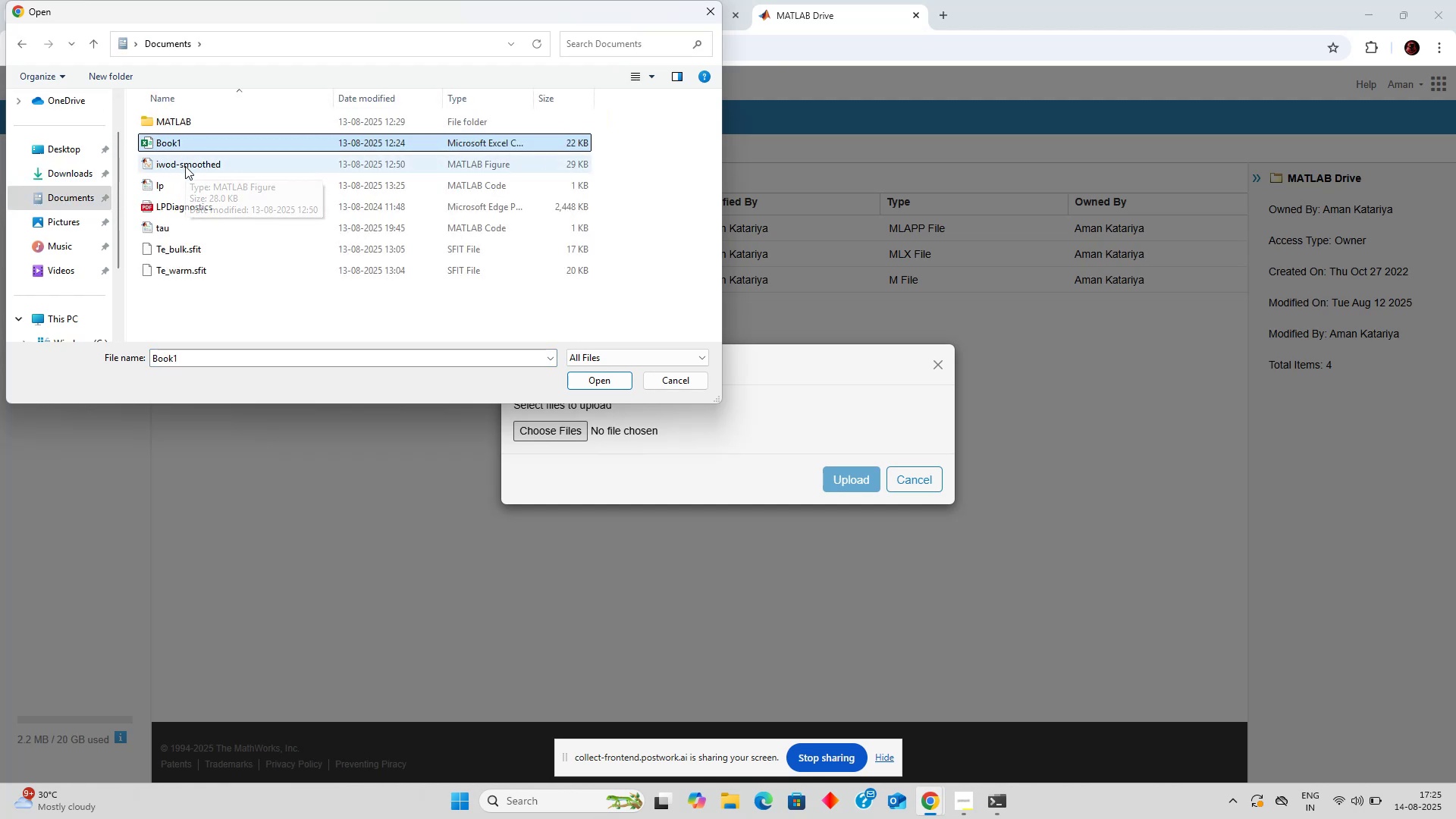 
hold_key(key=ControlLeft, duration=4.36)
left_click([185, 166])
 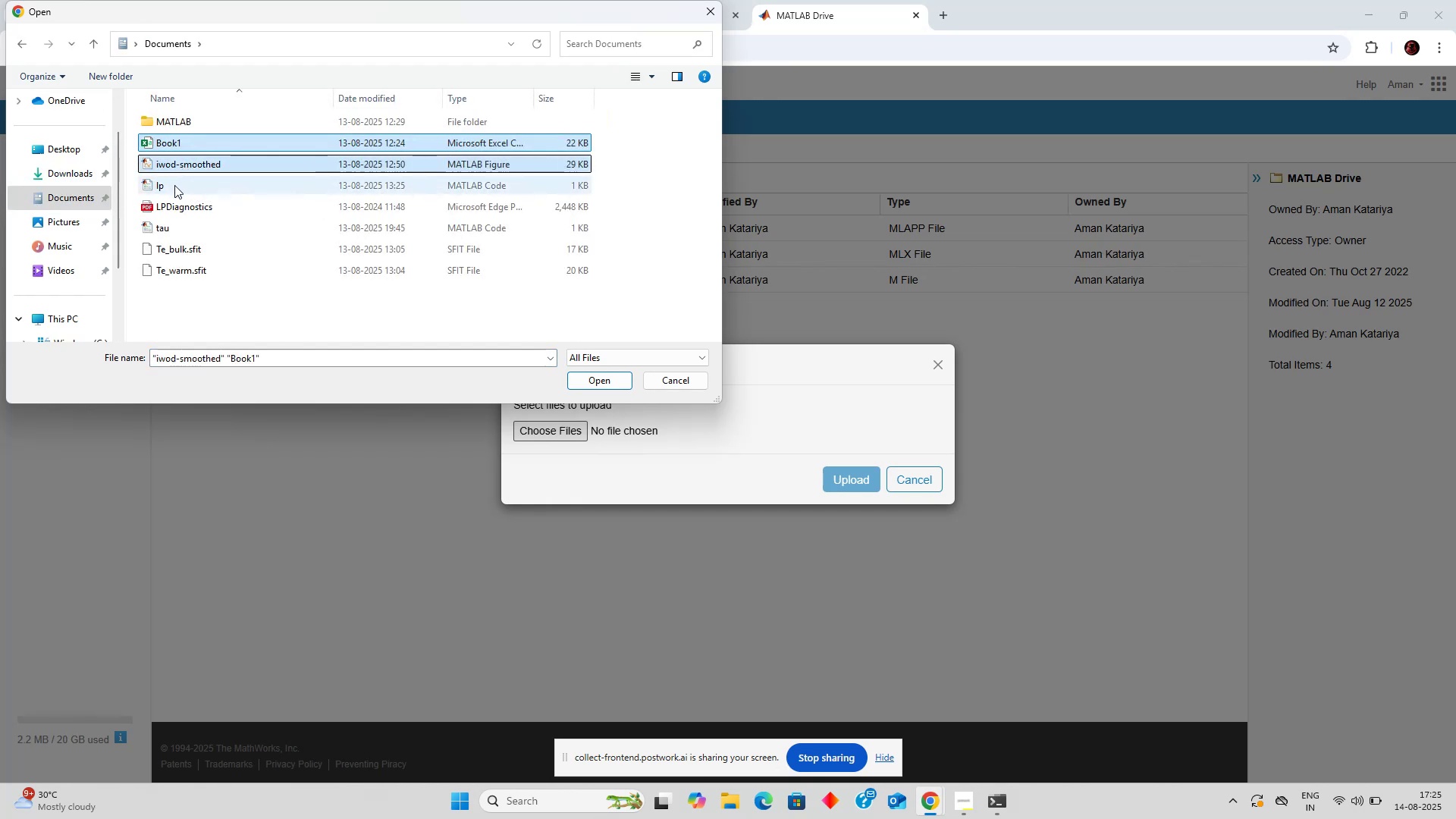 
left_click([174, 187])
 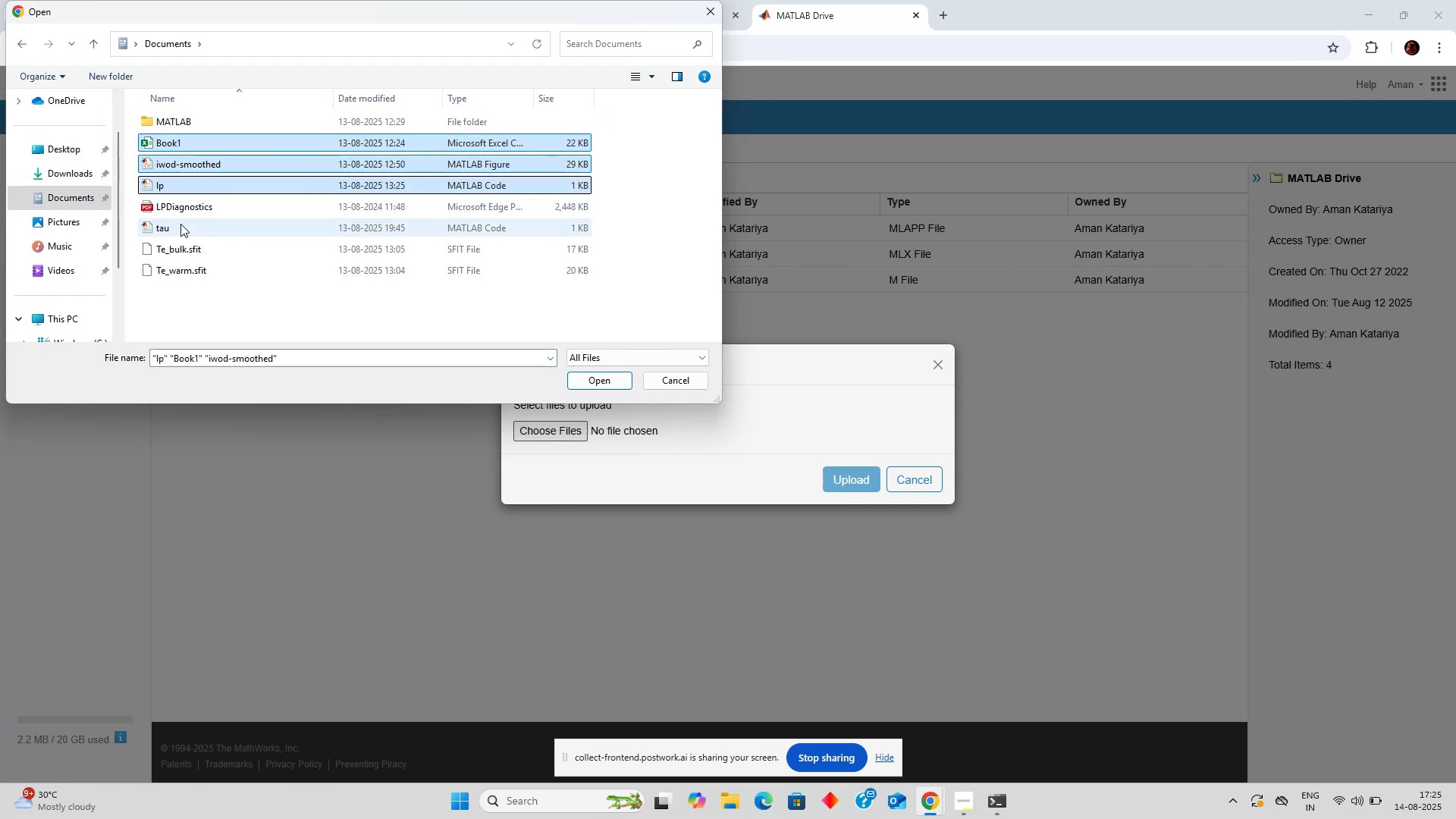 
double_click([185, 249])
 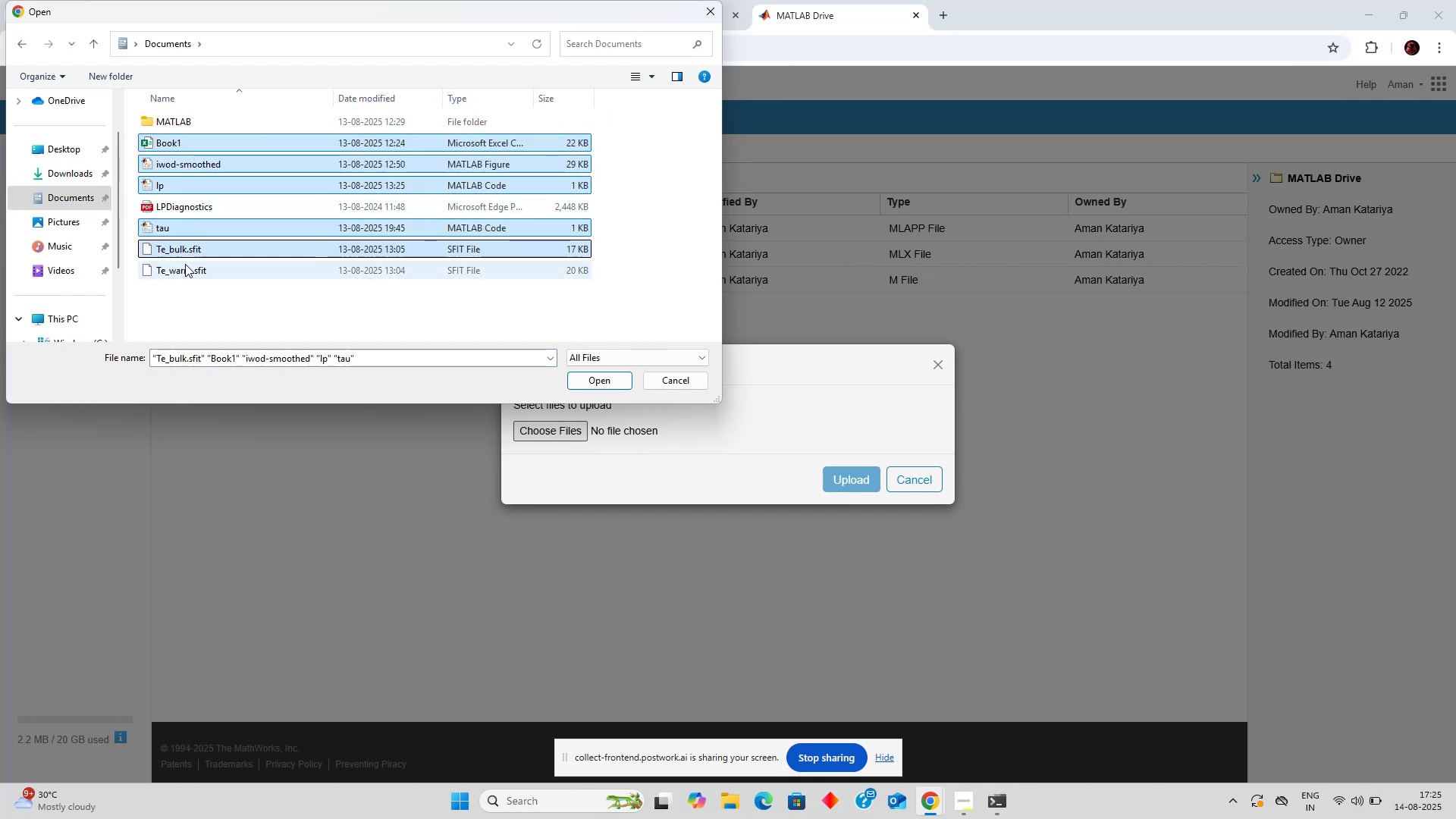 
triple_click([185, 264])
 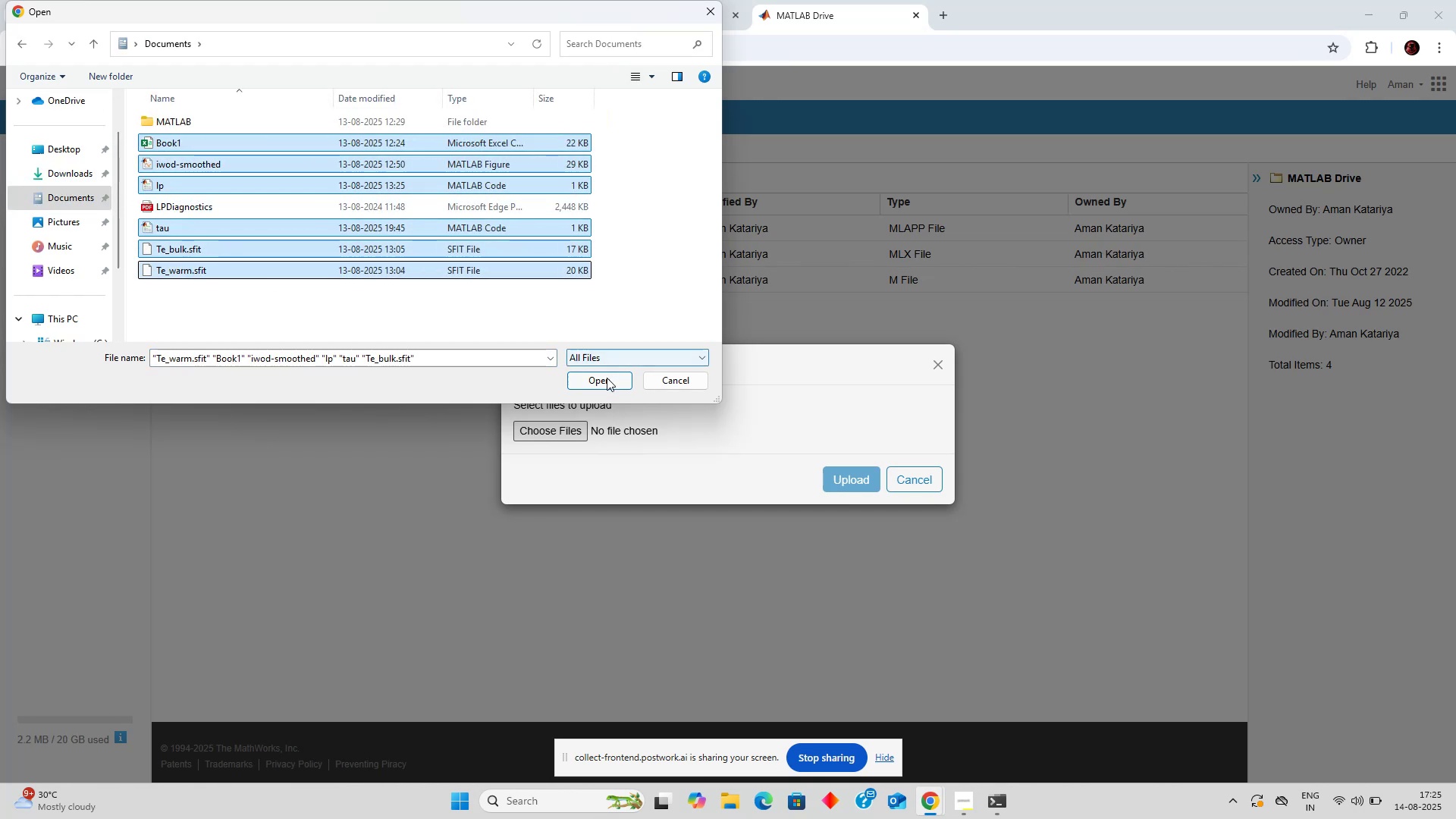 
left_click([607, 378])
 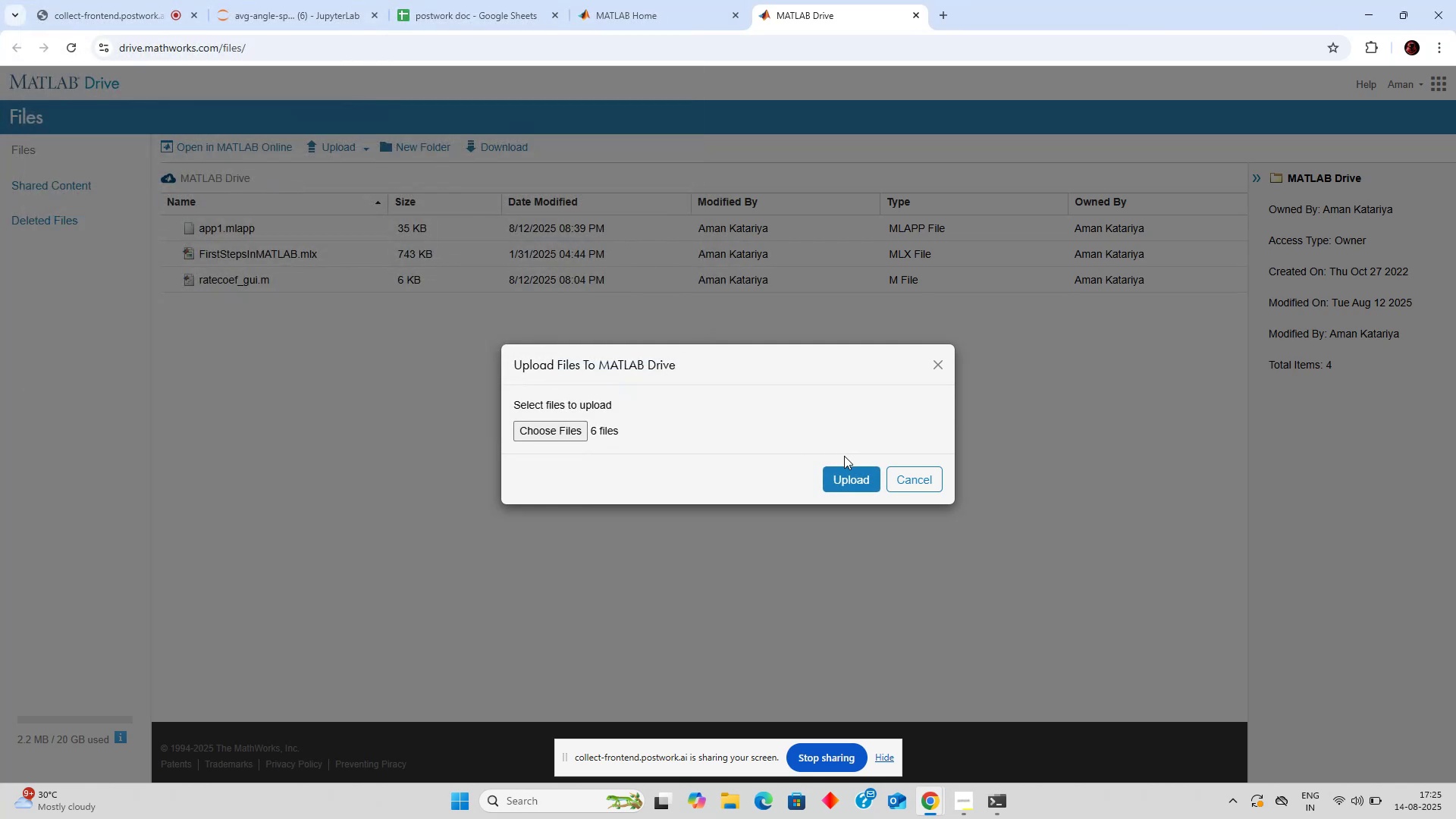 
left_click([846, 476])
 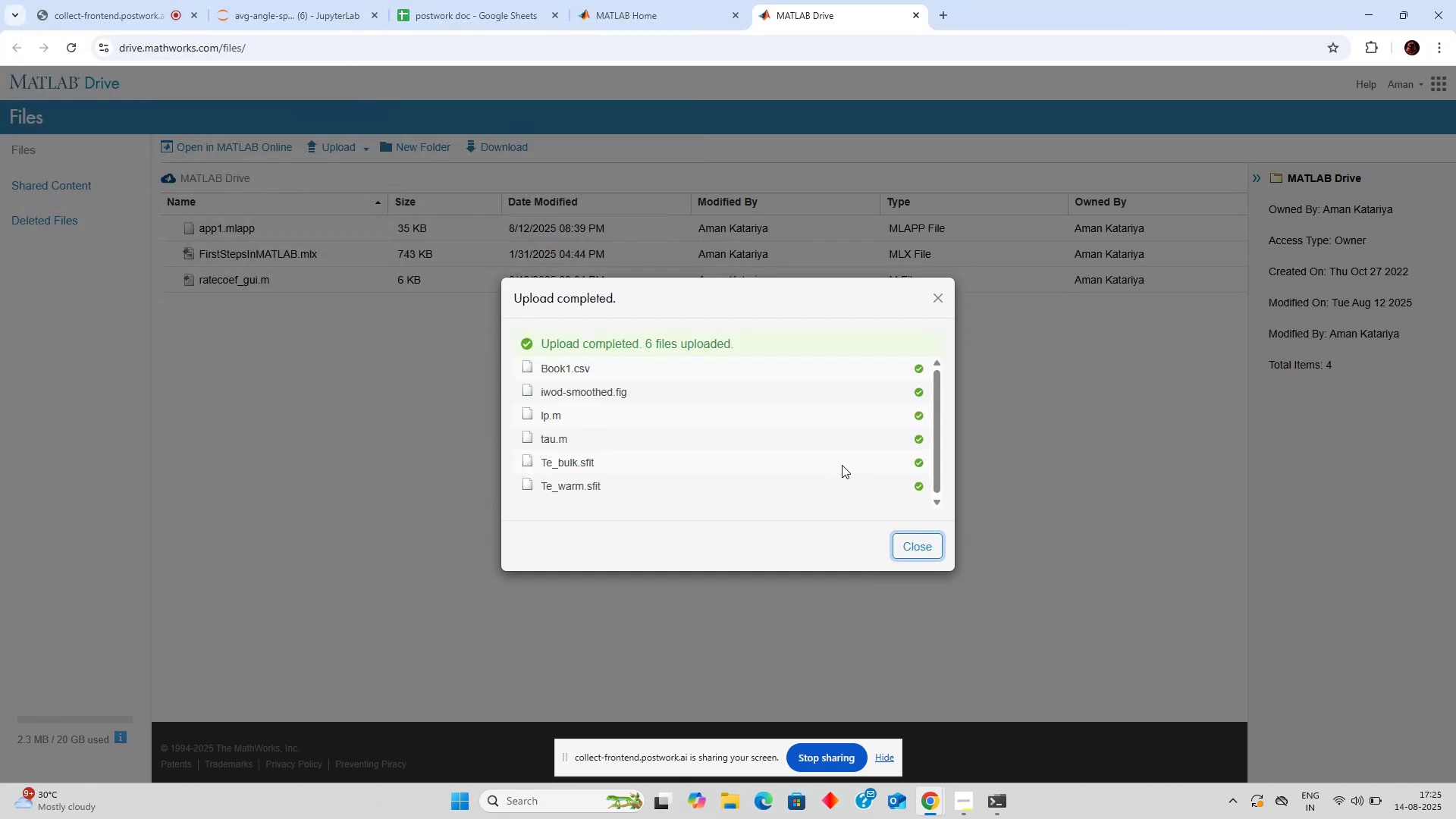 
wait(5.3)
 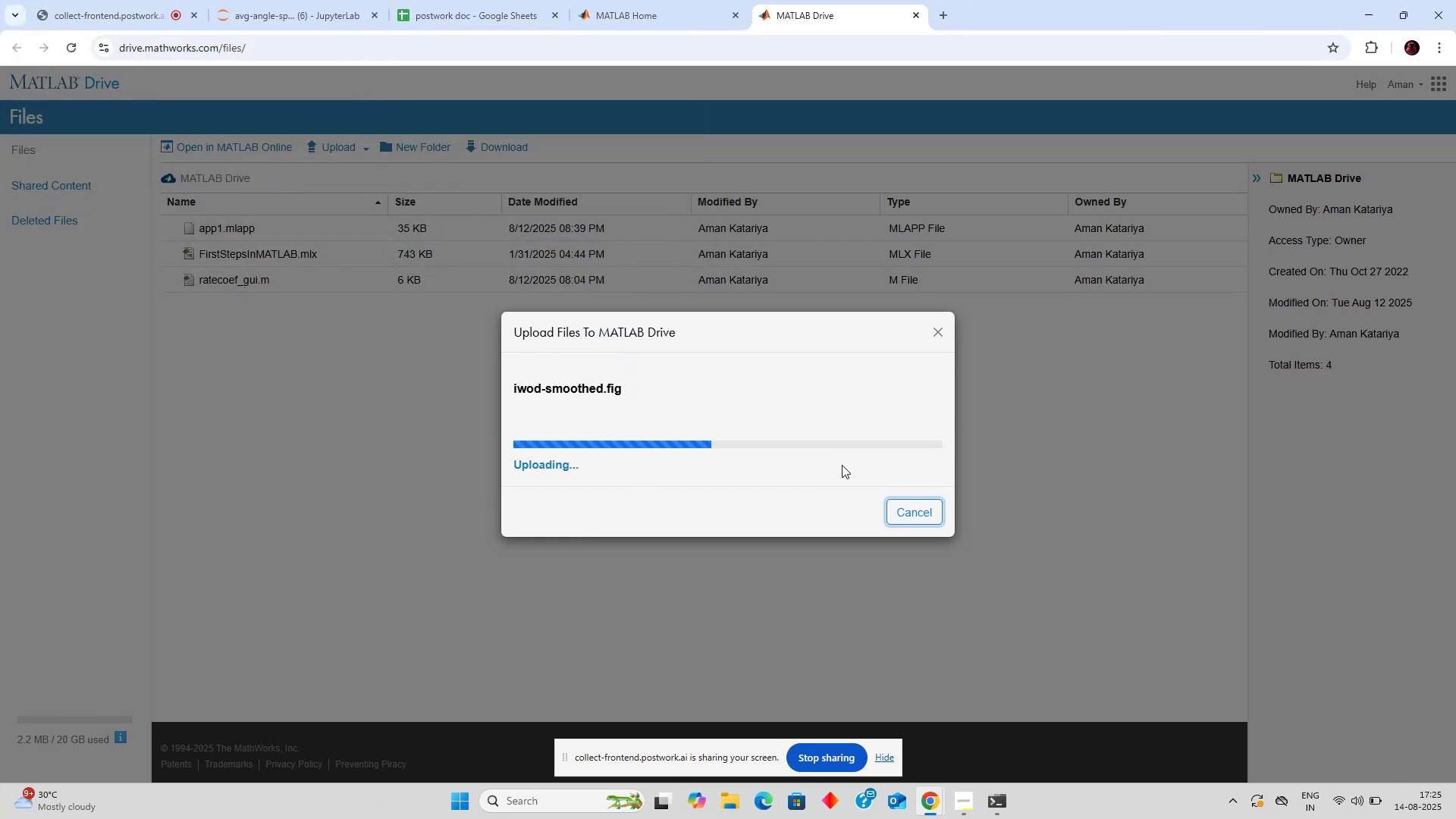 
left_click([935, 540])
 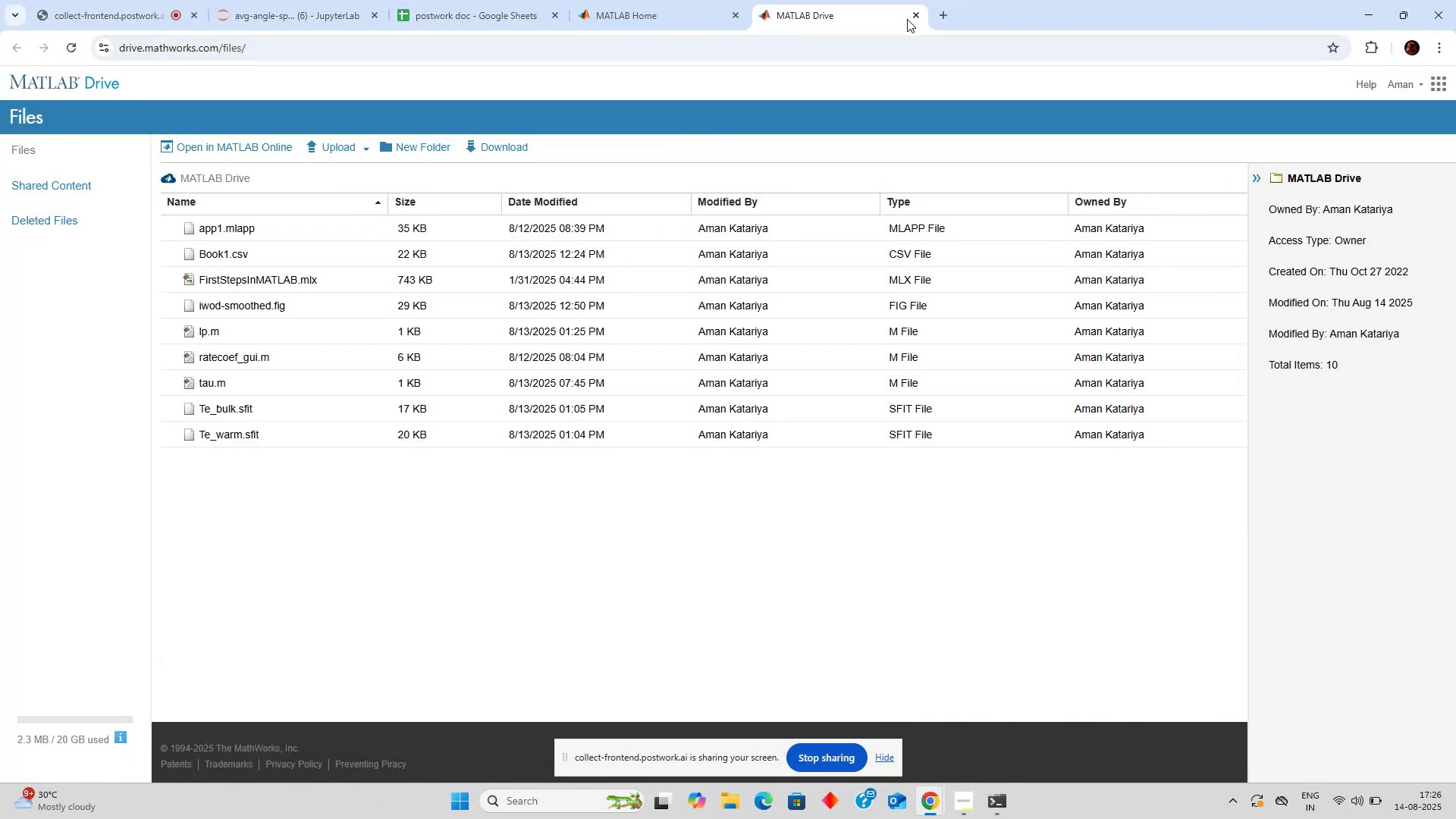 
left_click([915, 14])
 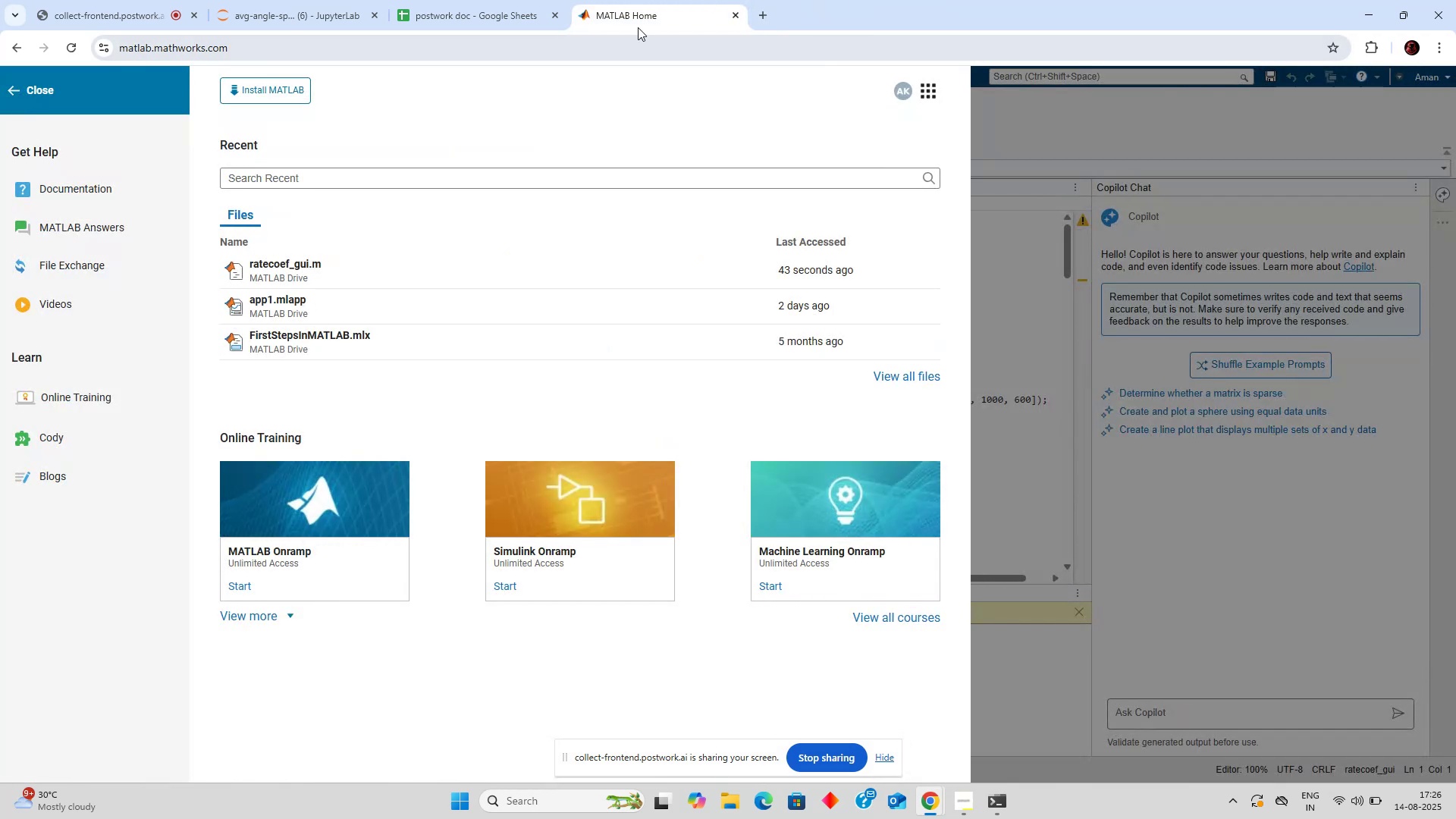 
left_click([1046, 157])
 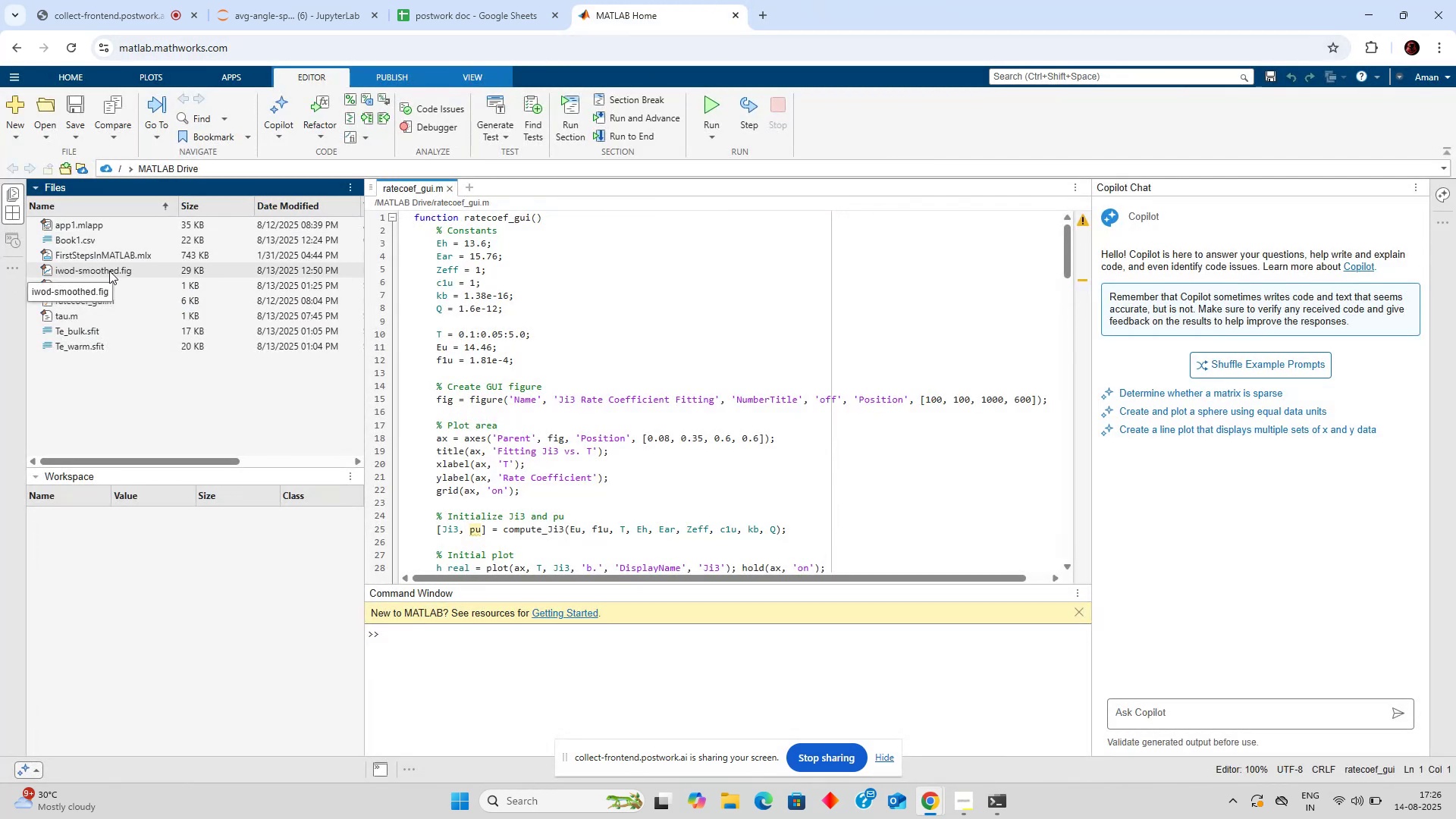 
double_click([111, 284])
 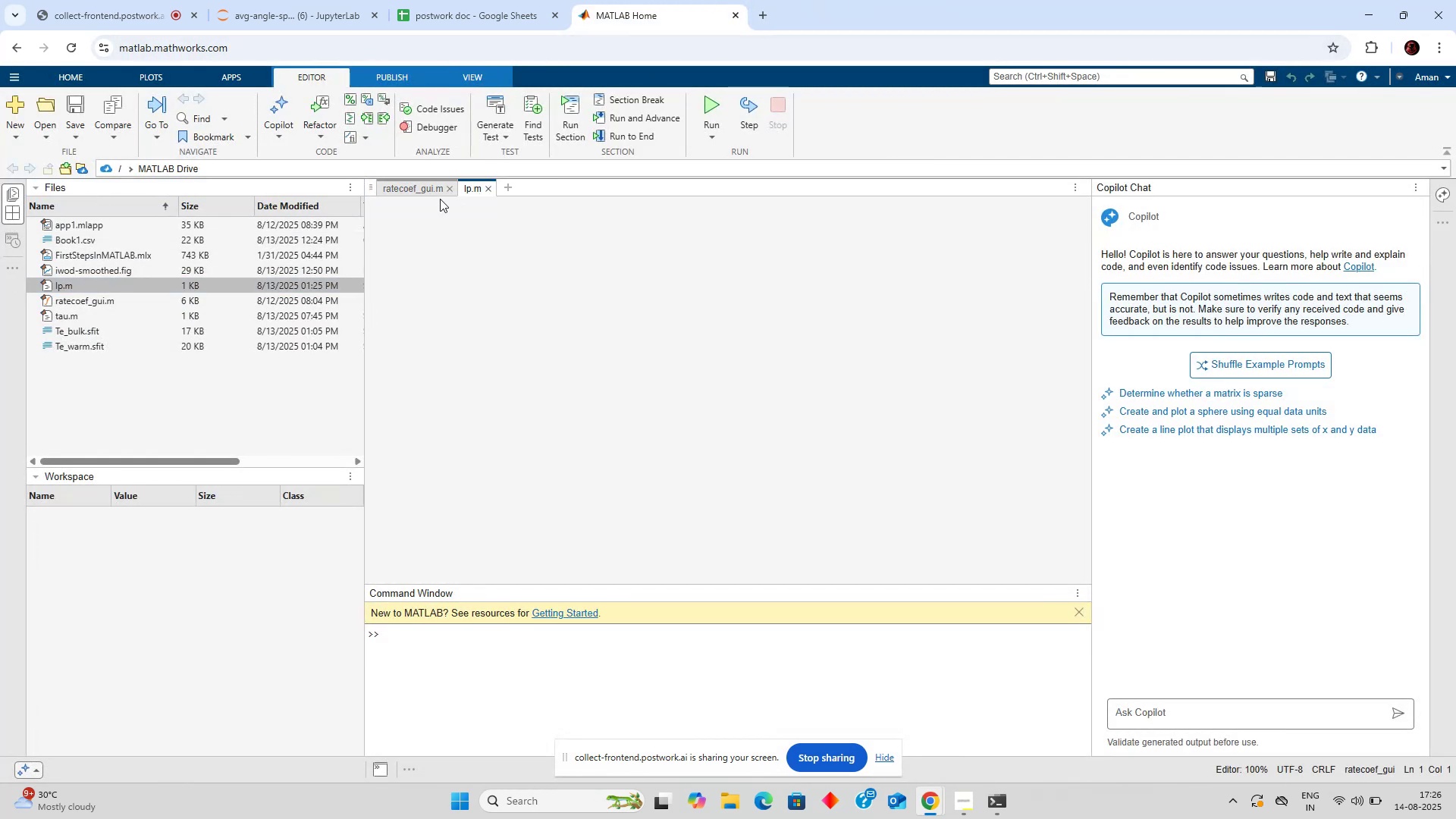 
left_click([448, 192])
 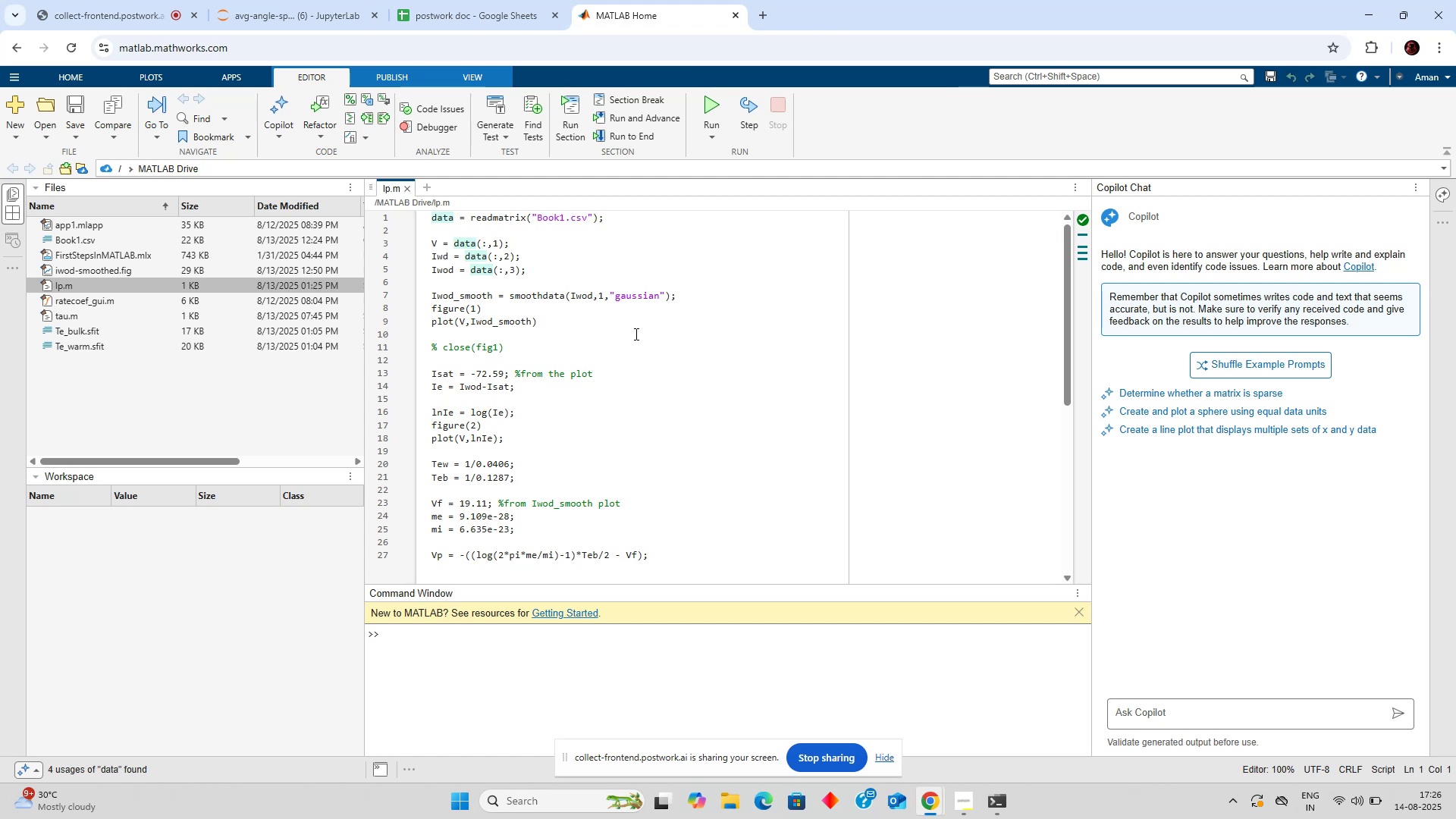 
wait(33.7)
 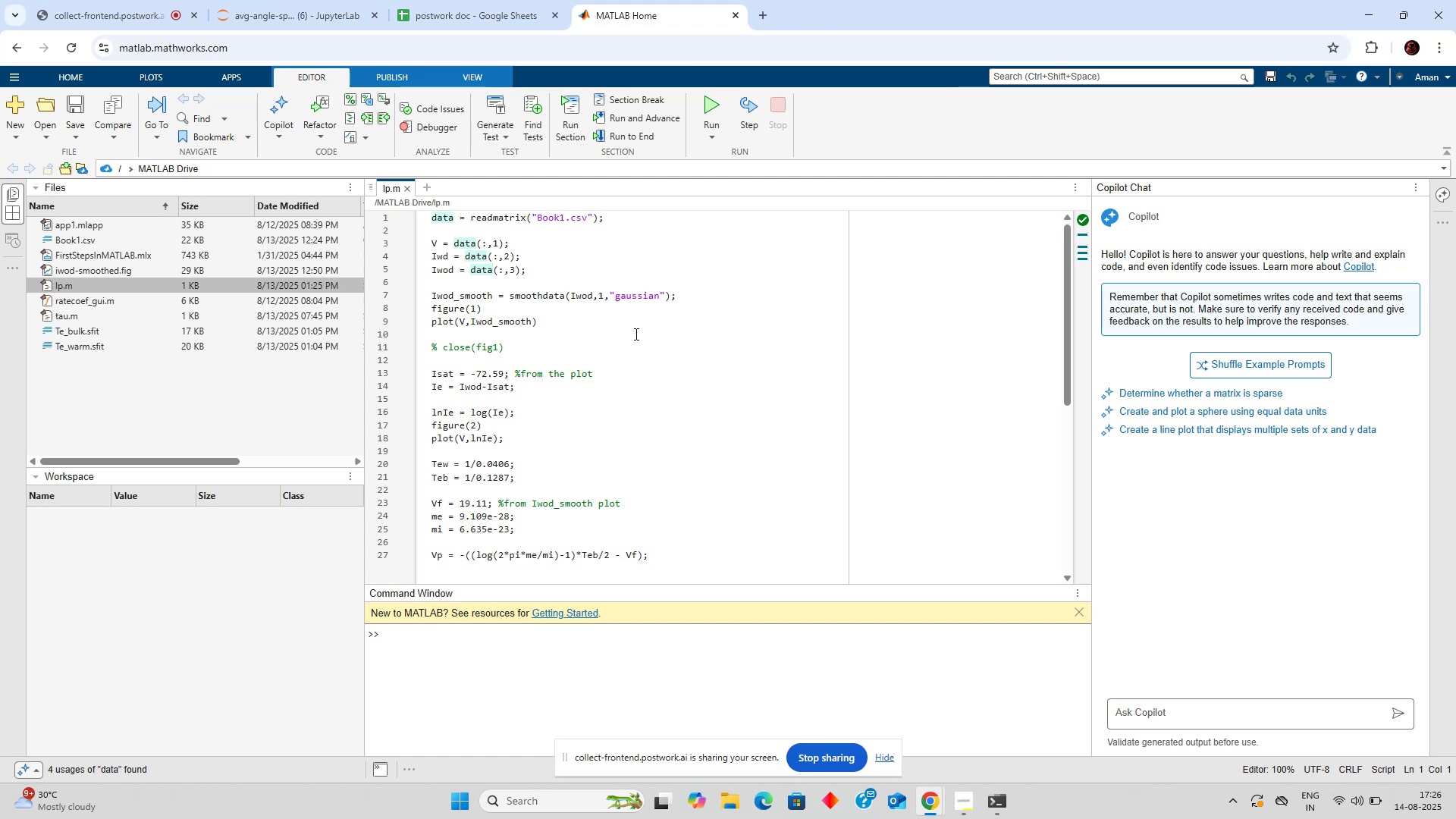 
scroll: coordinate [714, 343], scroll_direction: down, amount: 1.0
 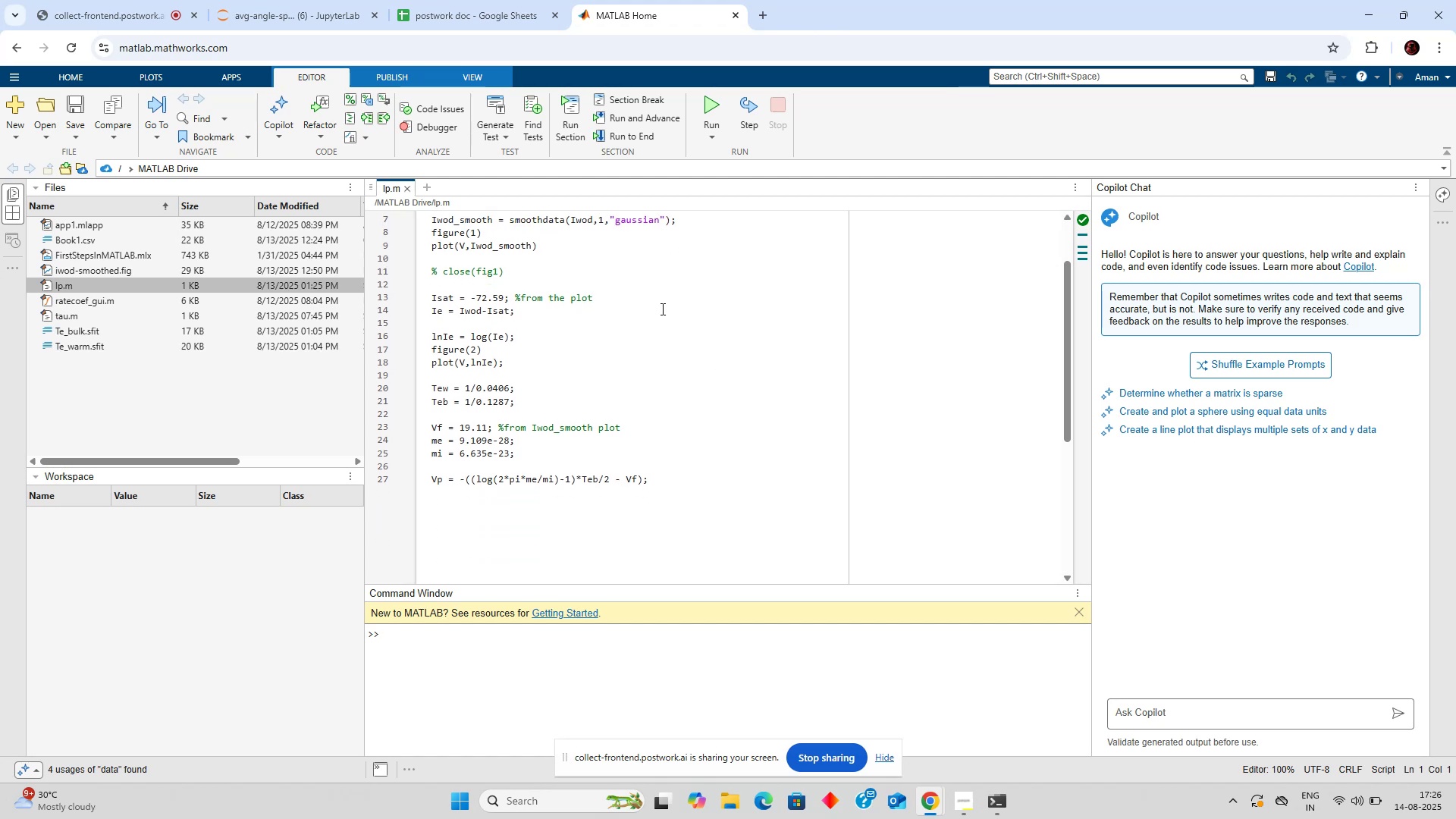 
scroll: coordinate [661, 308], scroll_direction: up, amount: 3.0
 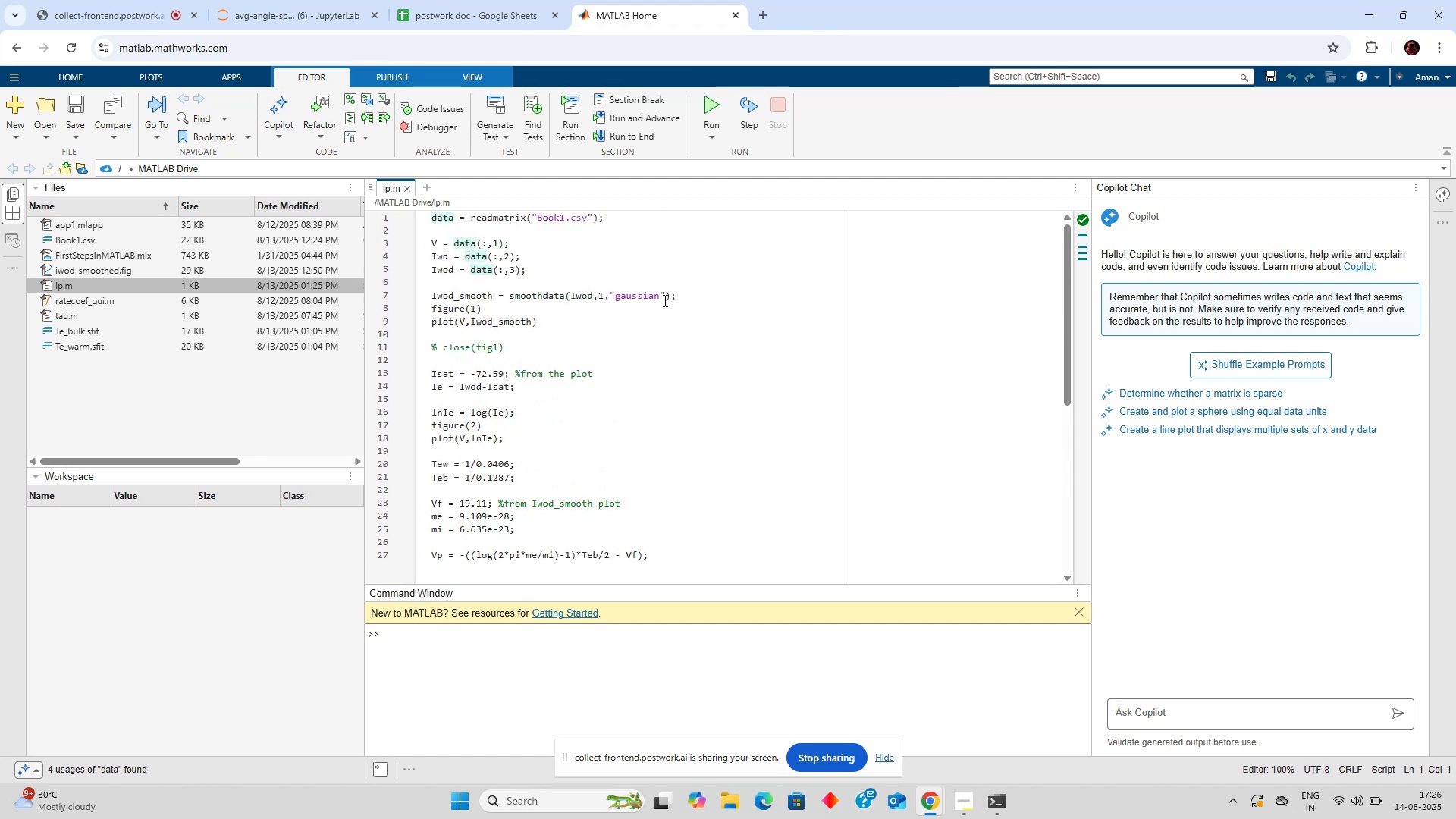 
left_click([664, 300])
 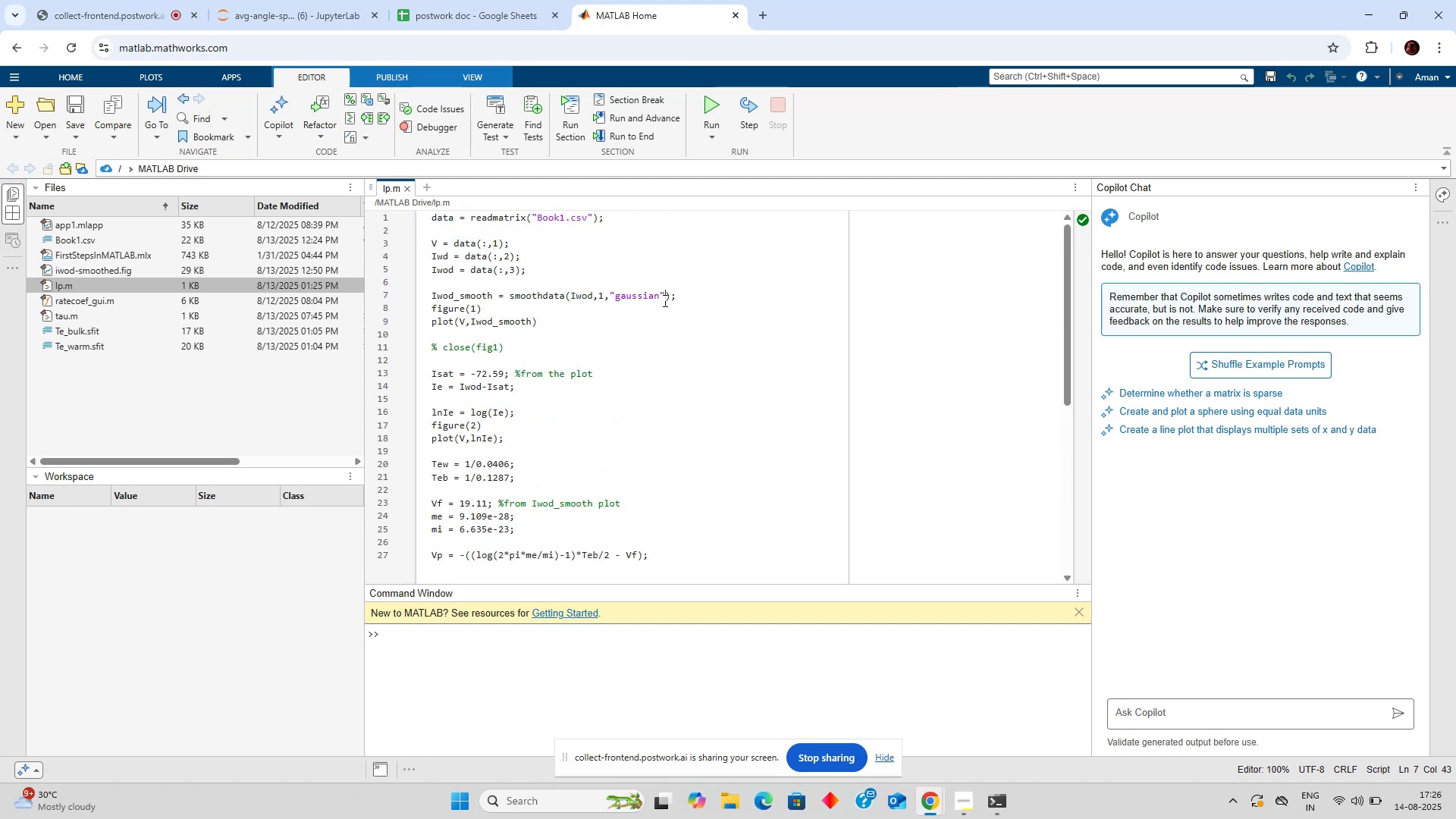 
scroll: coordinate [664, 297], scroll_direction: down, amount: 1.0
 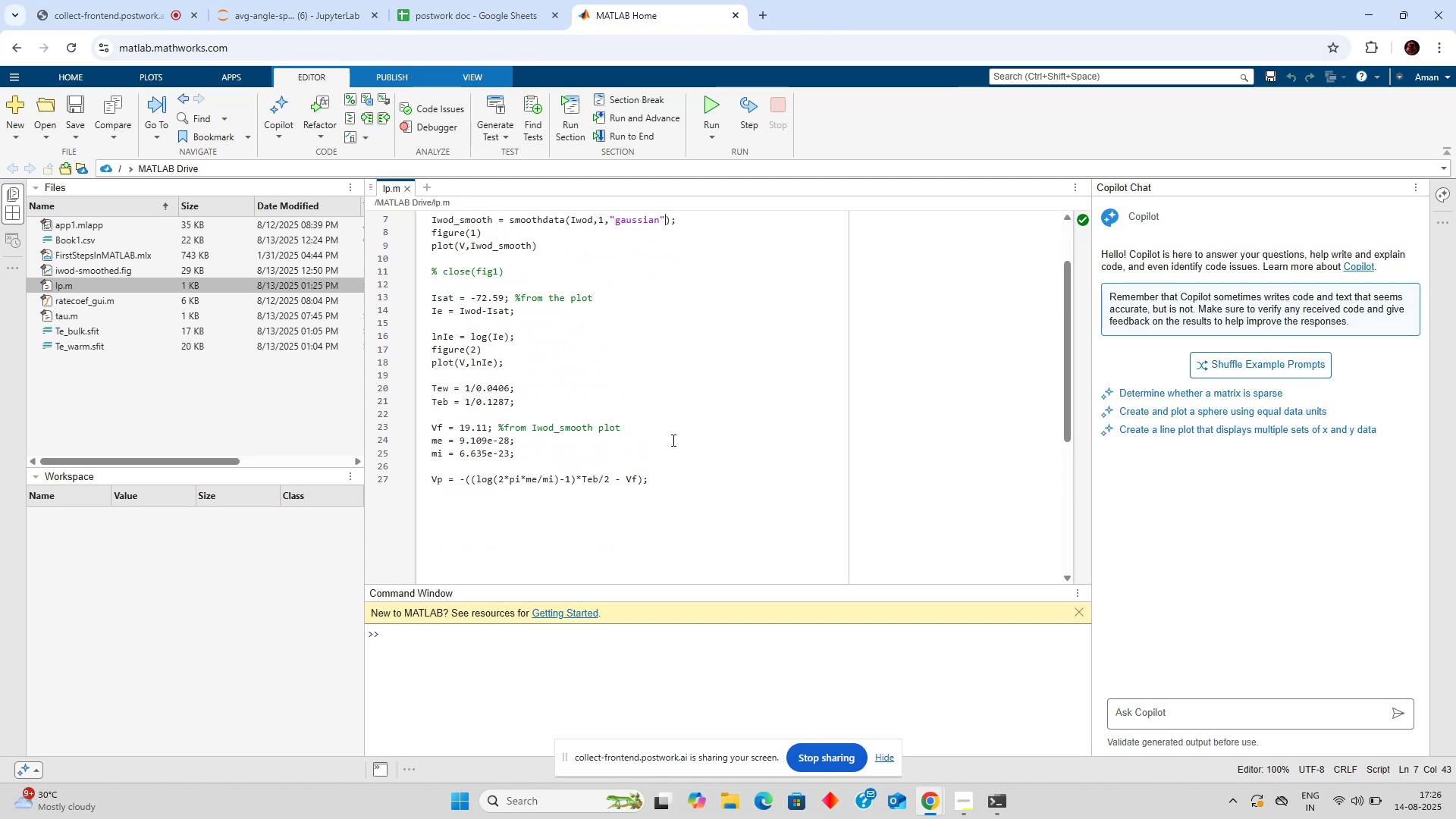 
left_click([664, 475])
 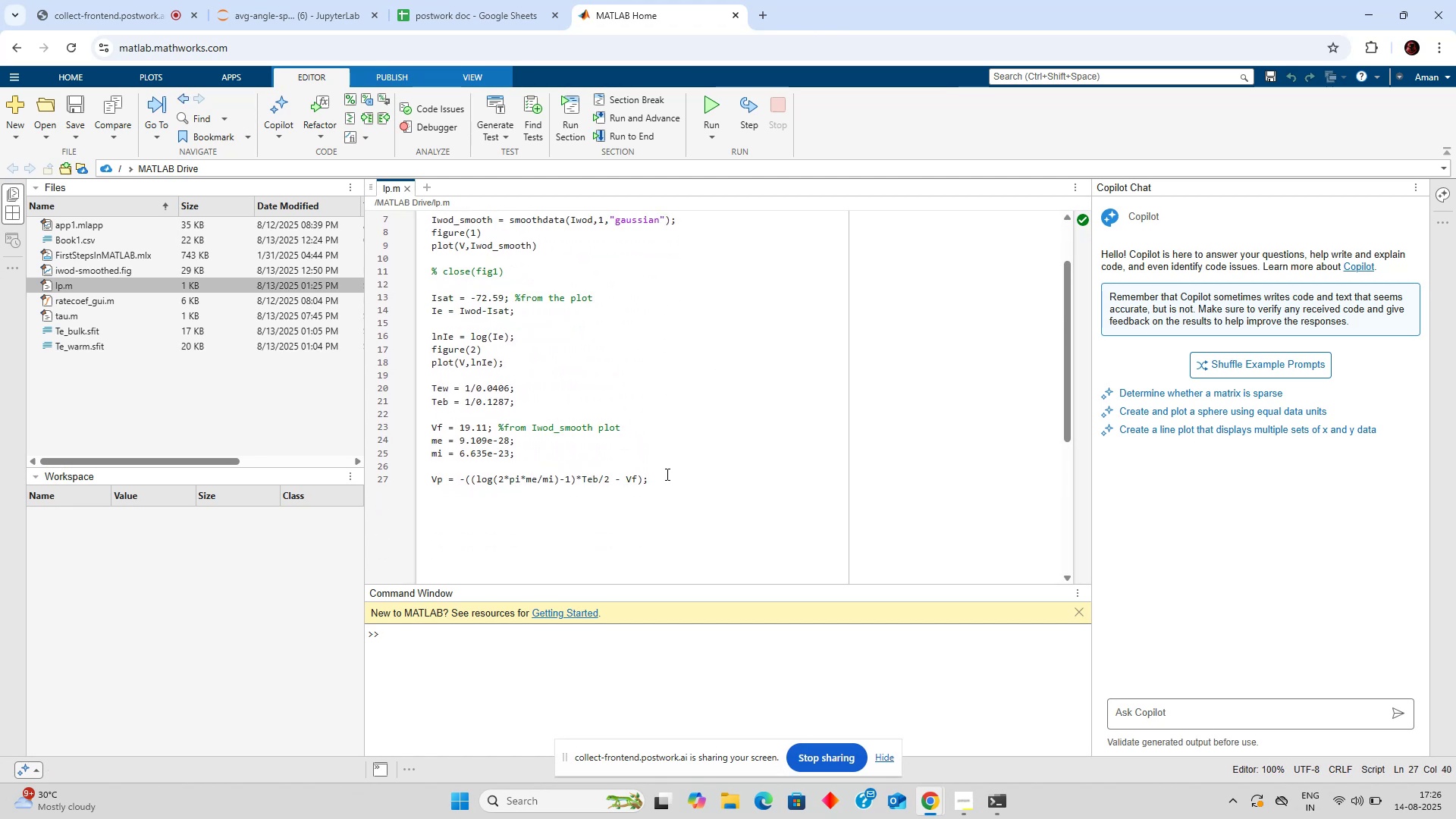 
scroll: coordinate [693, 444], scroll_direction: up, amount: 4.0
 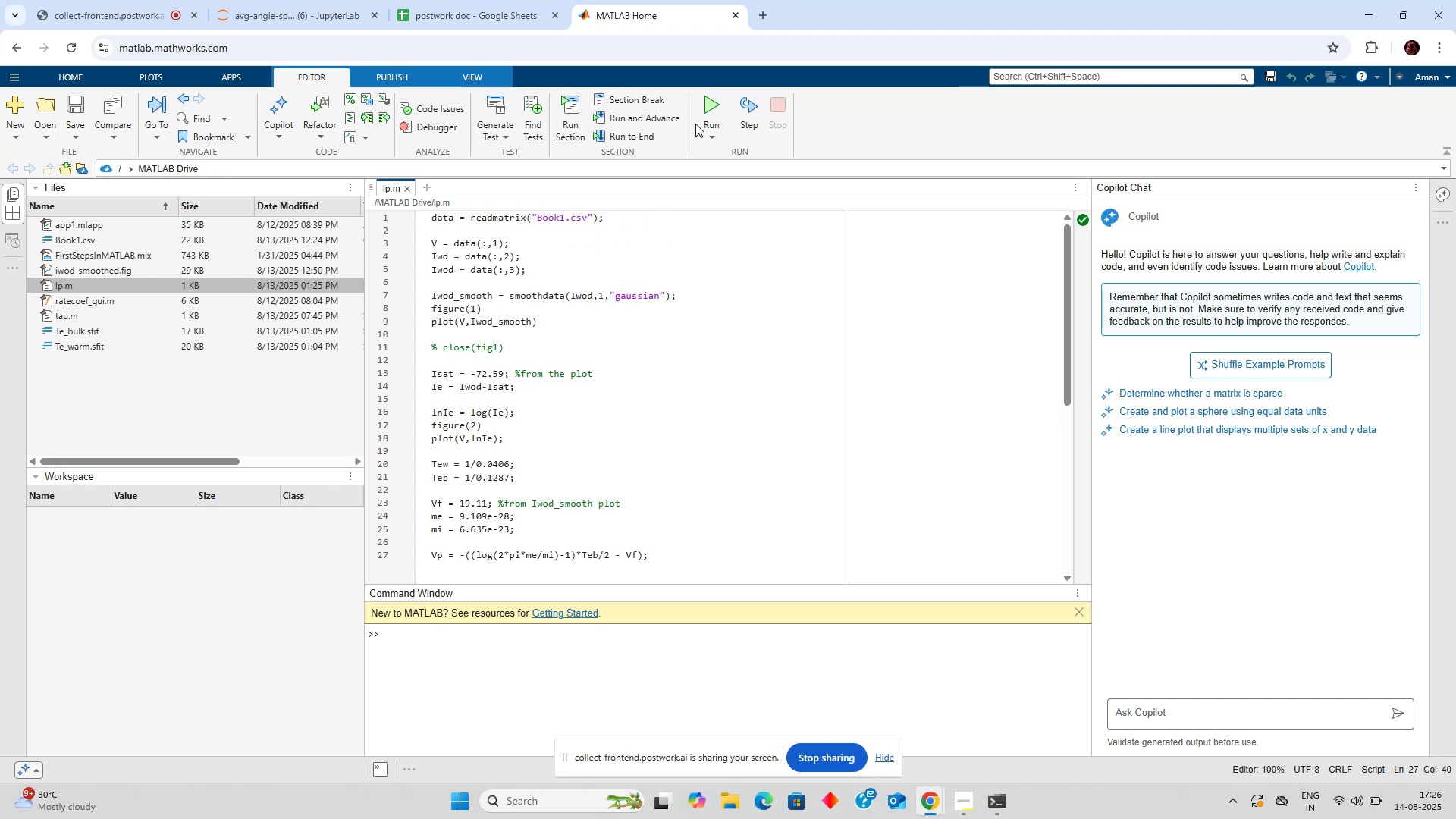 
left_click([709, 99])
 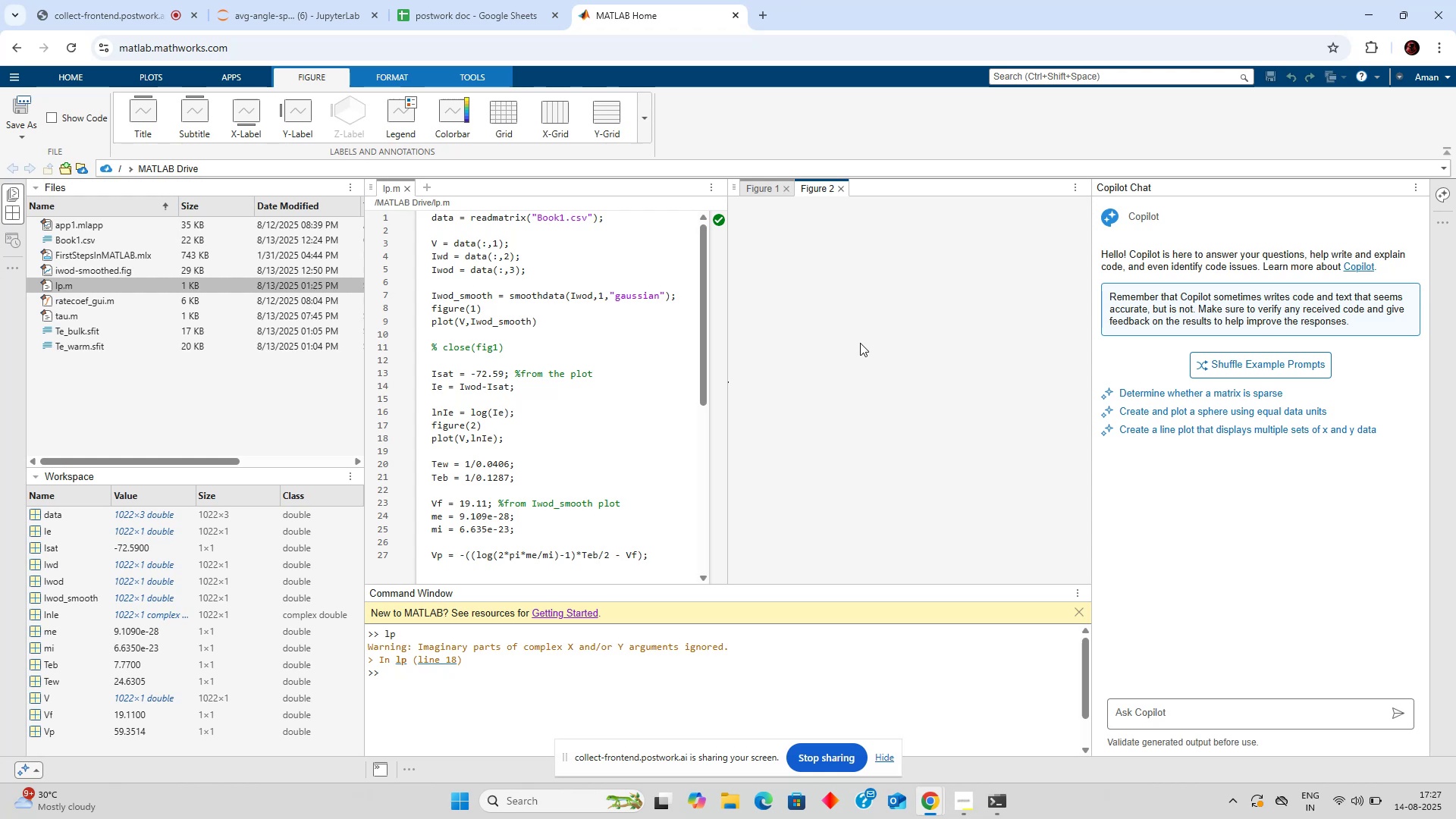 
wait(13.91)
 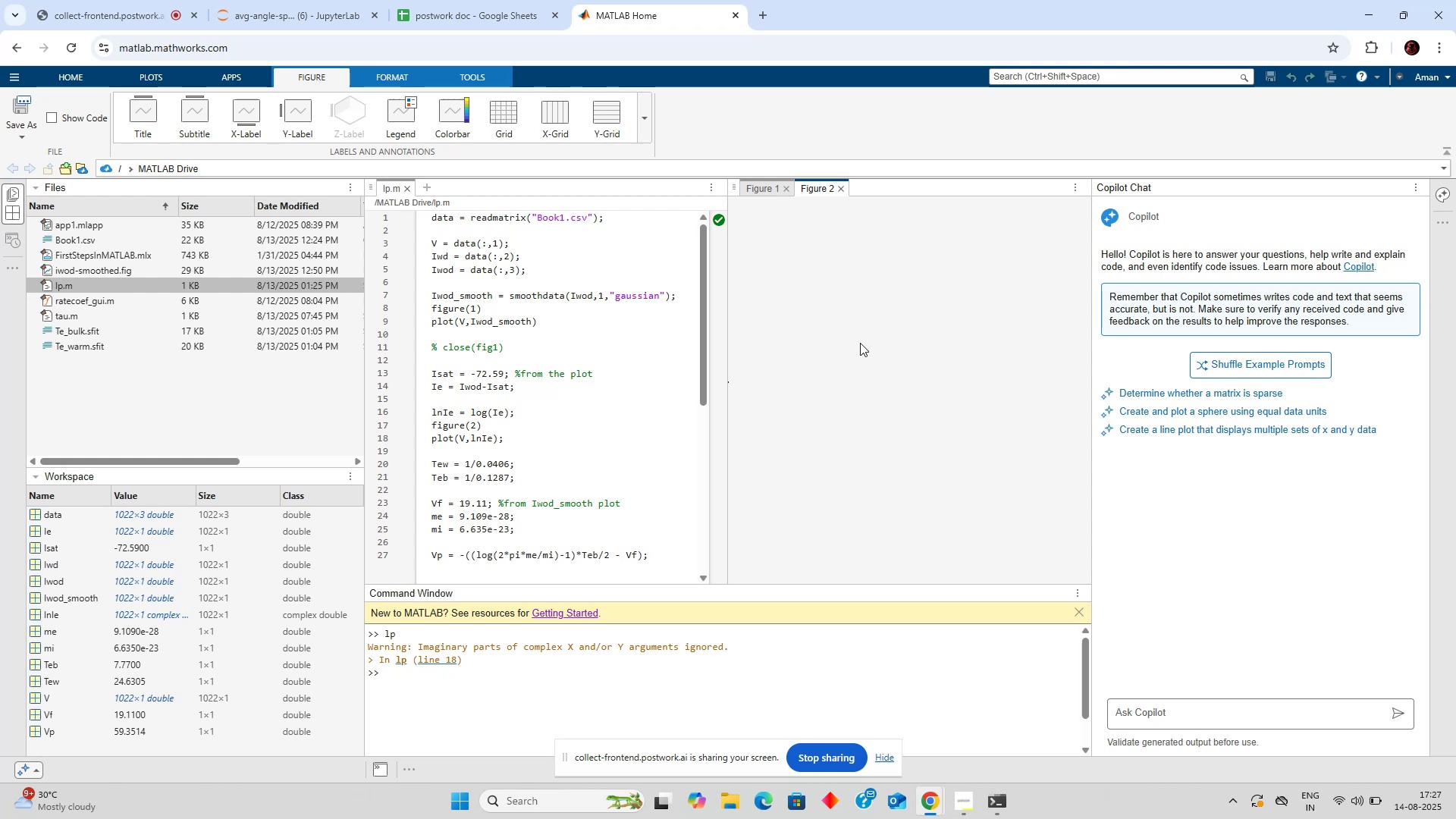 
left_click([775, 190])
 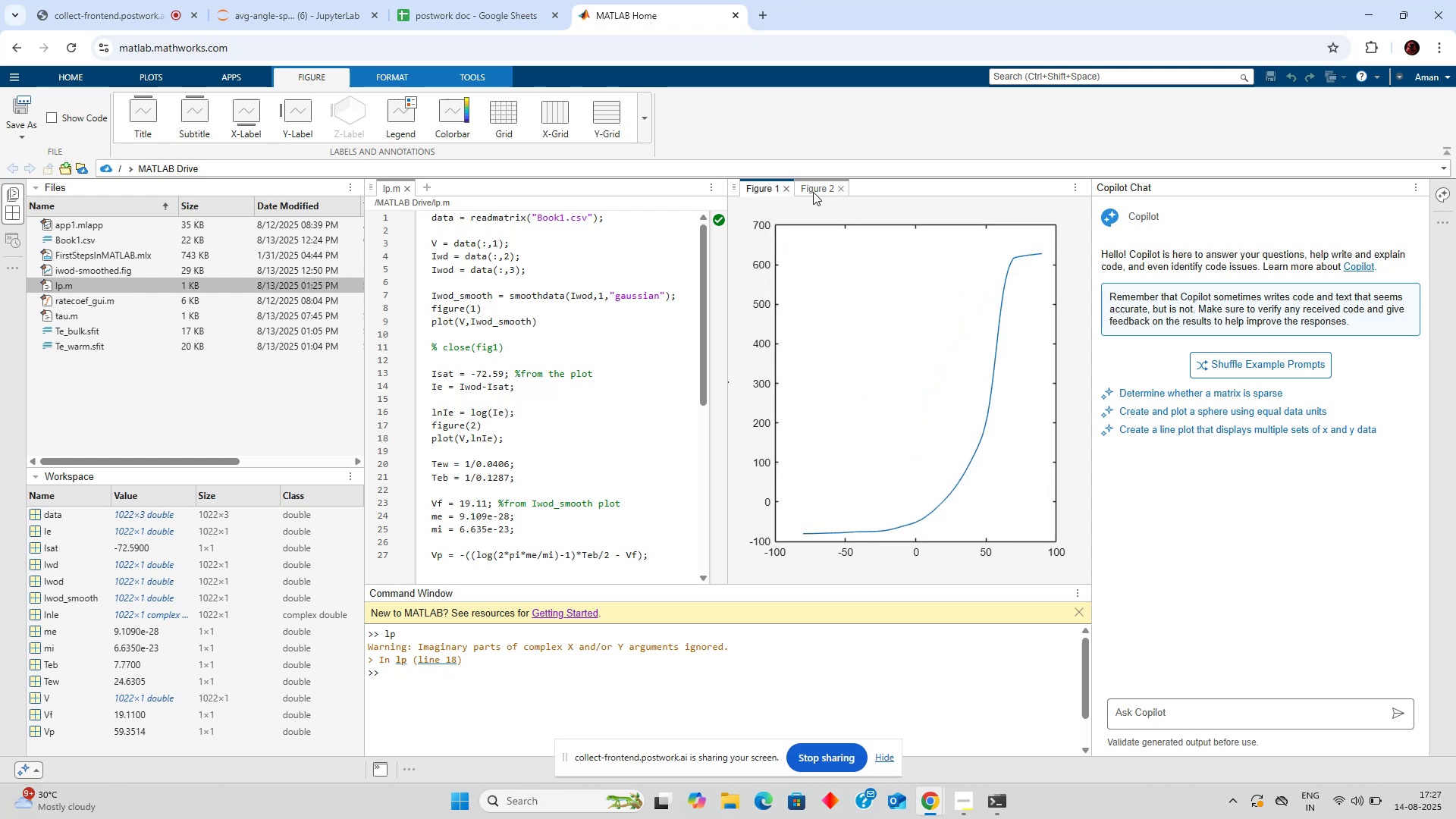 
left_click([813, 192])
 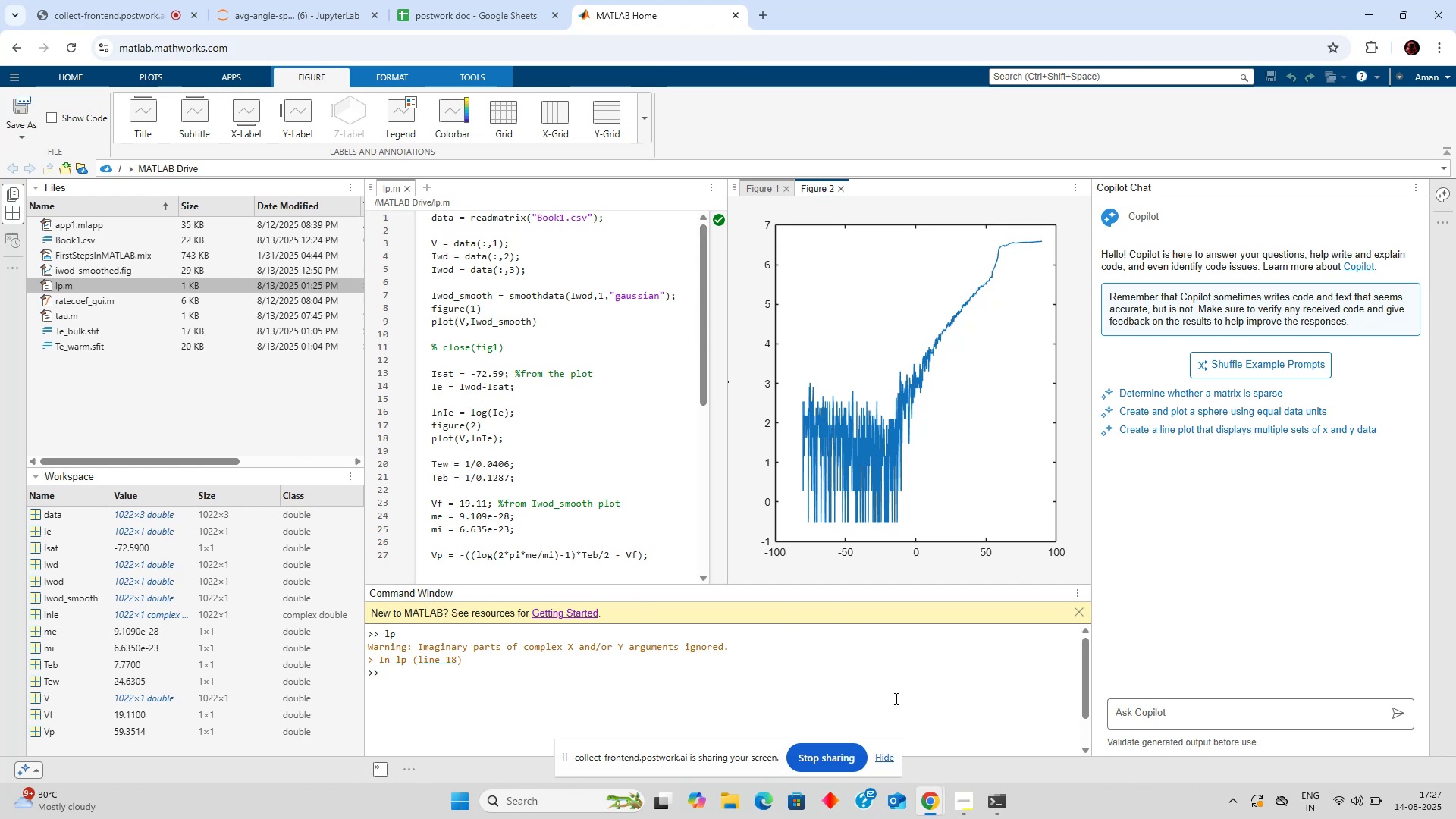 
wait(24.49)
 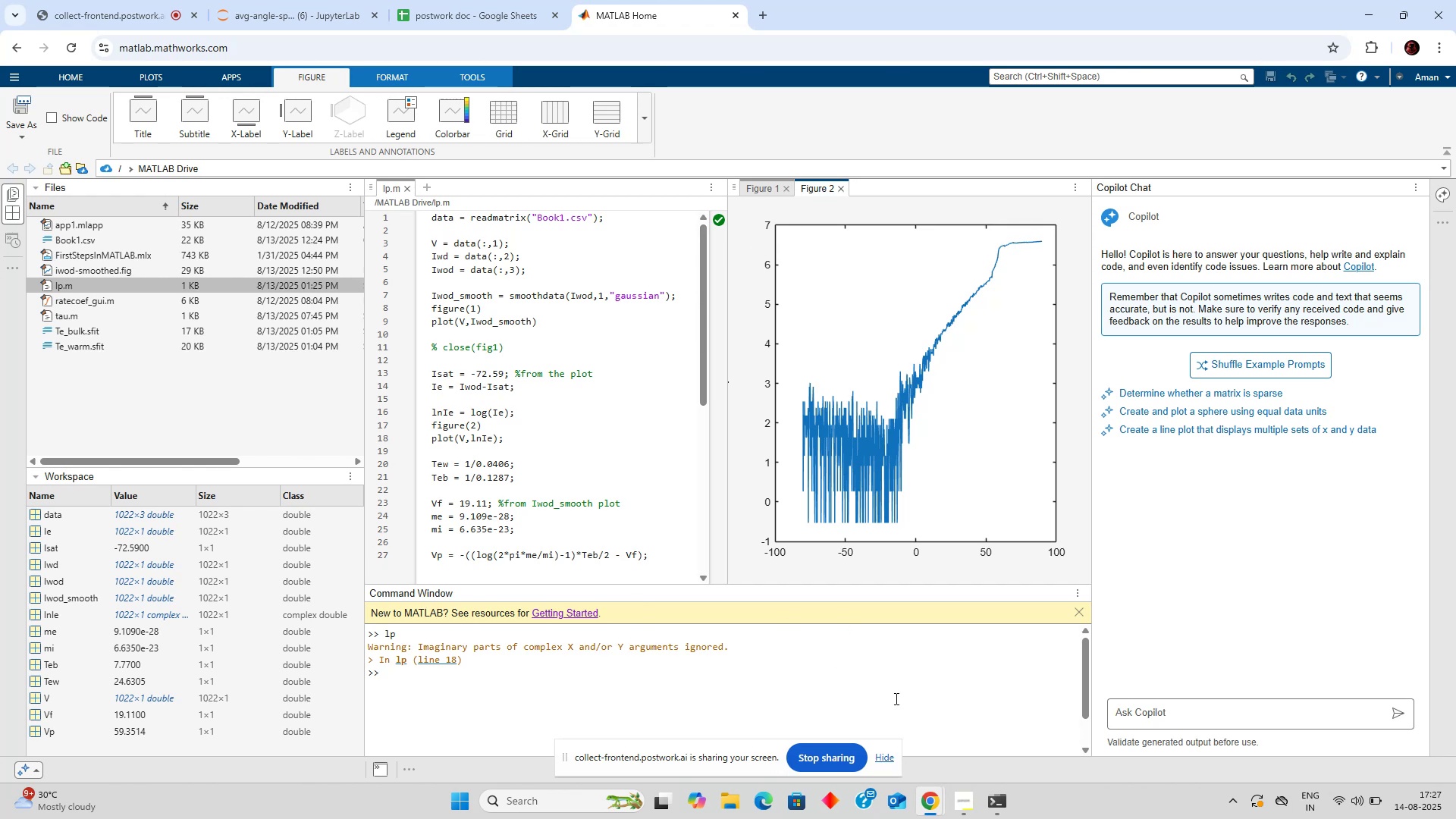 
left_click([661, 559])
 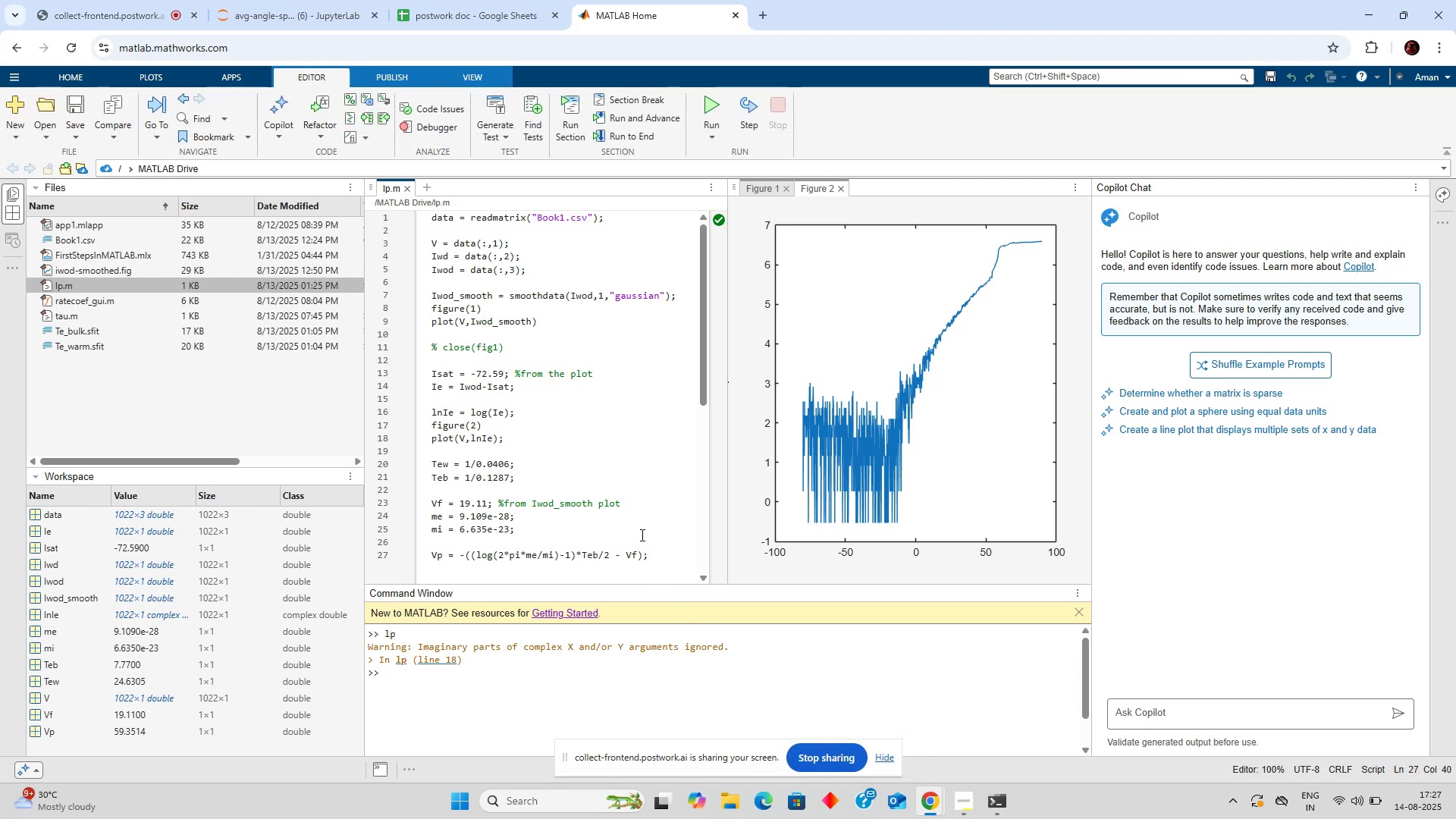 
wait(11.74)
 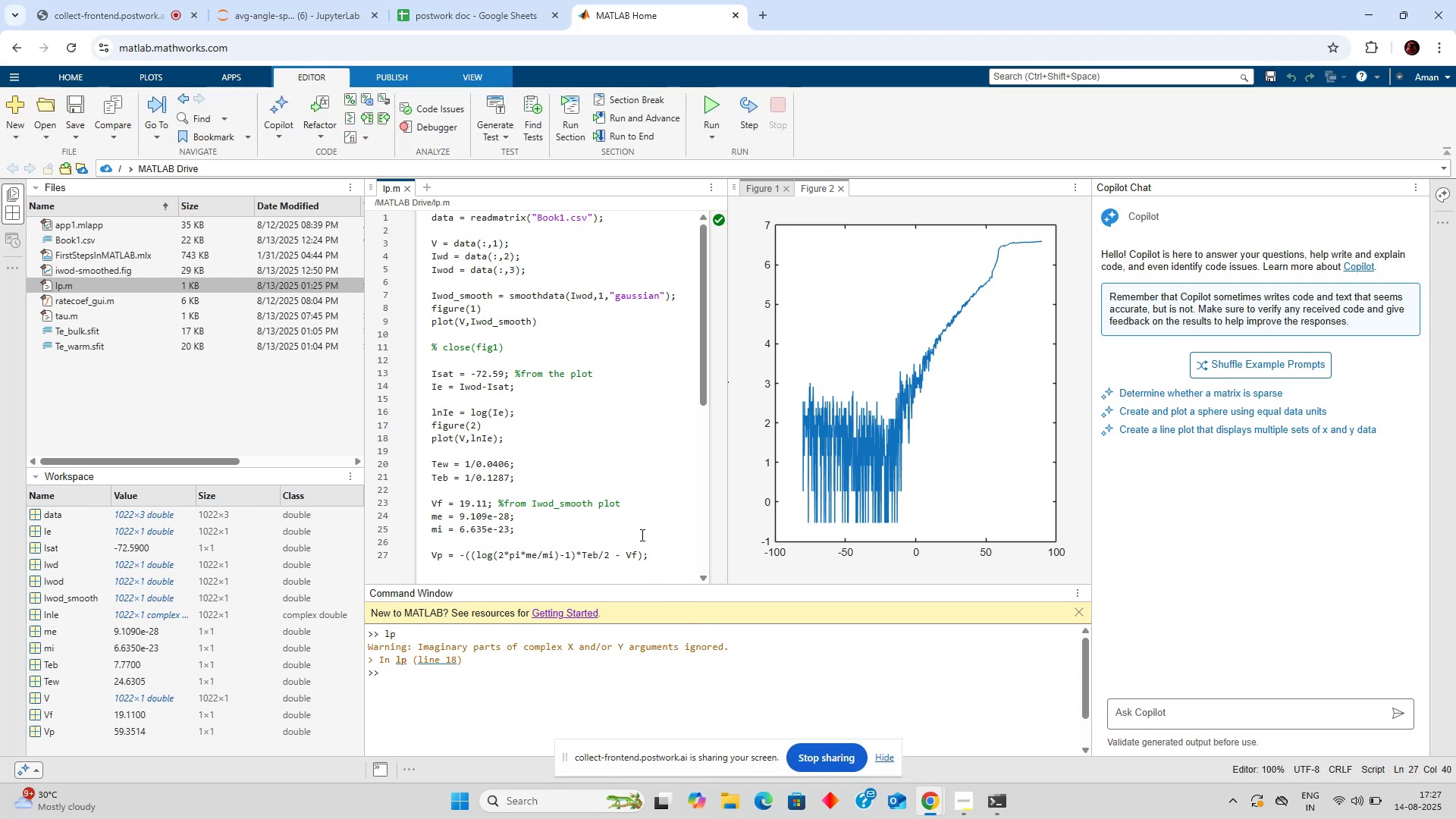 
left_click([763, 11])
 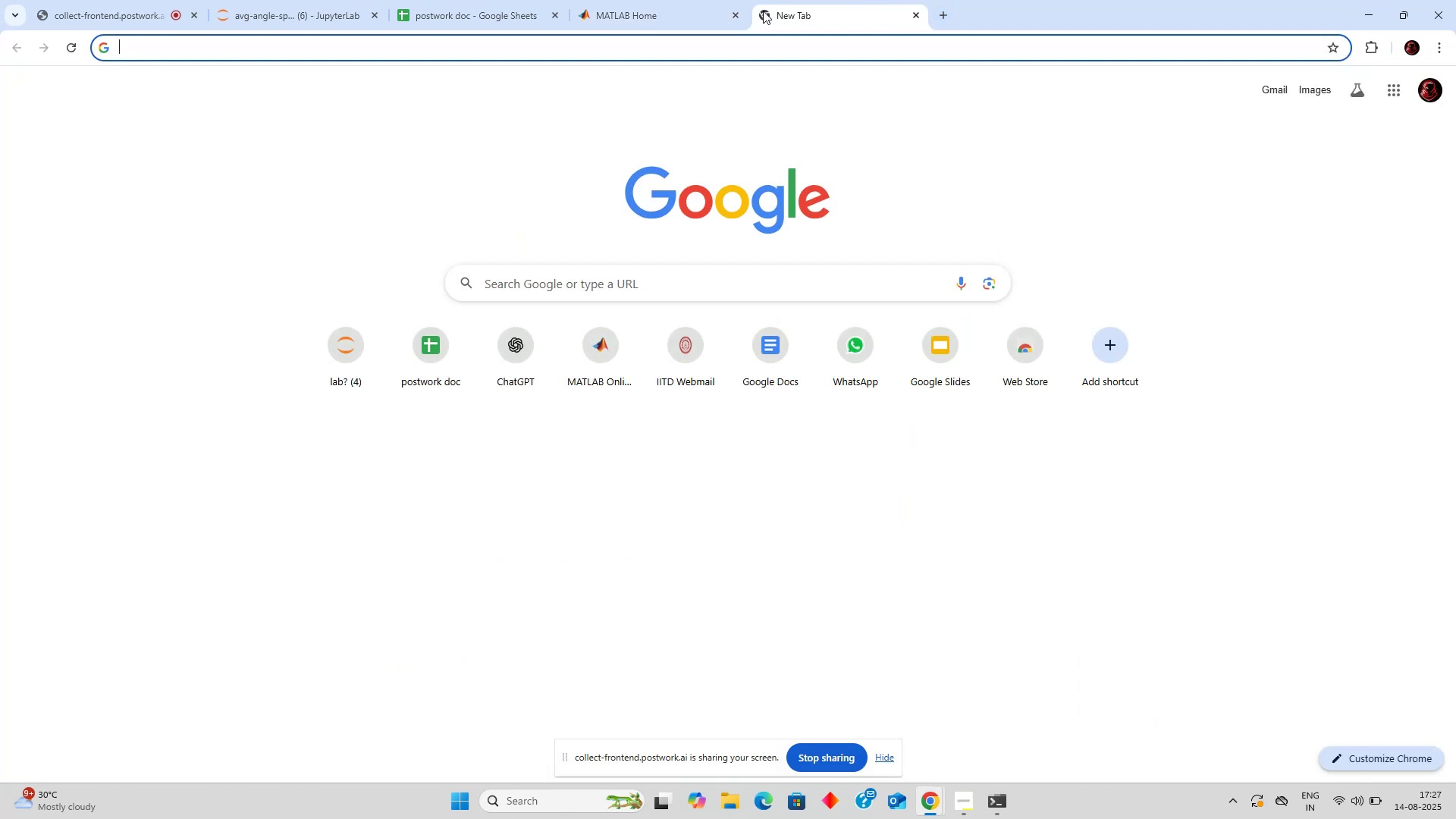 
type(matlab double derivai)
key(Backspace)
type(tive)
 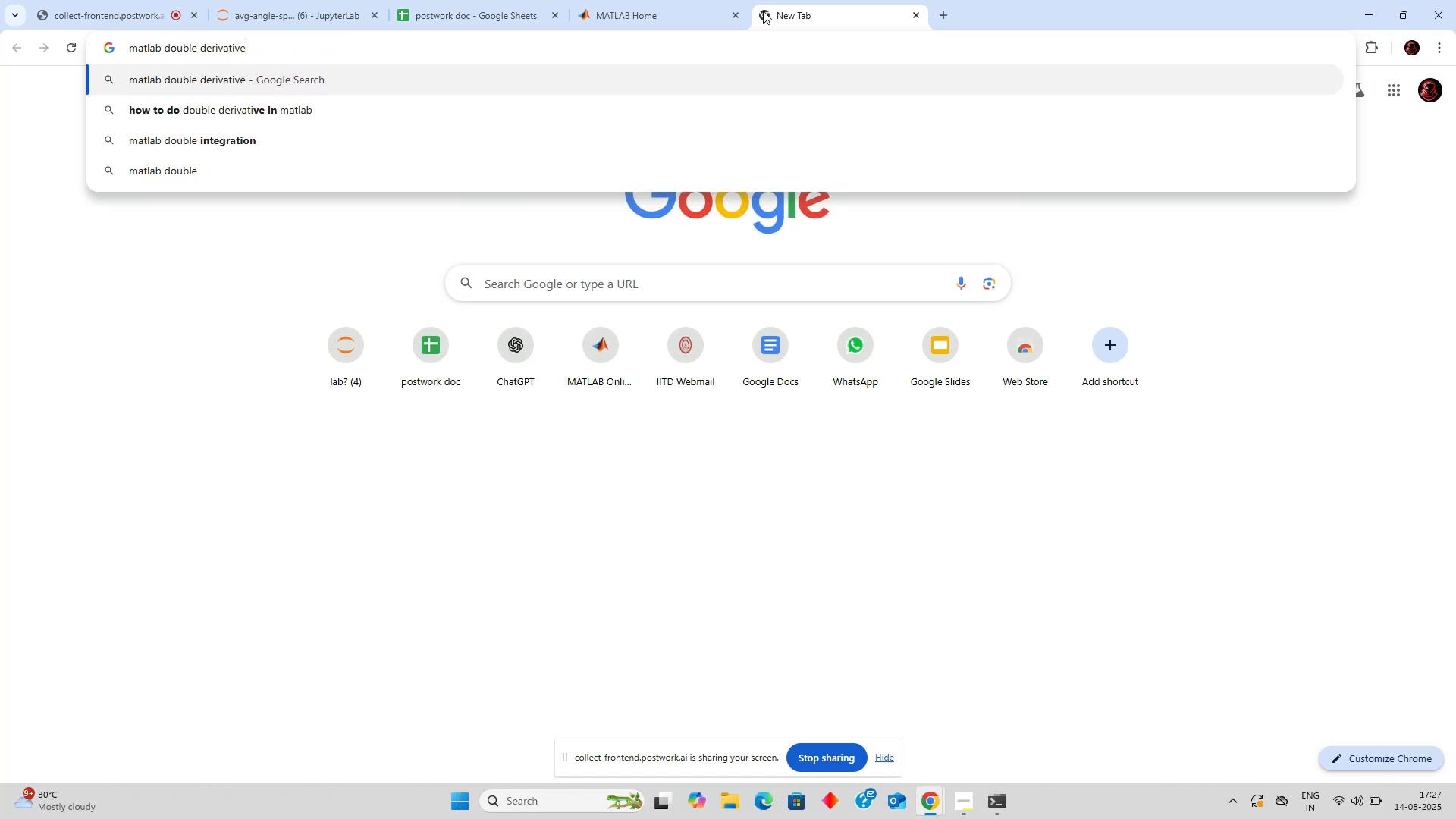 
key(Enter)
 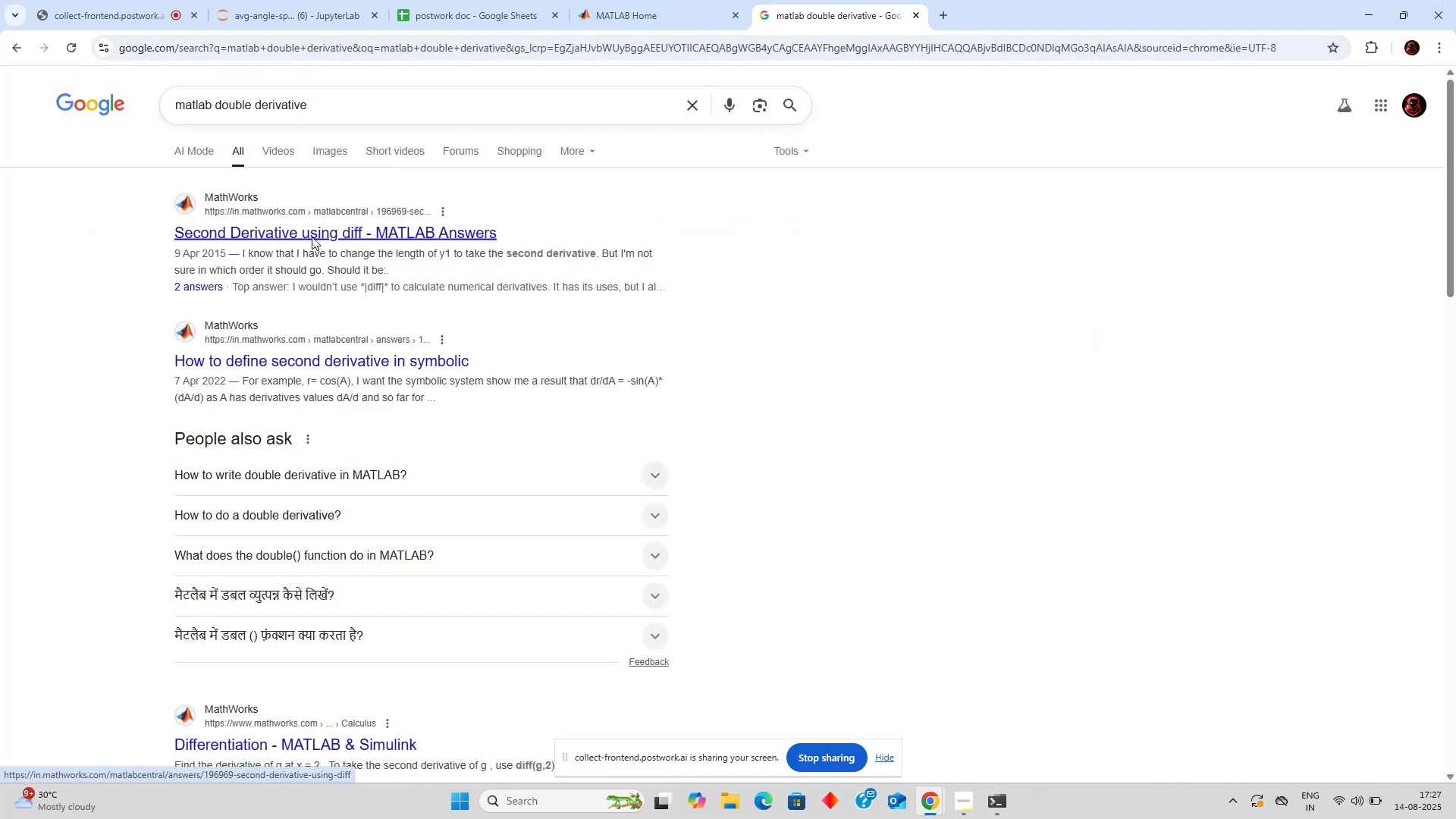 
wait(6.76)
 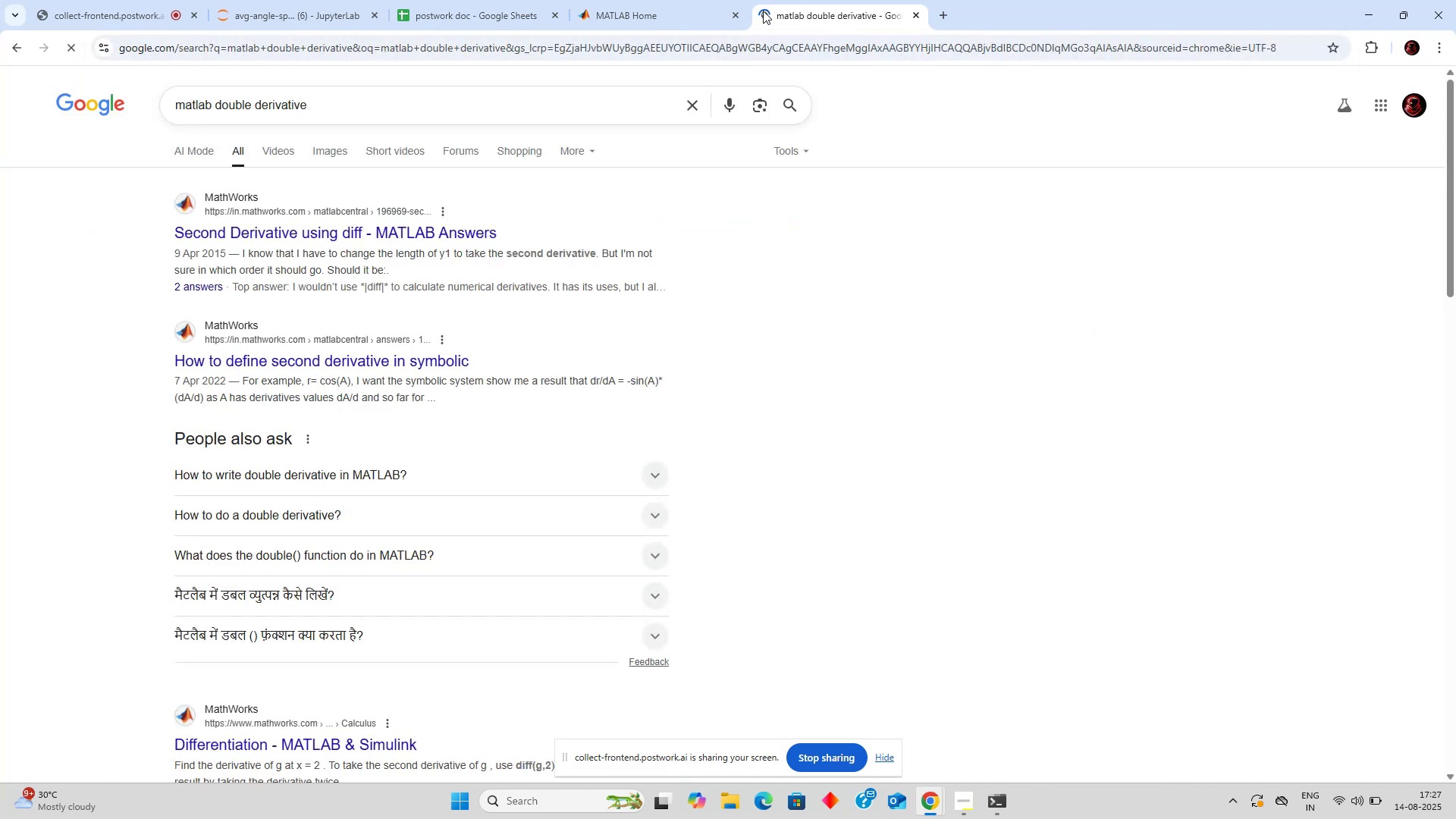 
left_click([421, 234])
 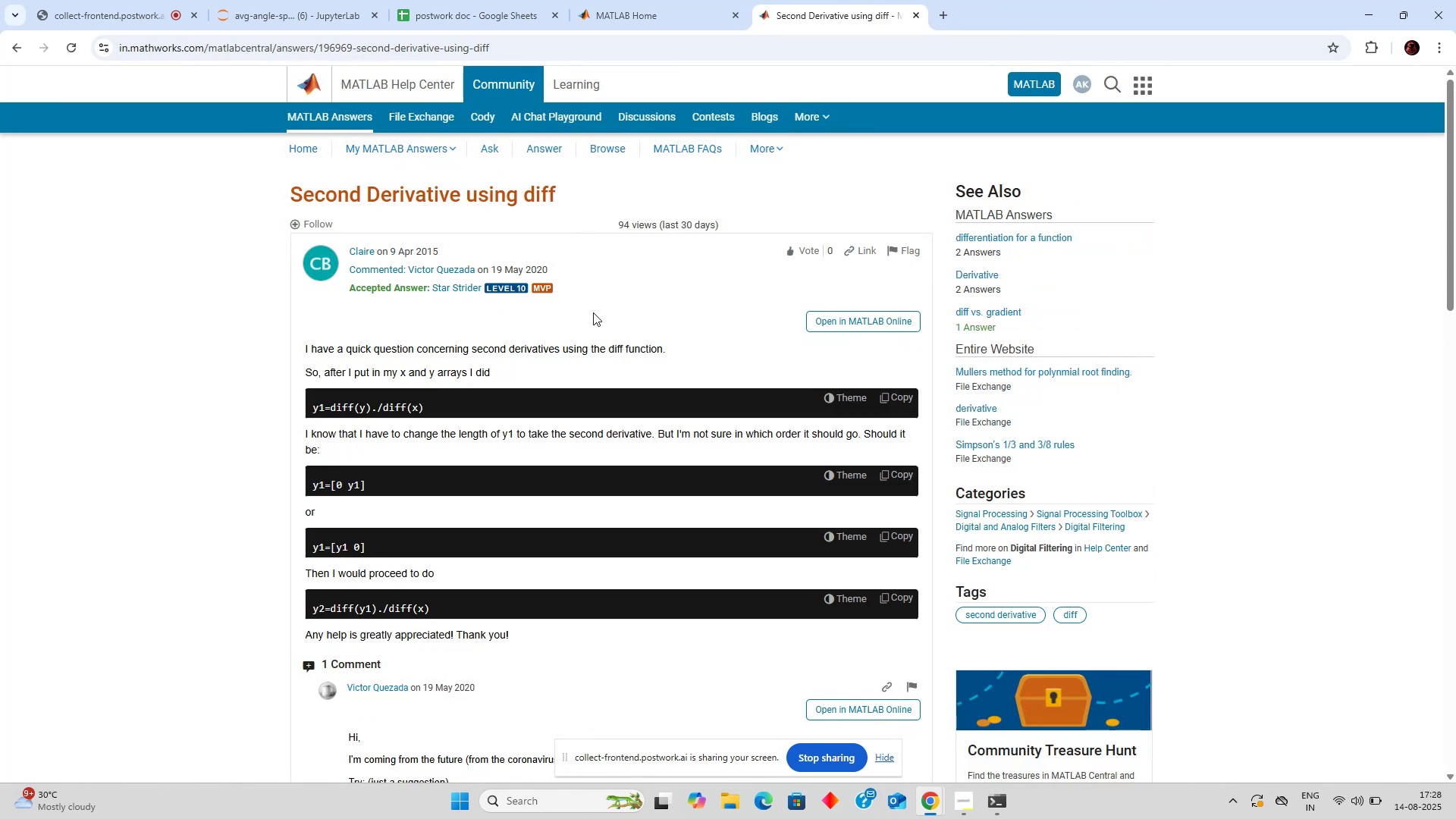 
wait(10.48)
 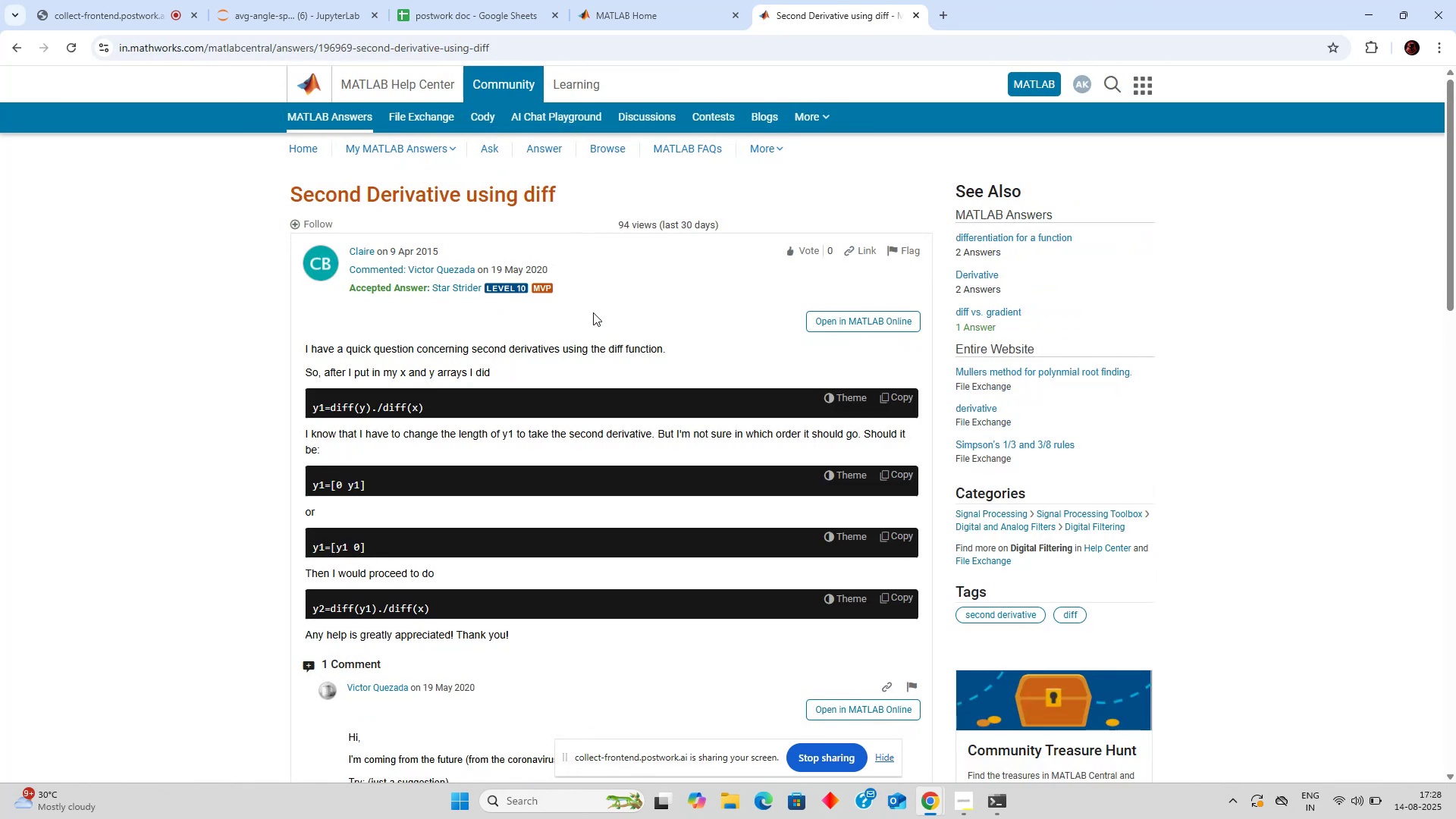 
scroll: coordinate [611, 312], scroll_direction: down, amount: 3.0
 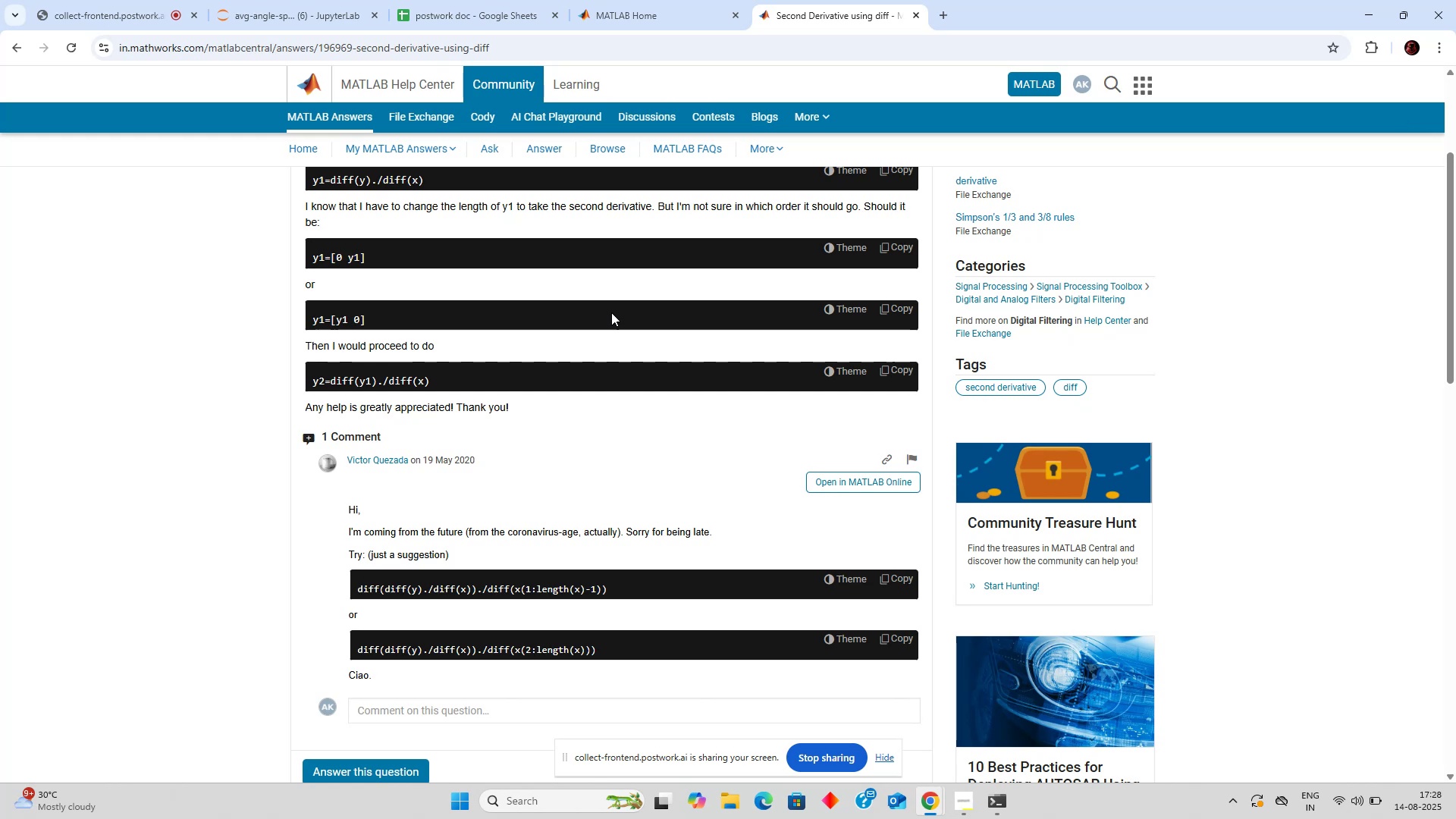 
wait(6.06)
 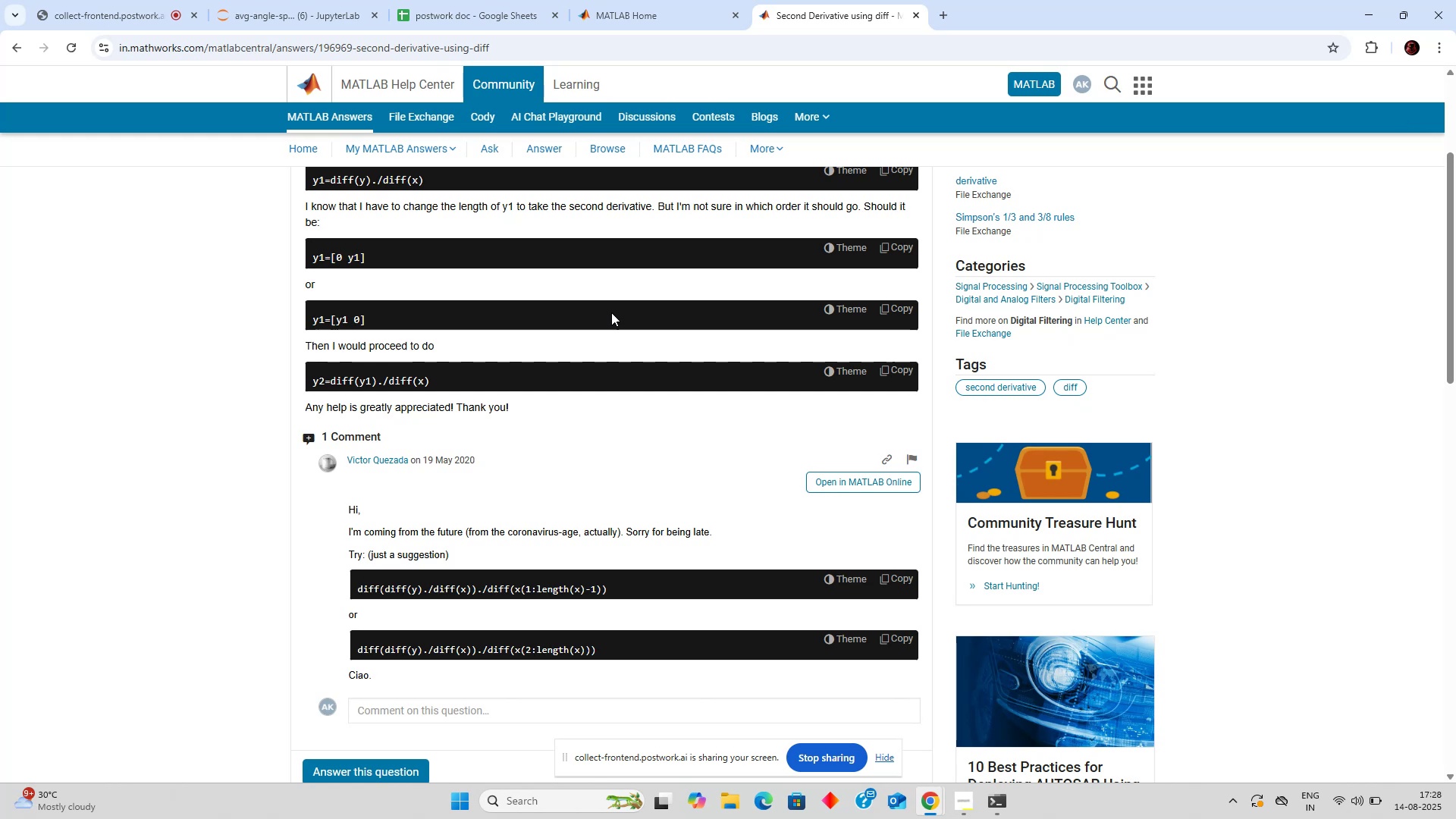 
scroll: coordinate [610, 265], scroll_direction: down, amount: 9.0
 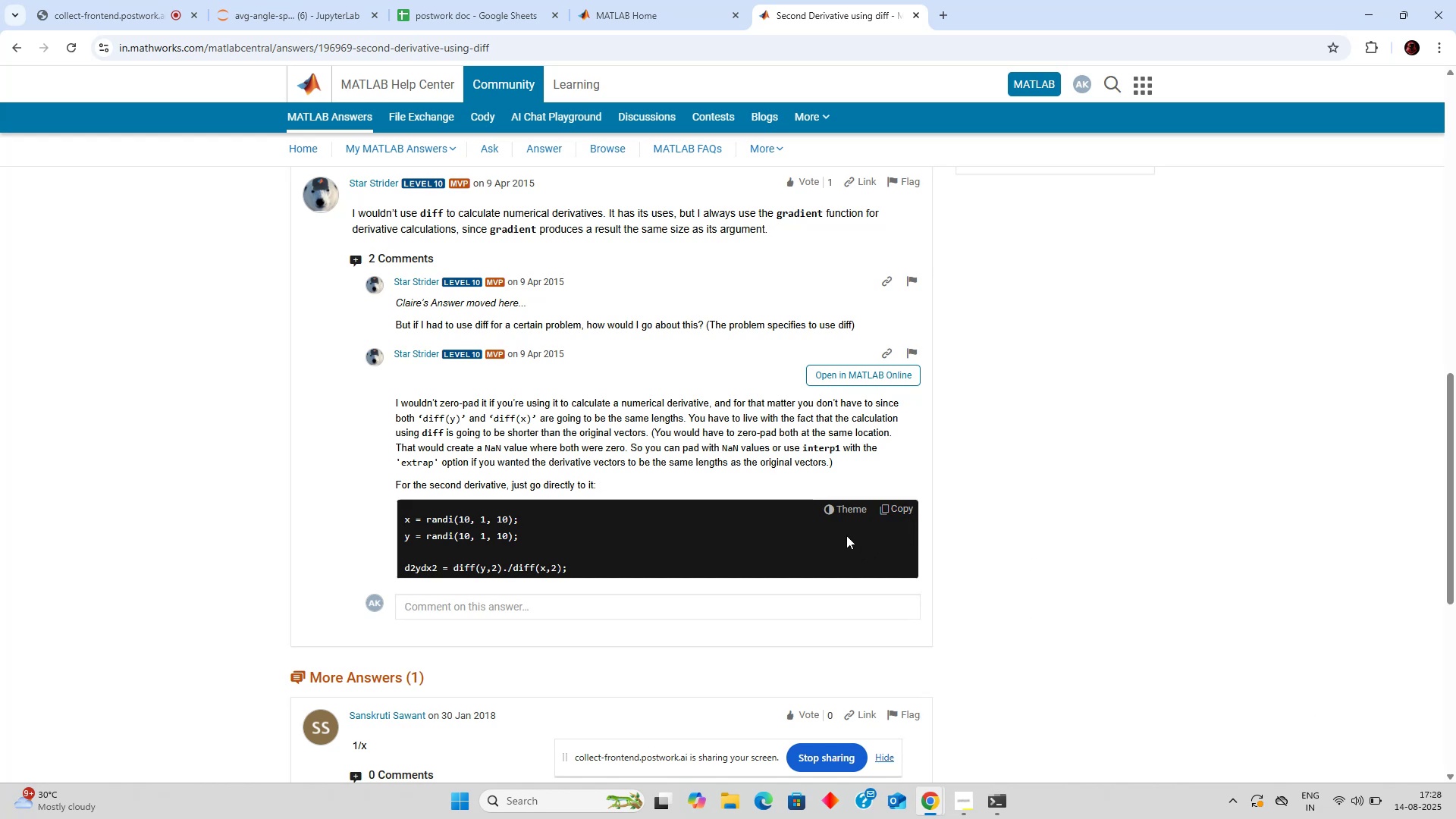 
wait(45.36)
 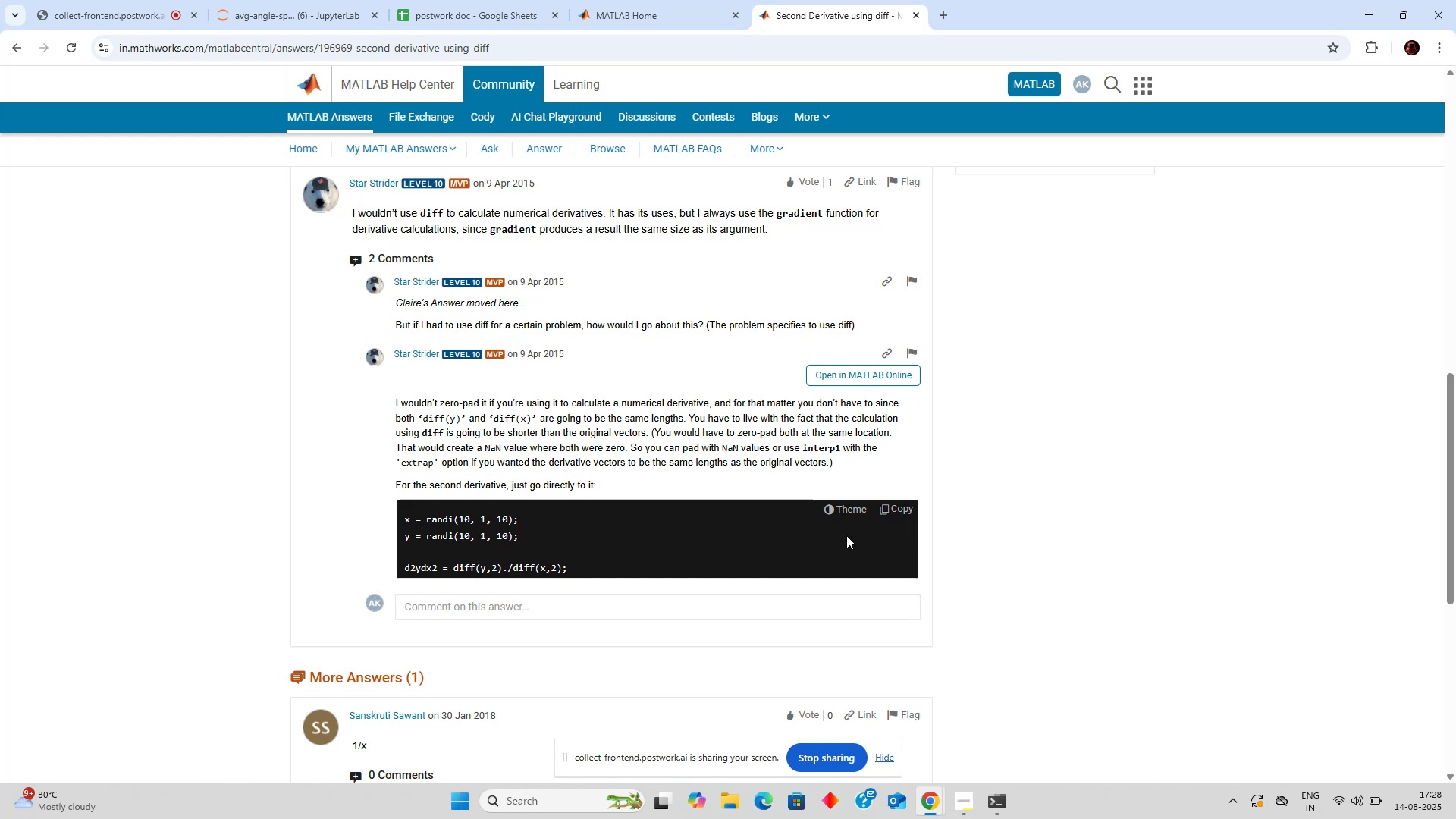 
left_click([865, 543])
 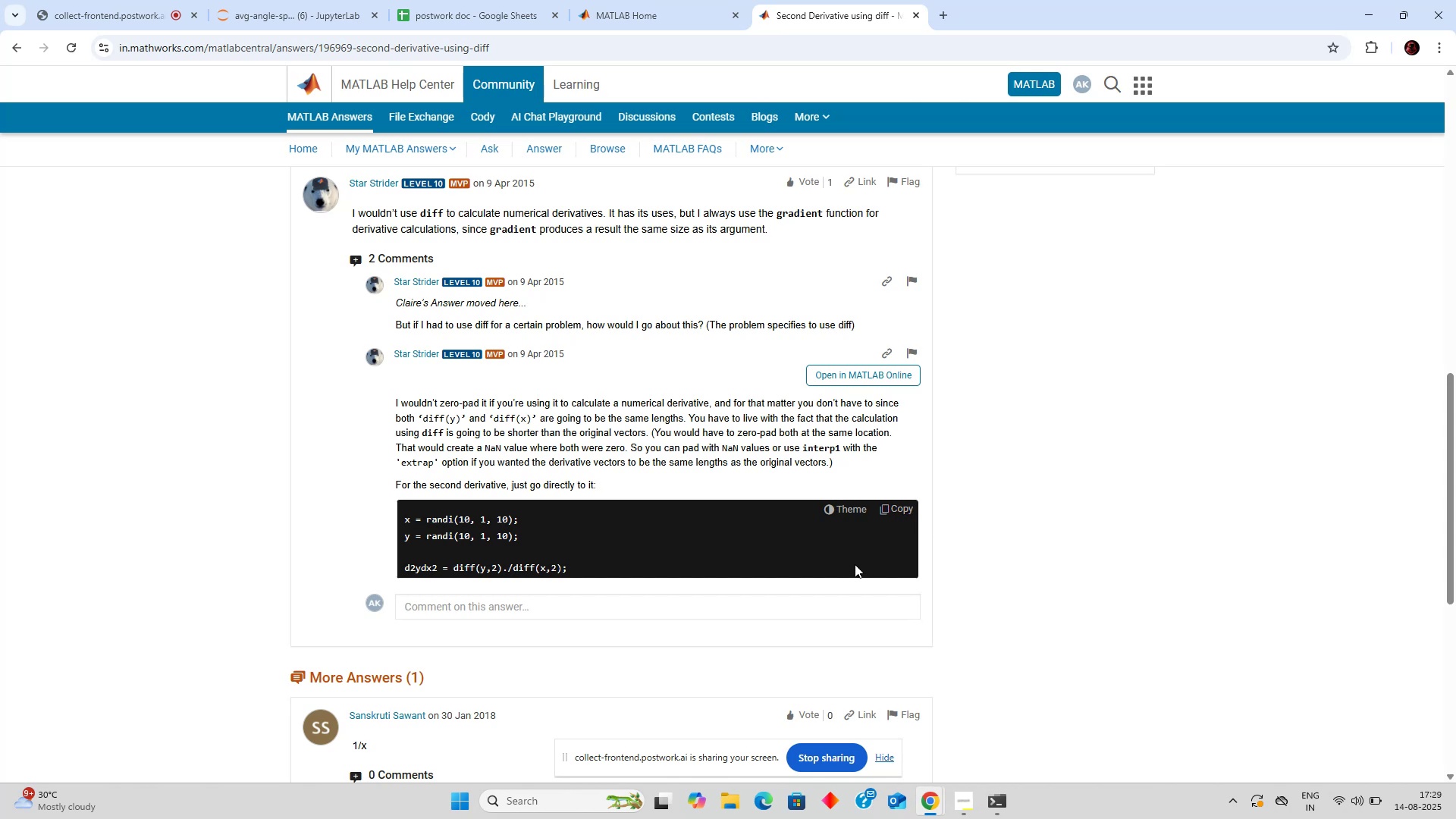 
double_click([855, 564])
 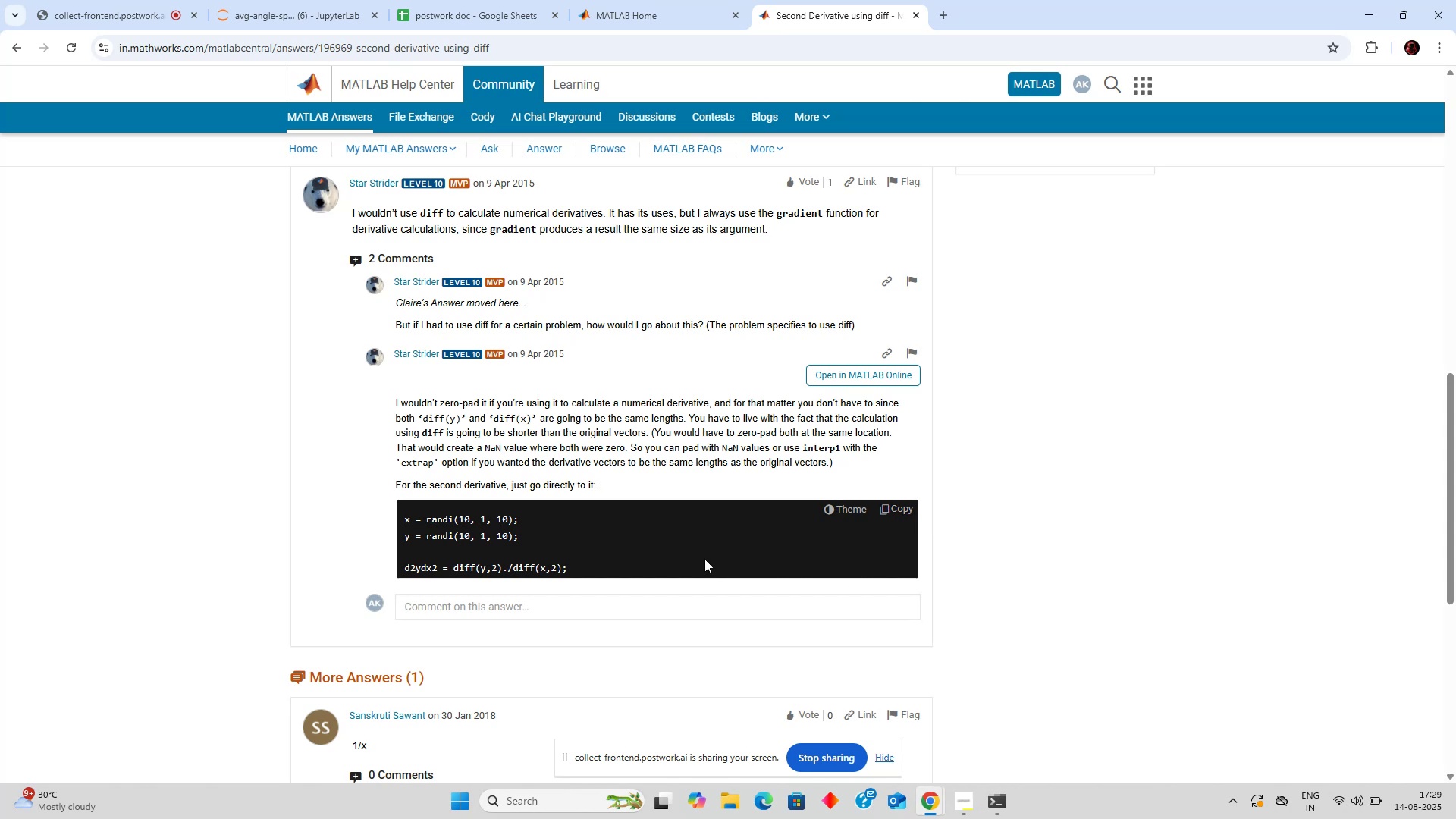 
wait(7.7)
 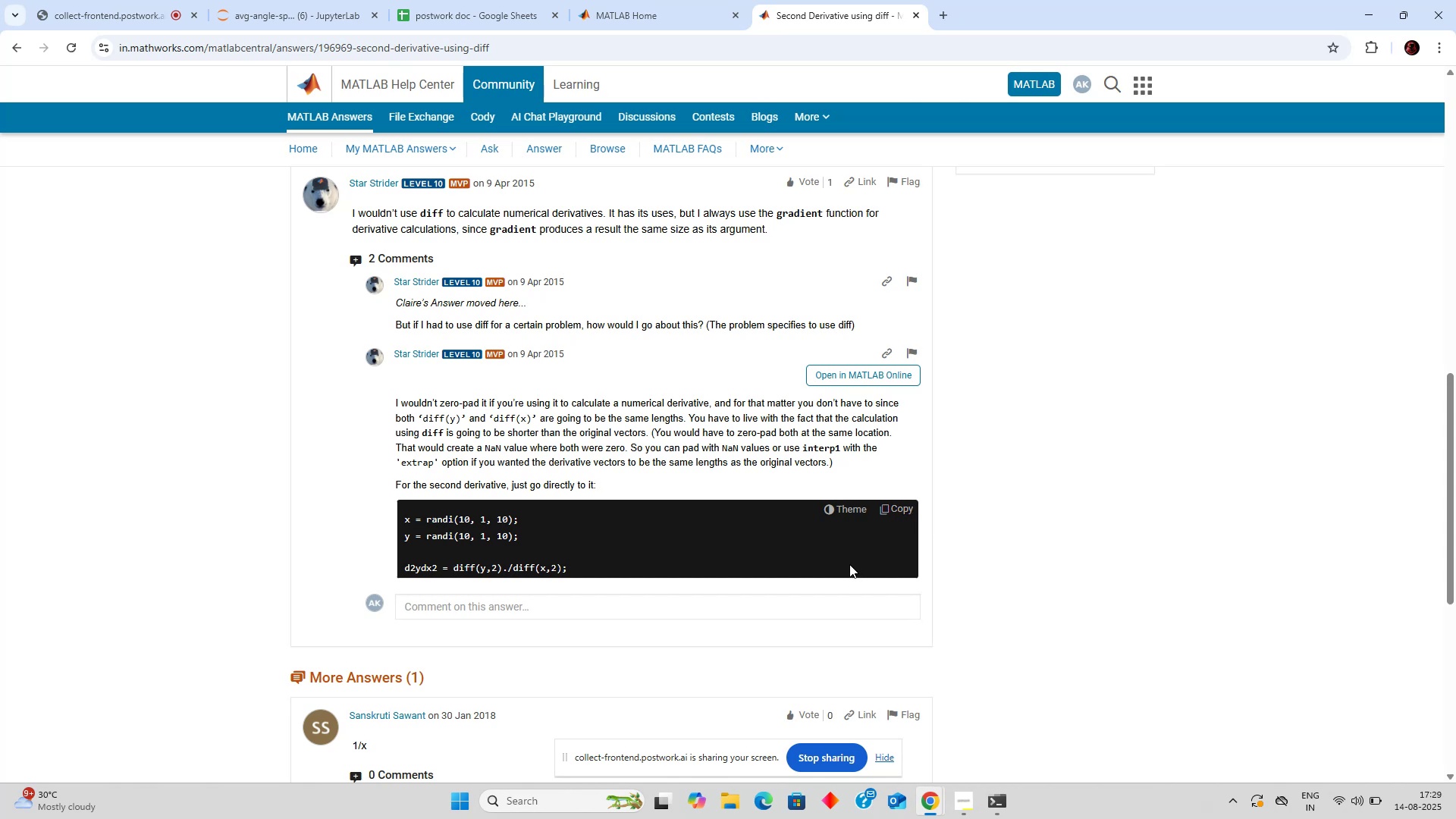 
left_click([704, 559])
 